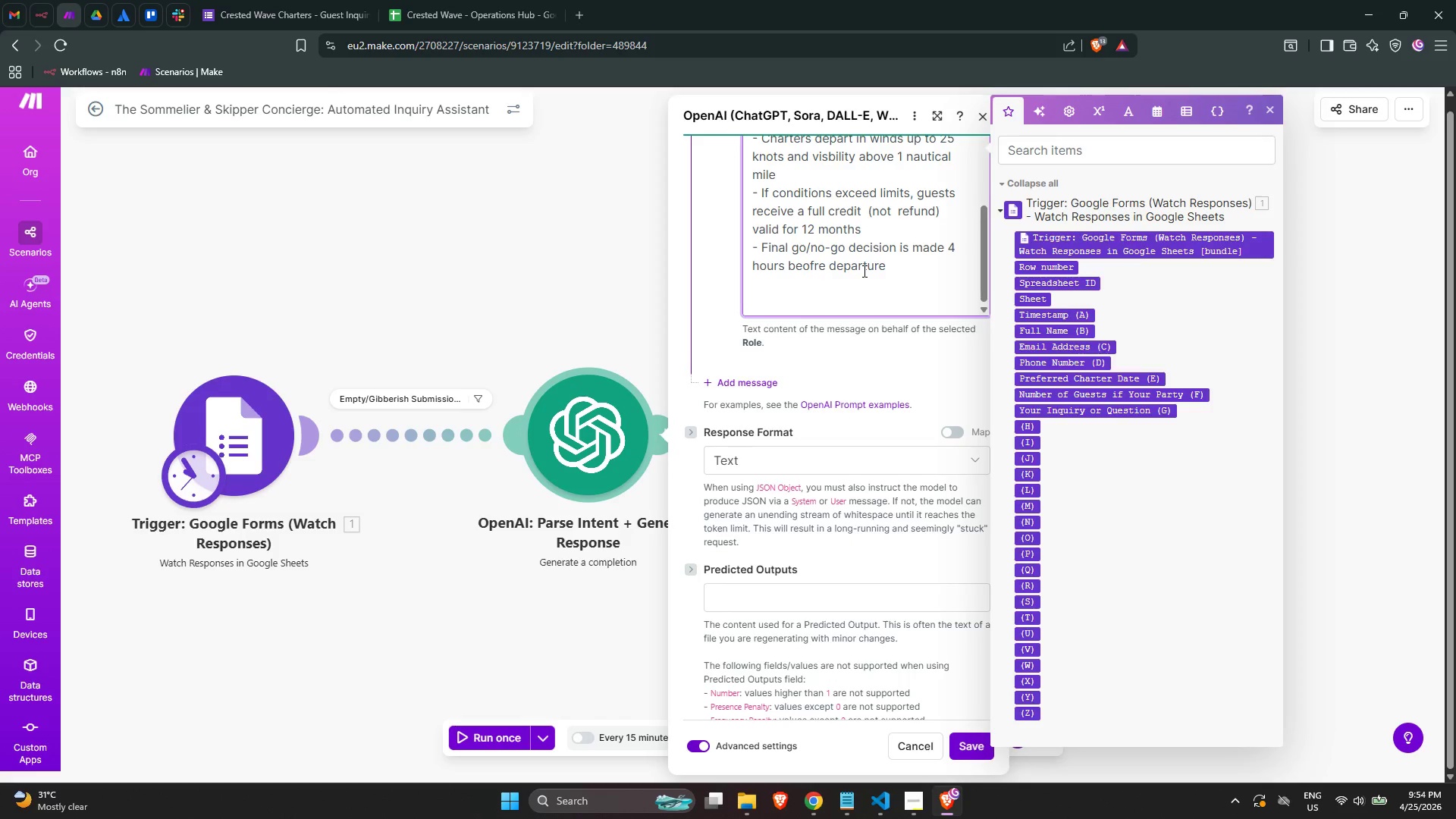 
left_click([805, 270])
 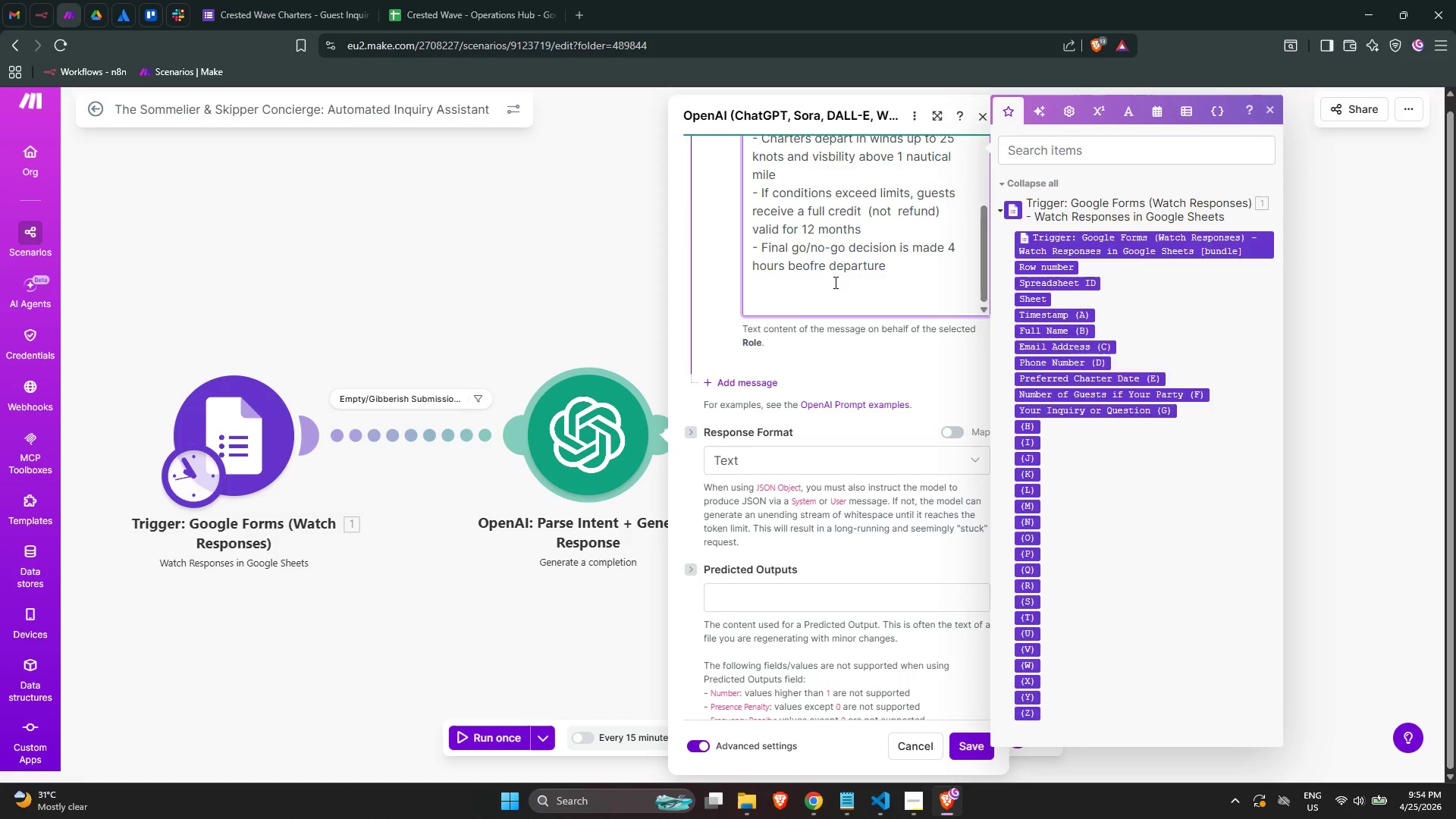 
key(ArrowRight)
 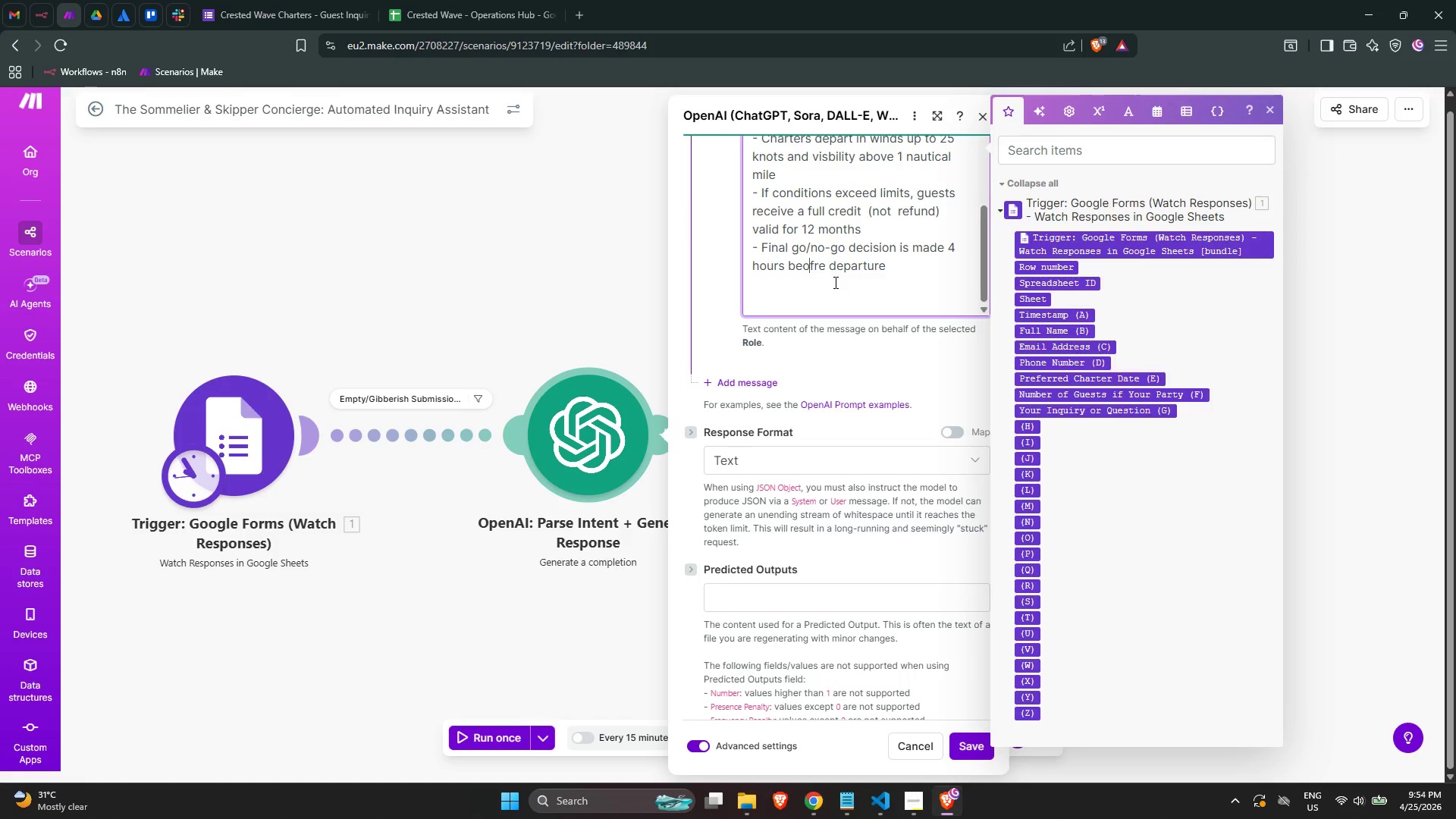 
key(Backspace)
 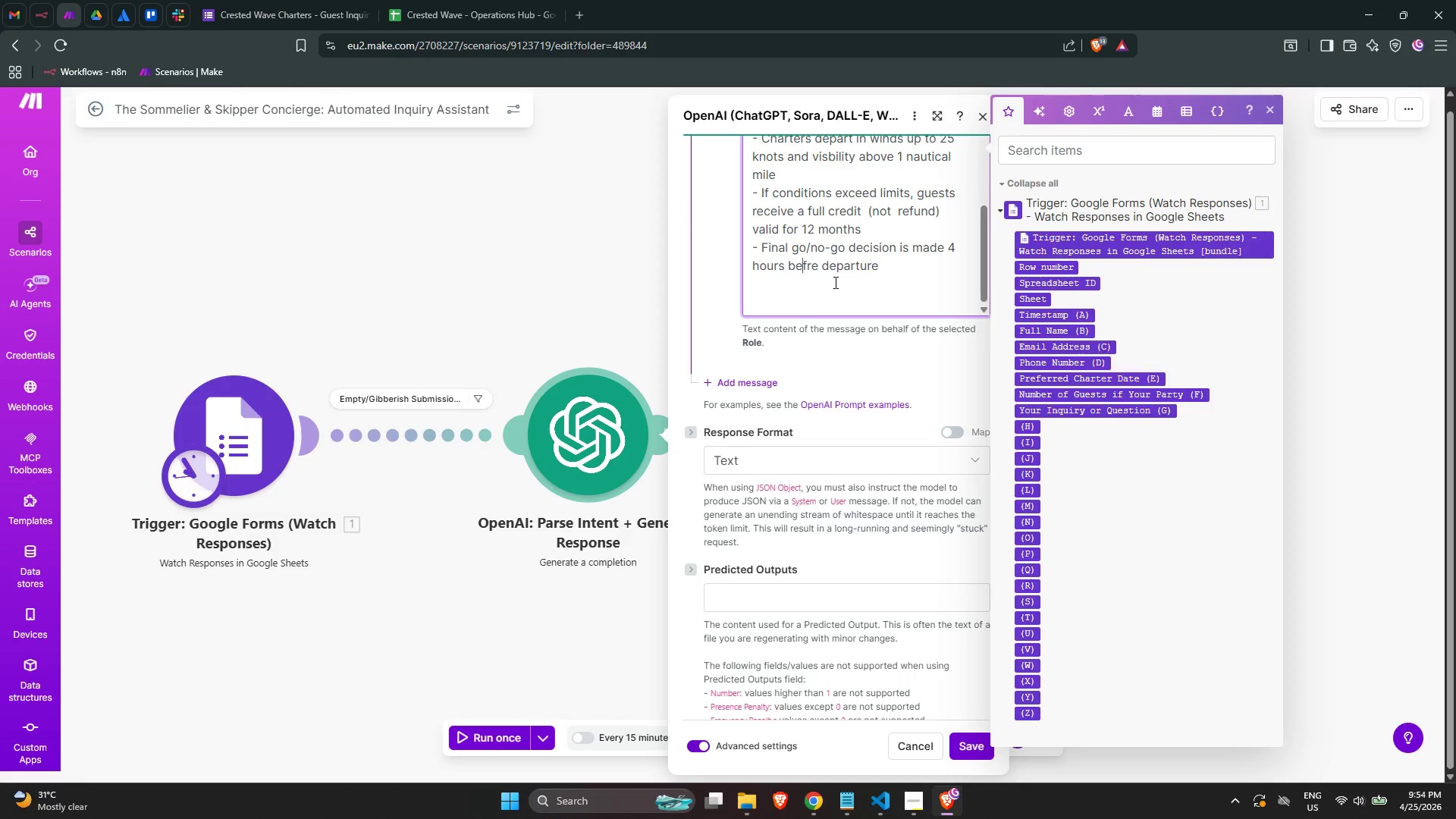 
key(ArrowRight)
 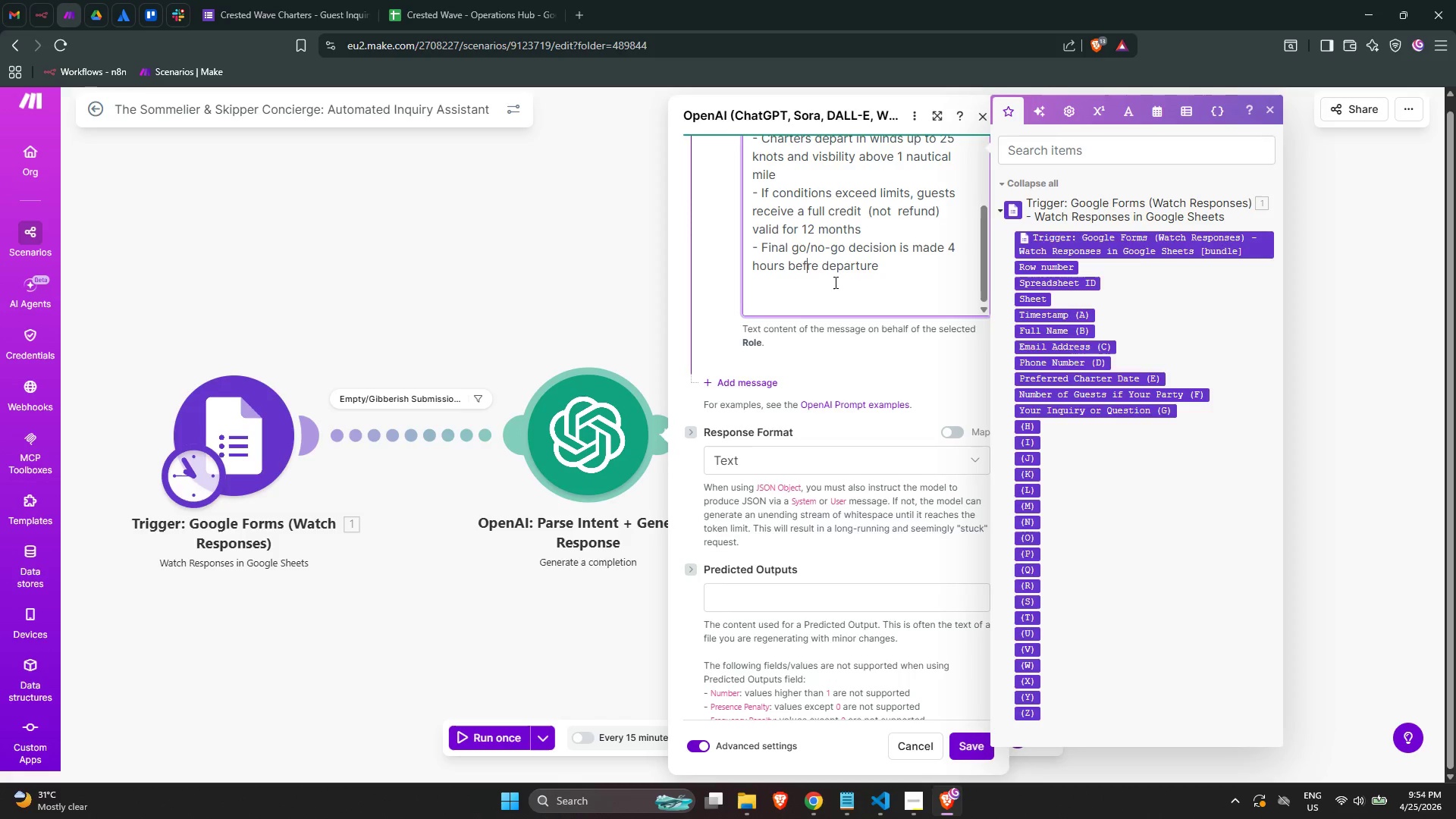 
key(O)
 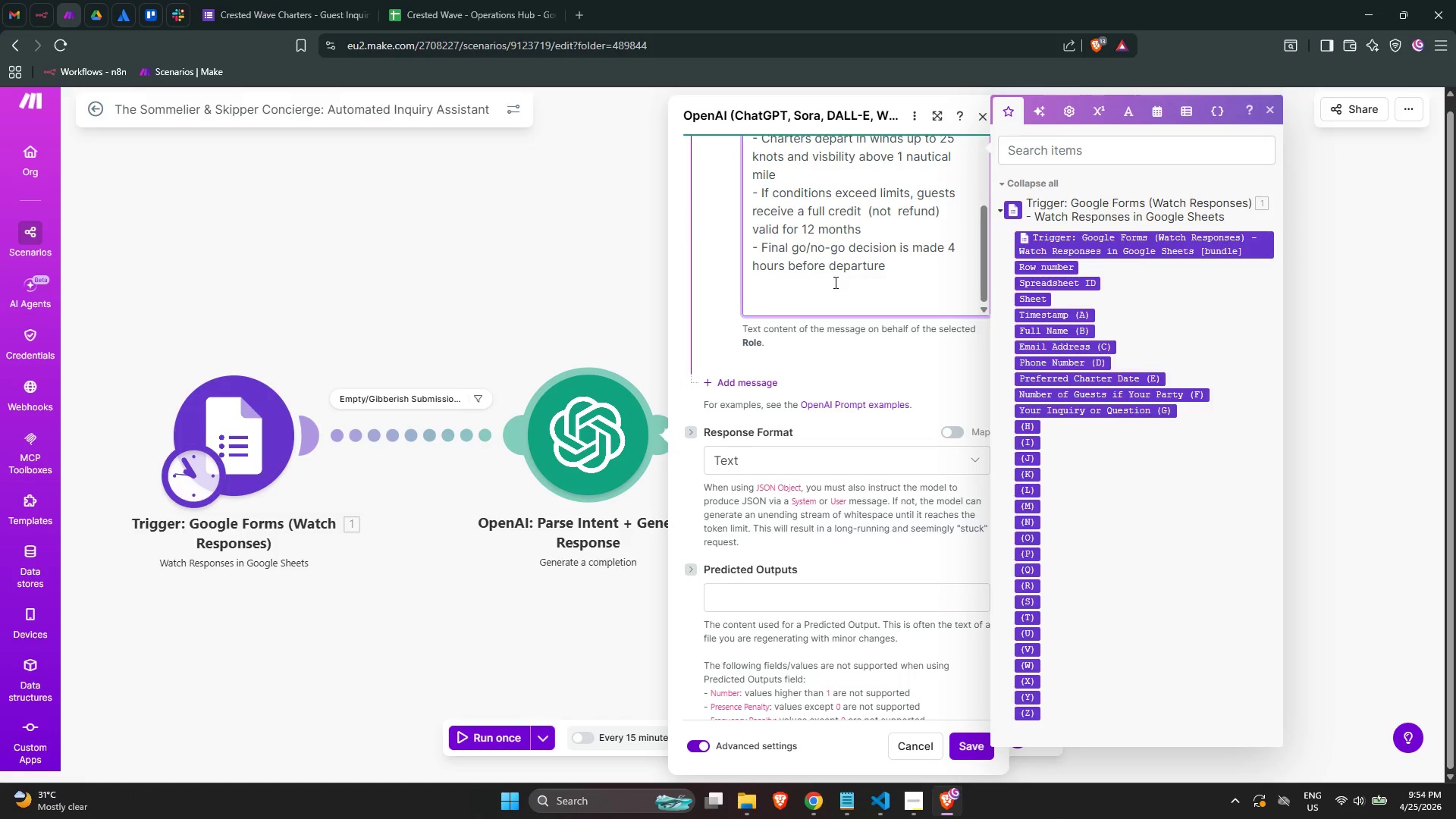 
scroll: coordinate [834, 278], scroll_direction: up, amount: 1.0
 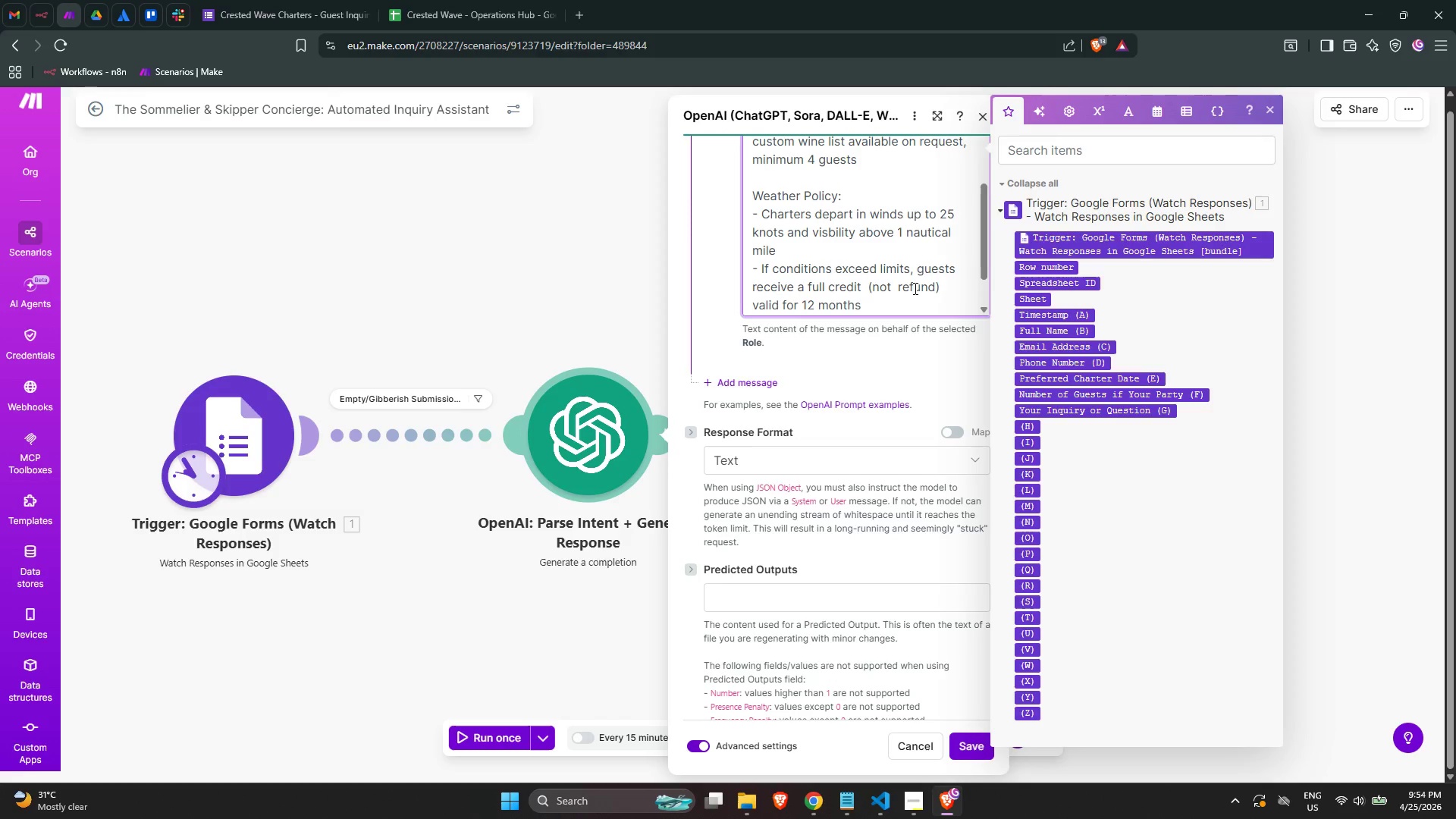 
scroll: coordinate [905, 285], scroll_direction: down, amount: 1.0
 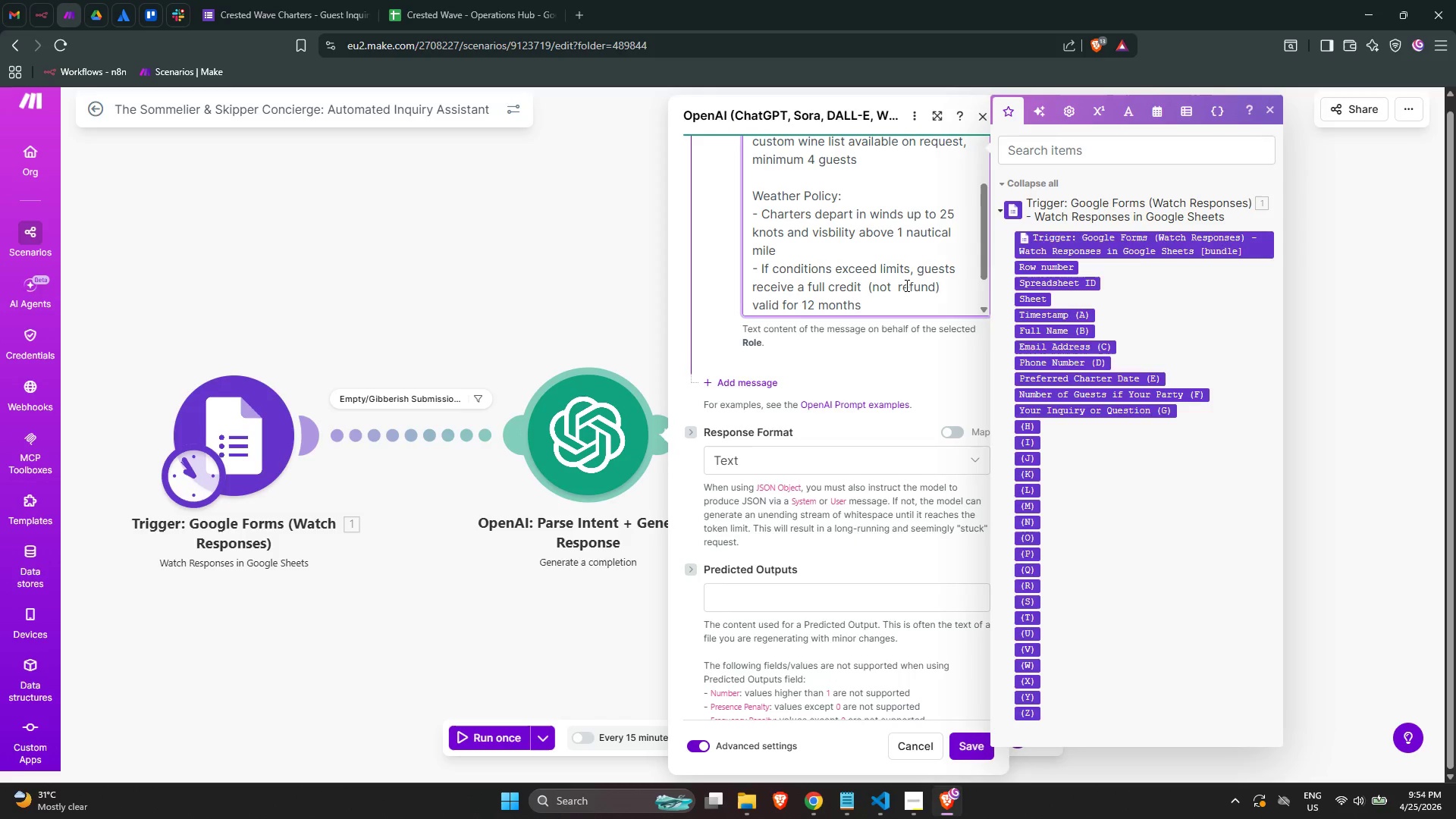 
wait(7.1)
 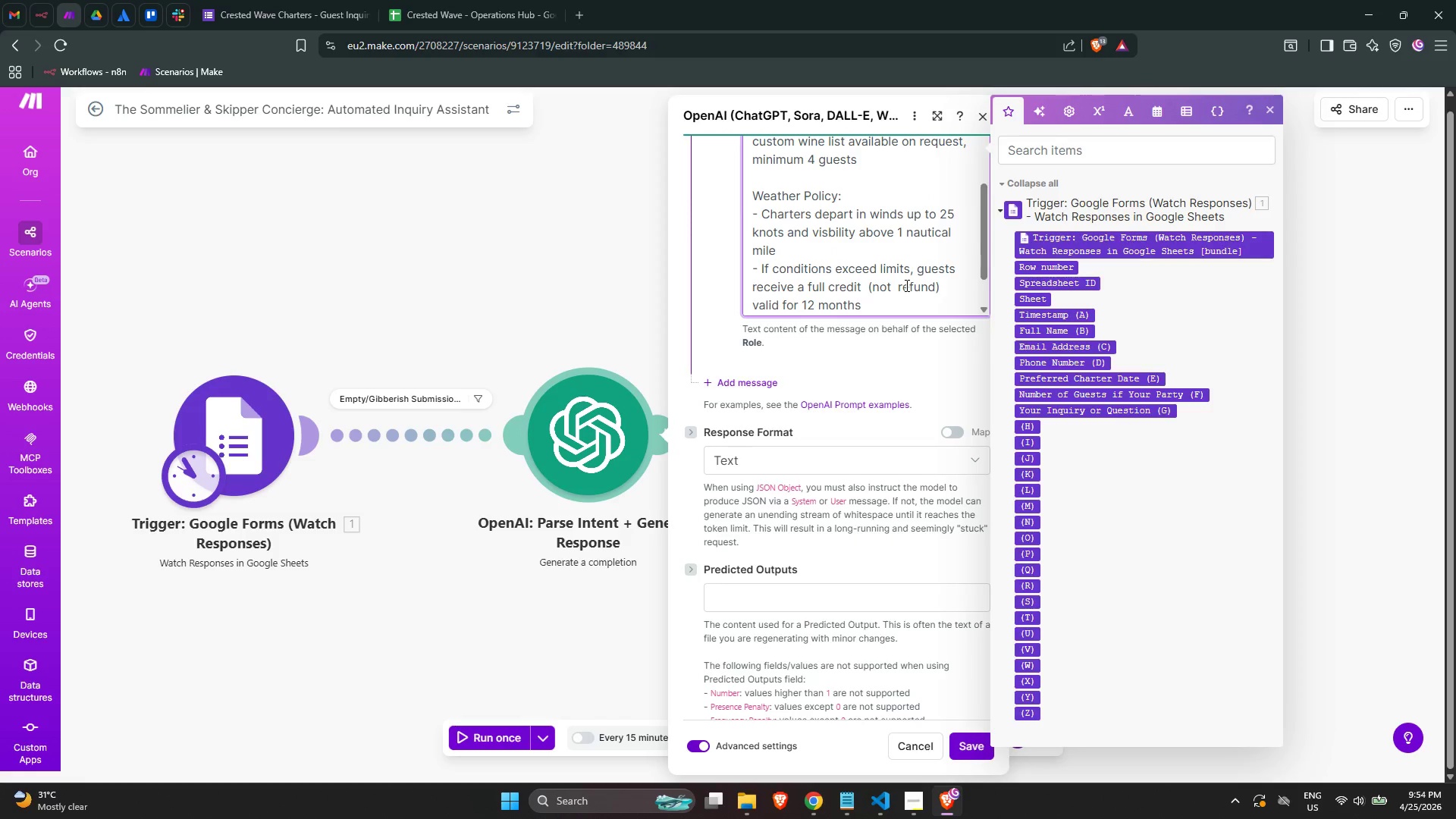 
scroll: coordinate [887, 253], scroll_direction: down, amount: 2.0
 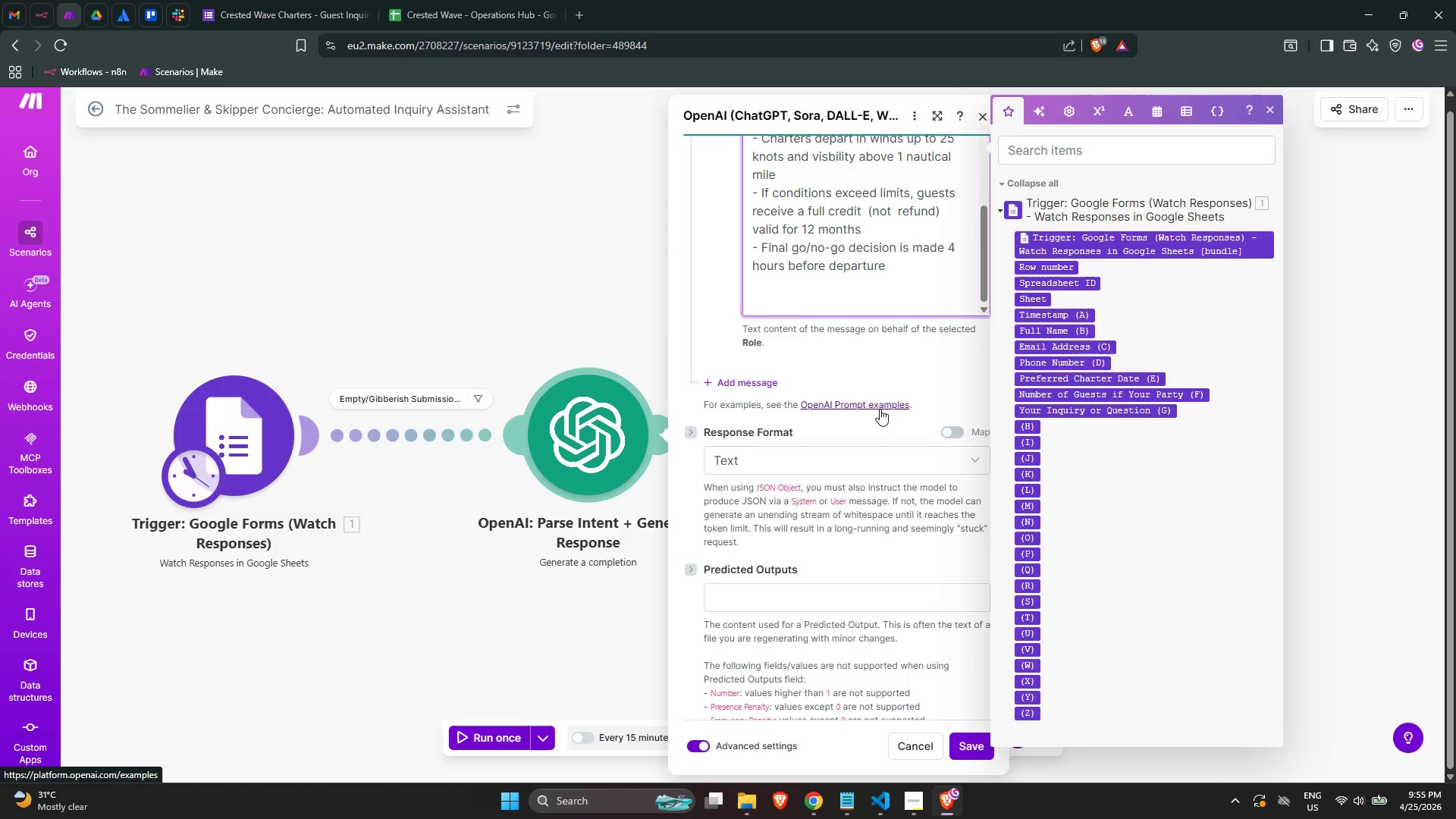 
wait(30.76)
 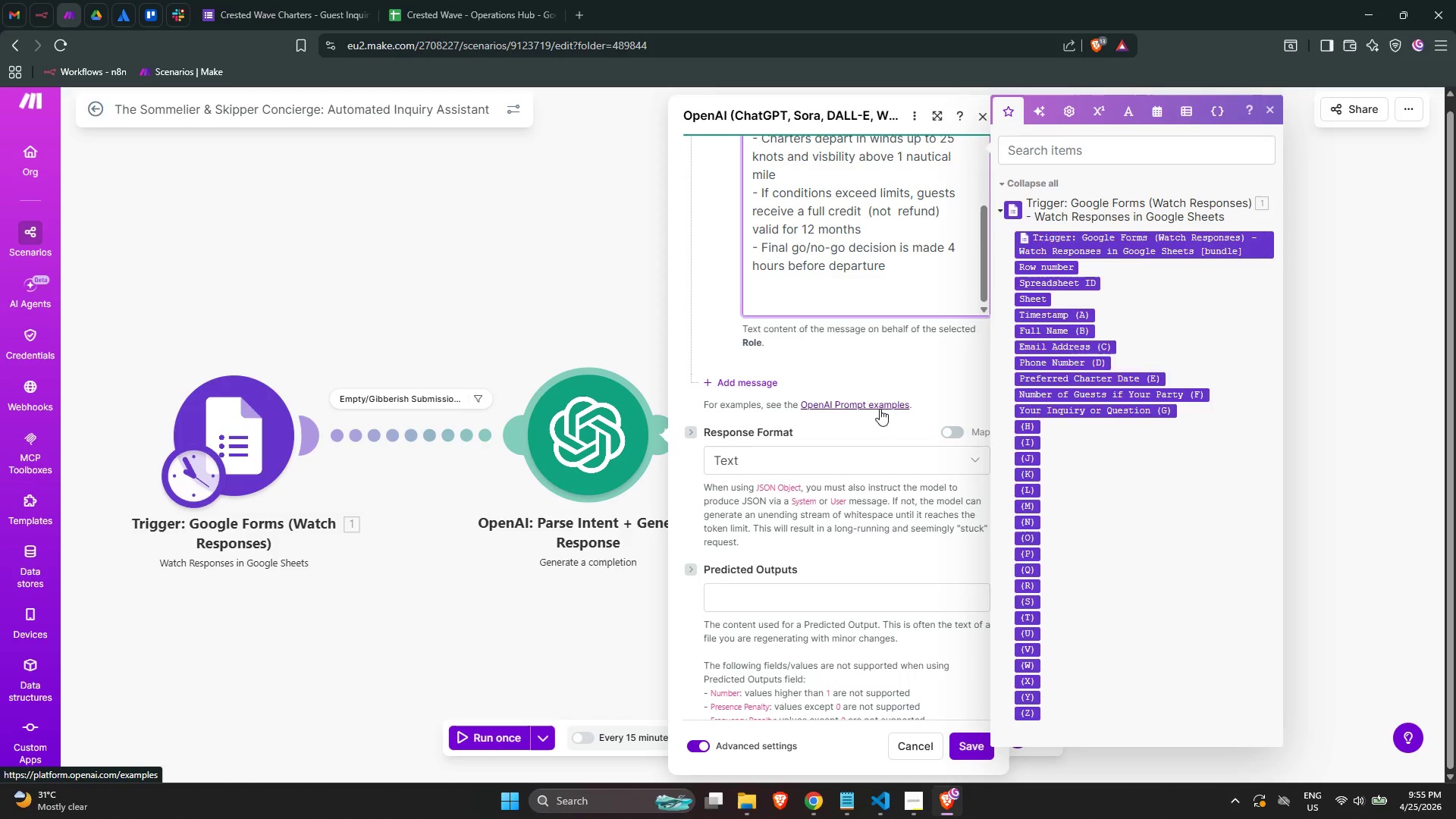 
left_click([915, 268])
 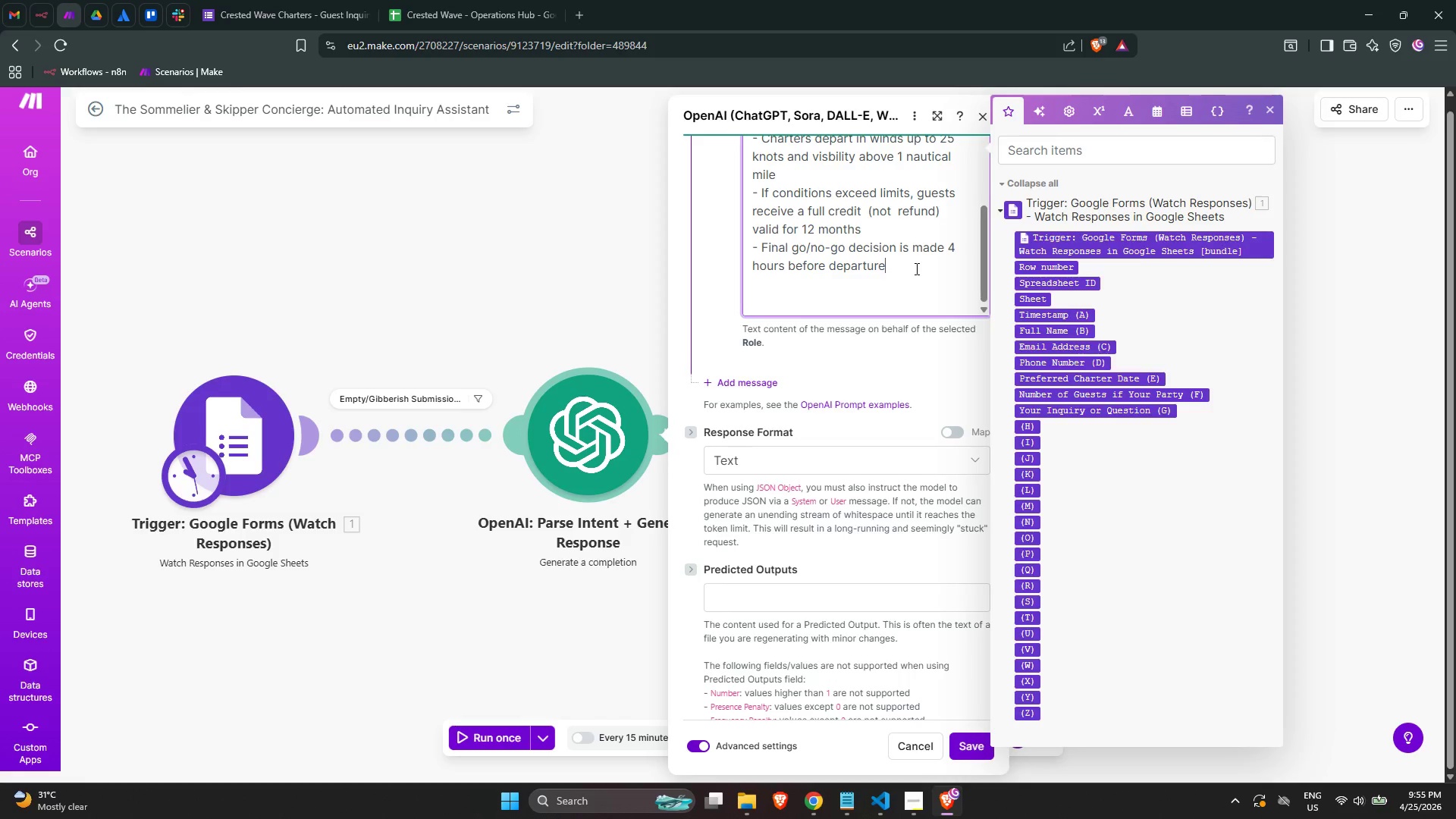 
key(Enter)
 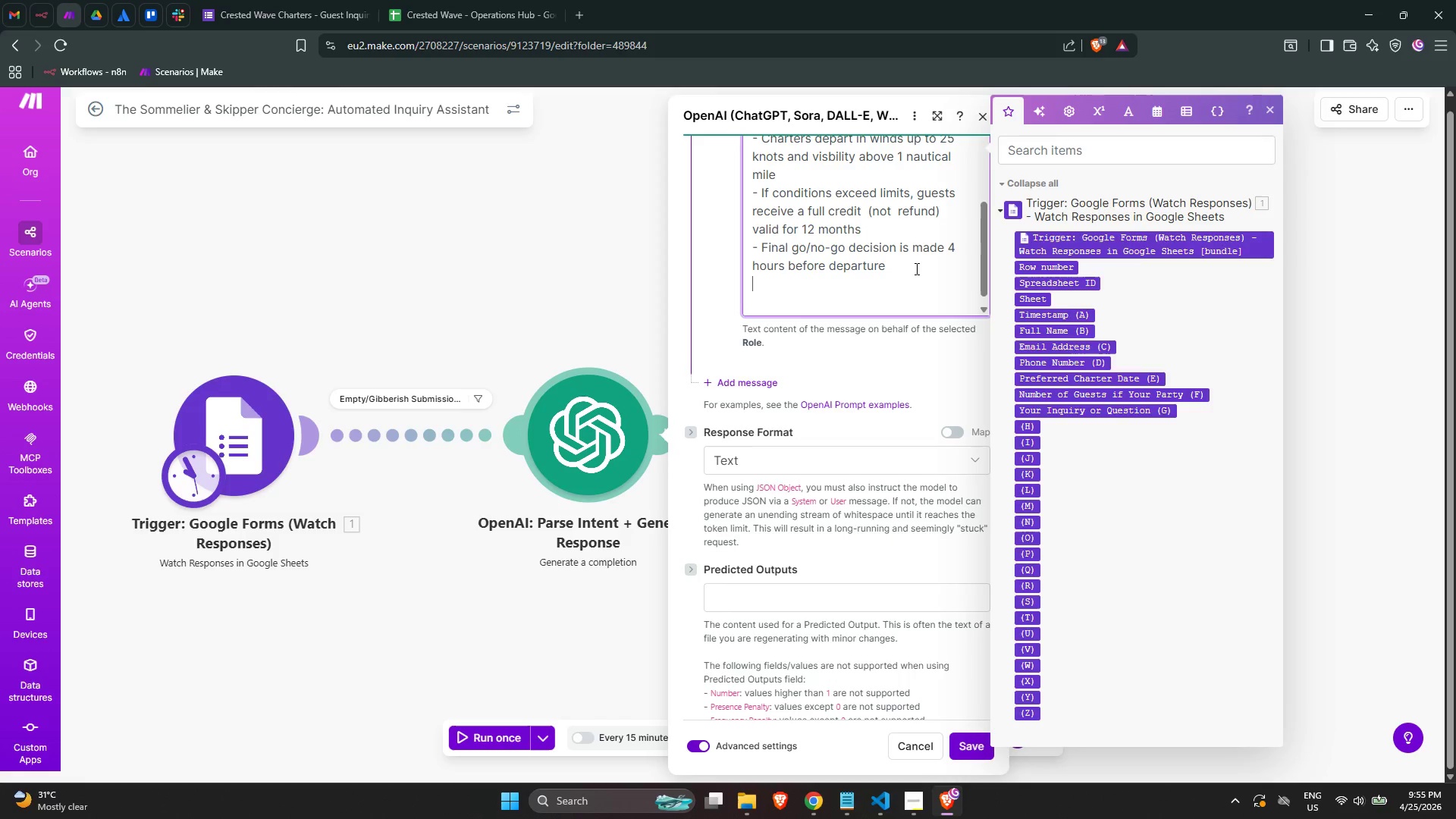 
key(Enter)
 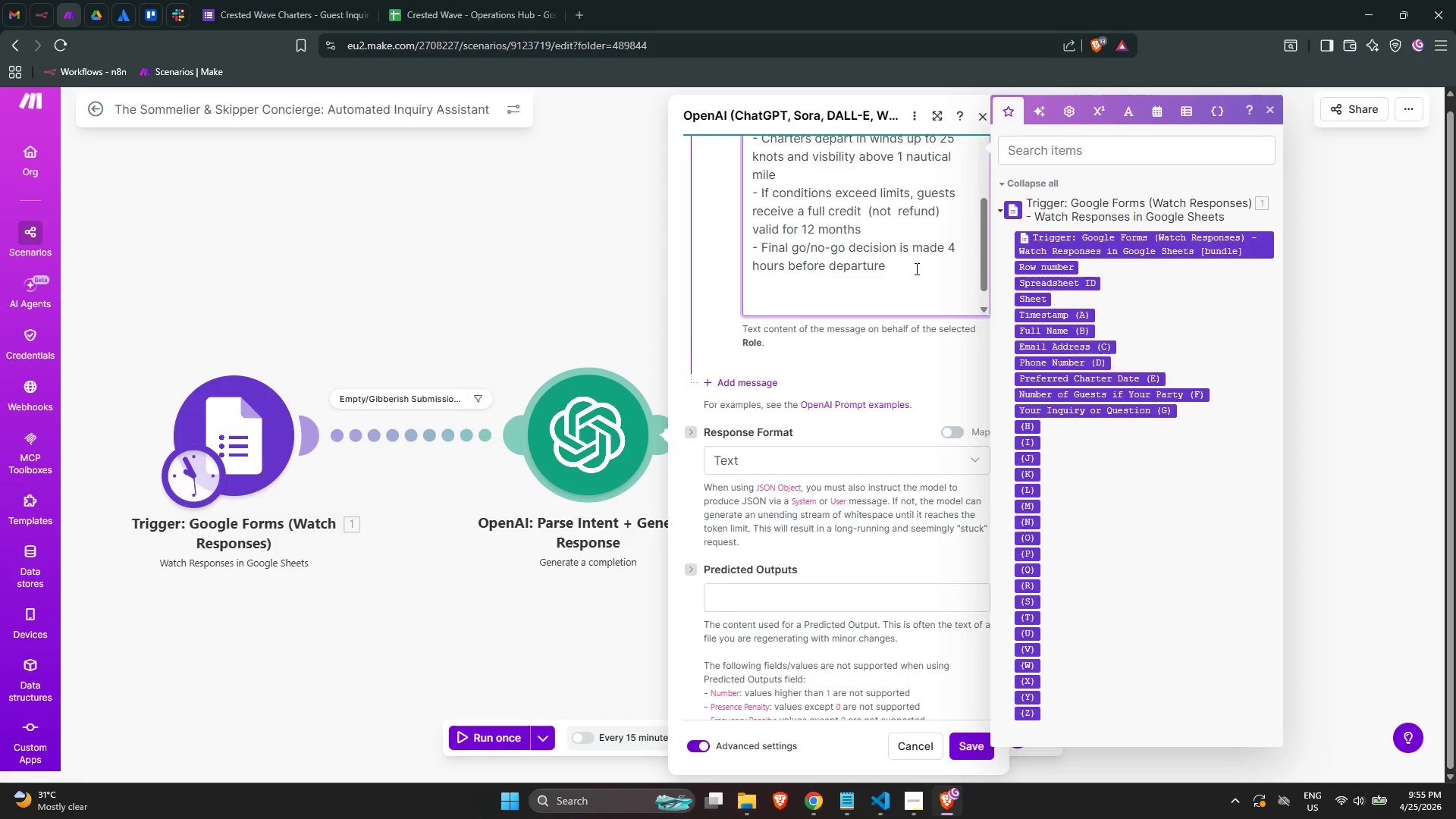 
type(Wine Program:)
 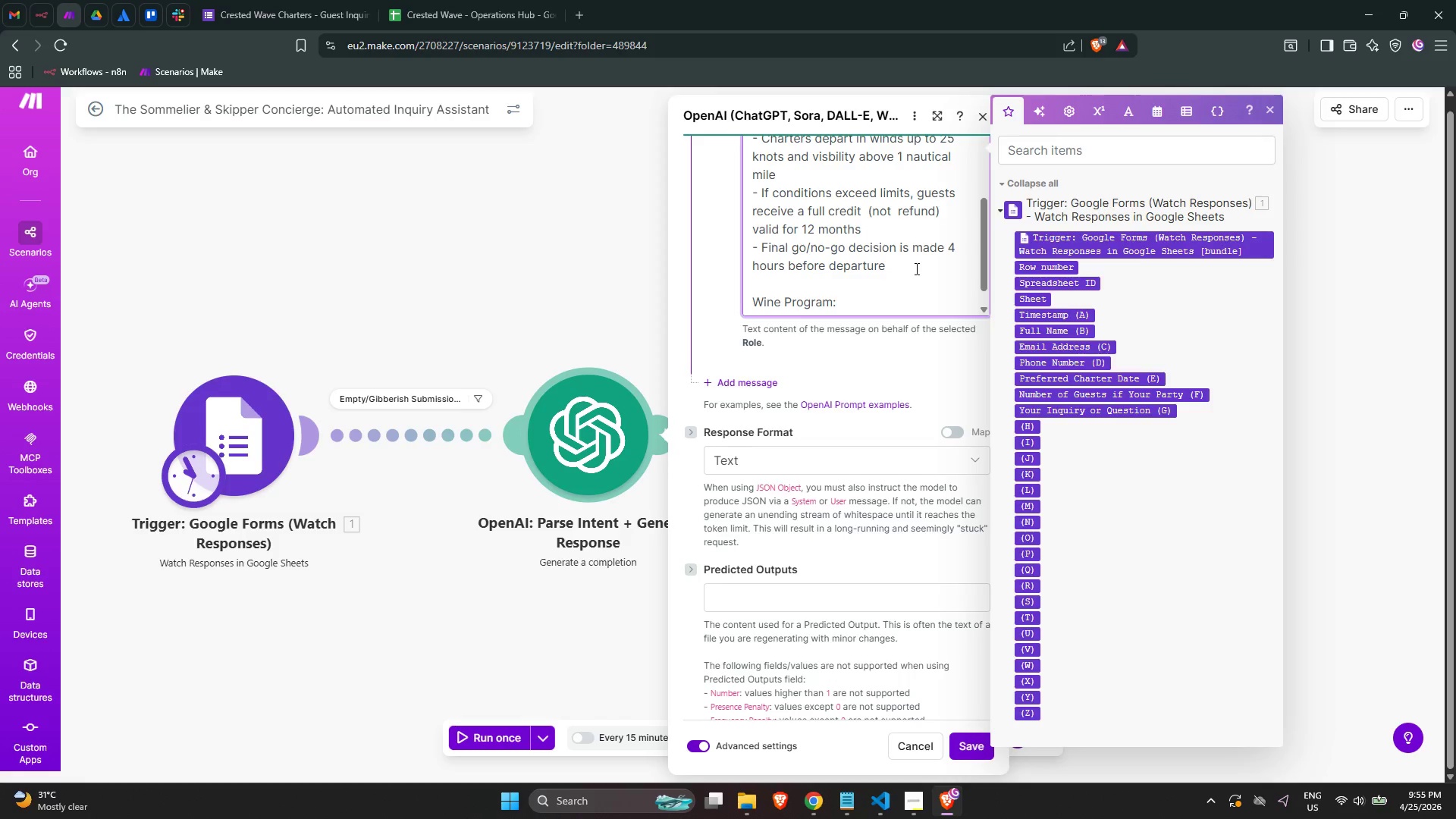 
key(Enter)
 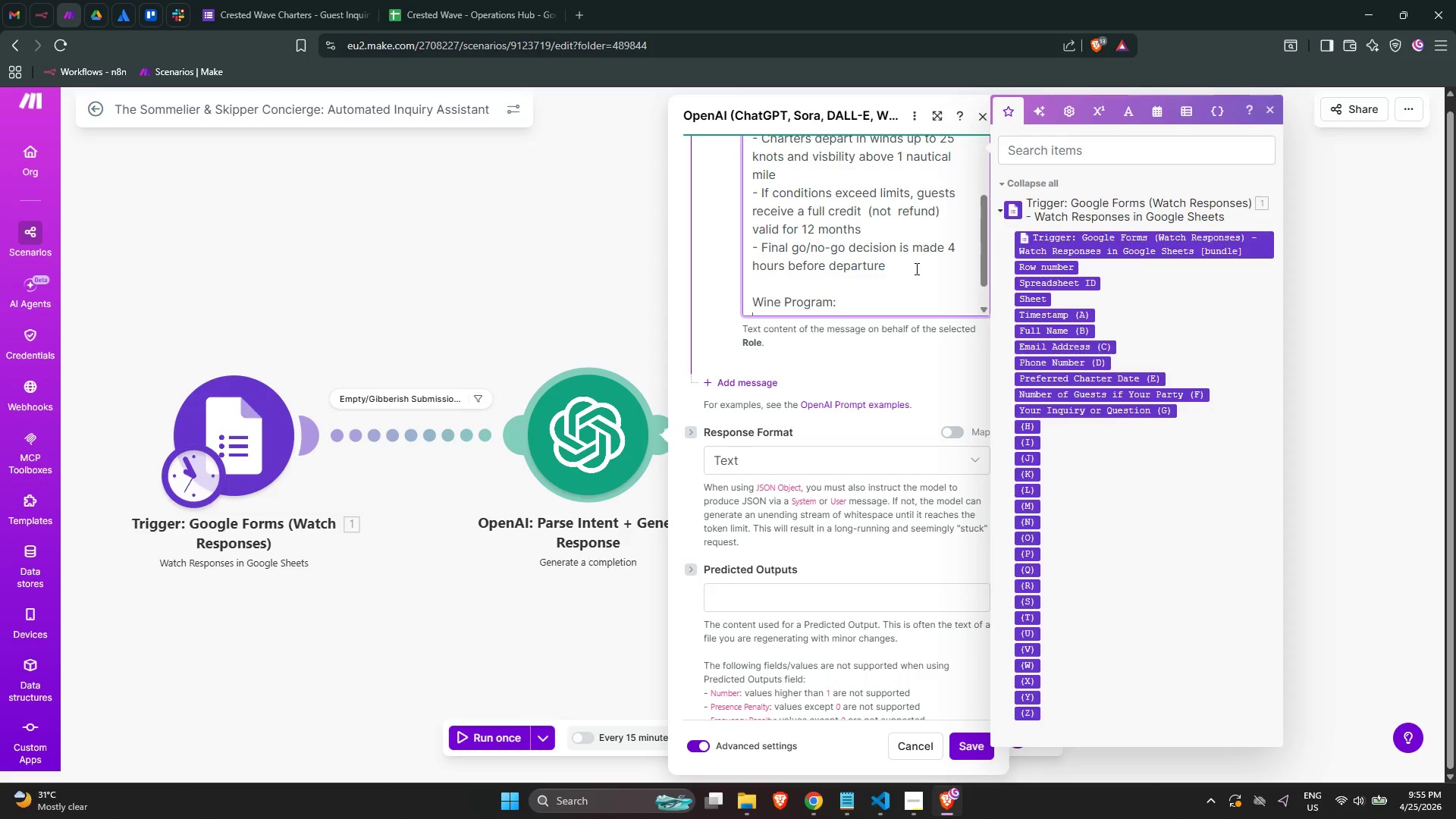 
scroll: coordinate [902, 262], scroll_direction: down, amount: 2.0
 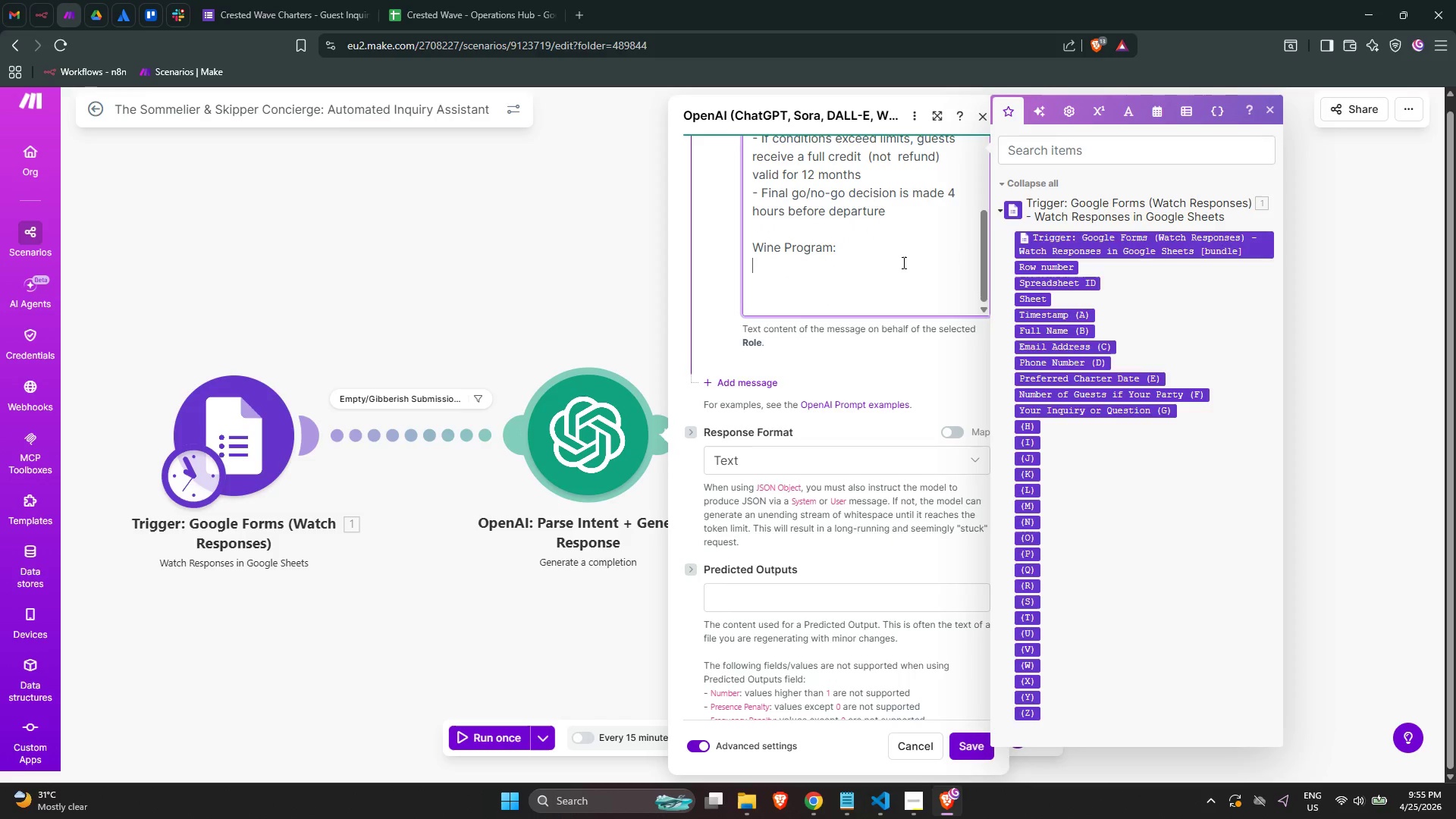 
type(- Partner vineyards: Harlow Ridge Winery (coastal Chardonnay, Pinot Nooir)
key(Backspace)
key(Backspace)
key(Backspace)
type(ir), Bellacfr)
key(Backspace)
key(Backspace)
type(roft Estate (Cabernet Franc, Rose)
key(Backspace)
type(e, later)
key(Backspace)
type( )
key(Backspace)
type(-harvest Riesling)
 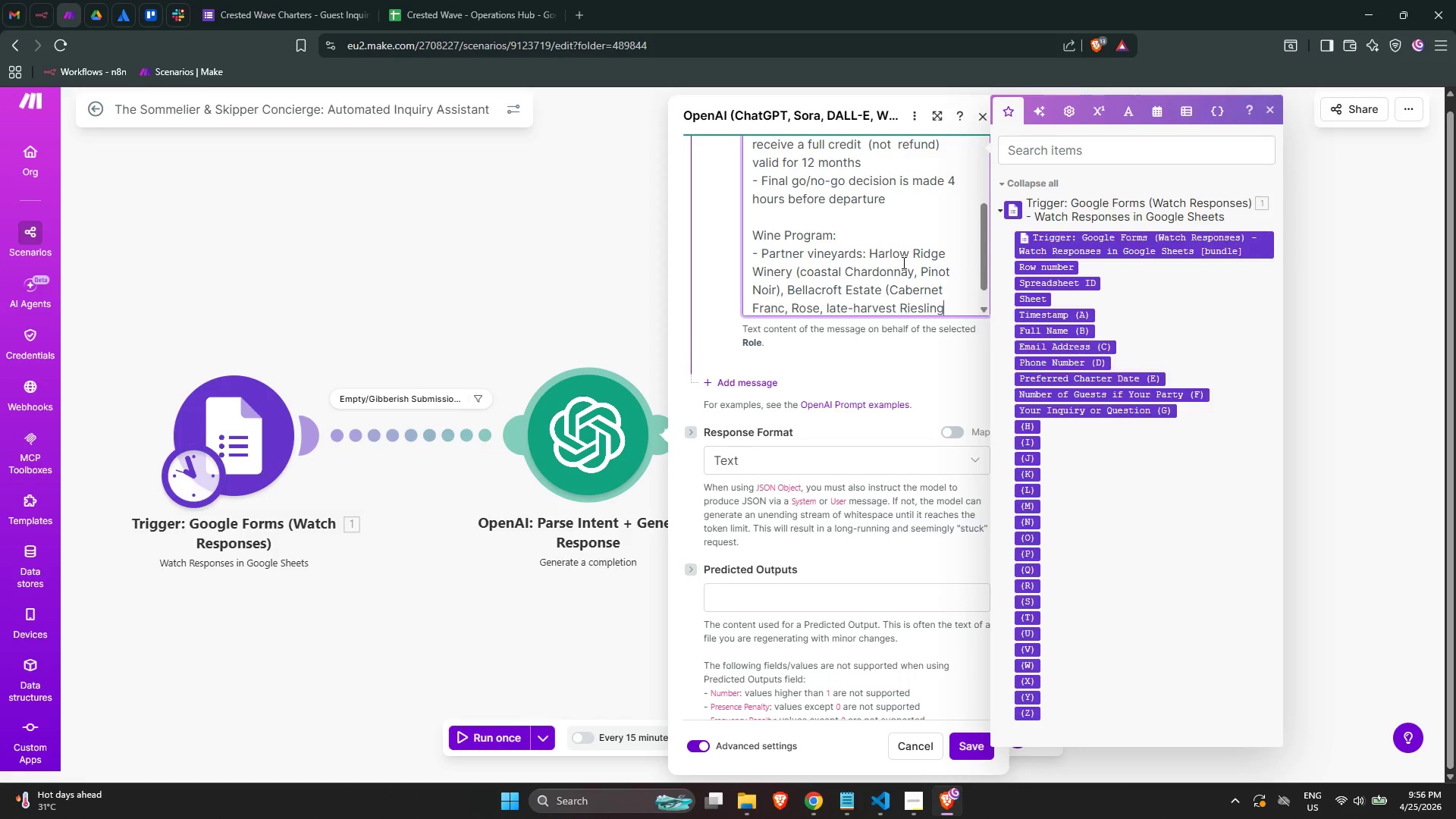 
wait(6.92)
 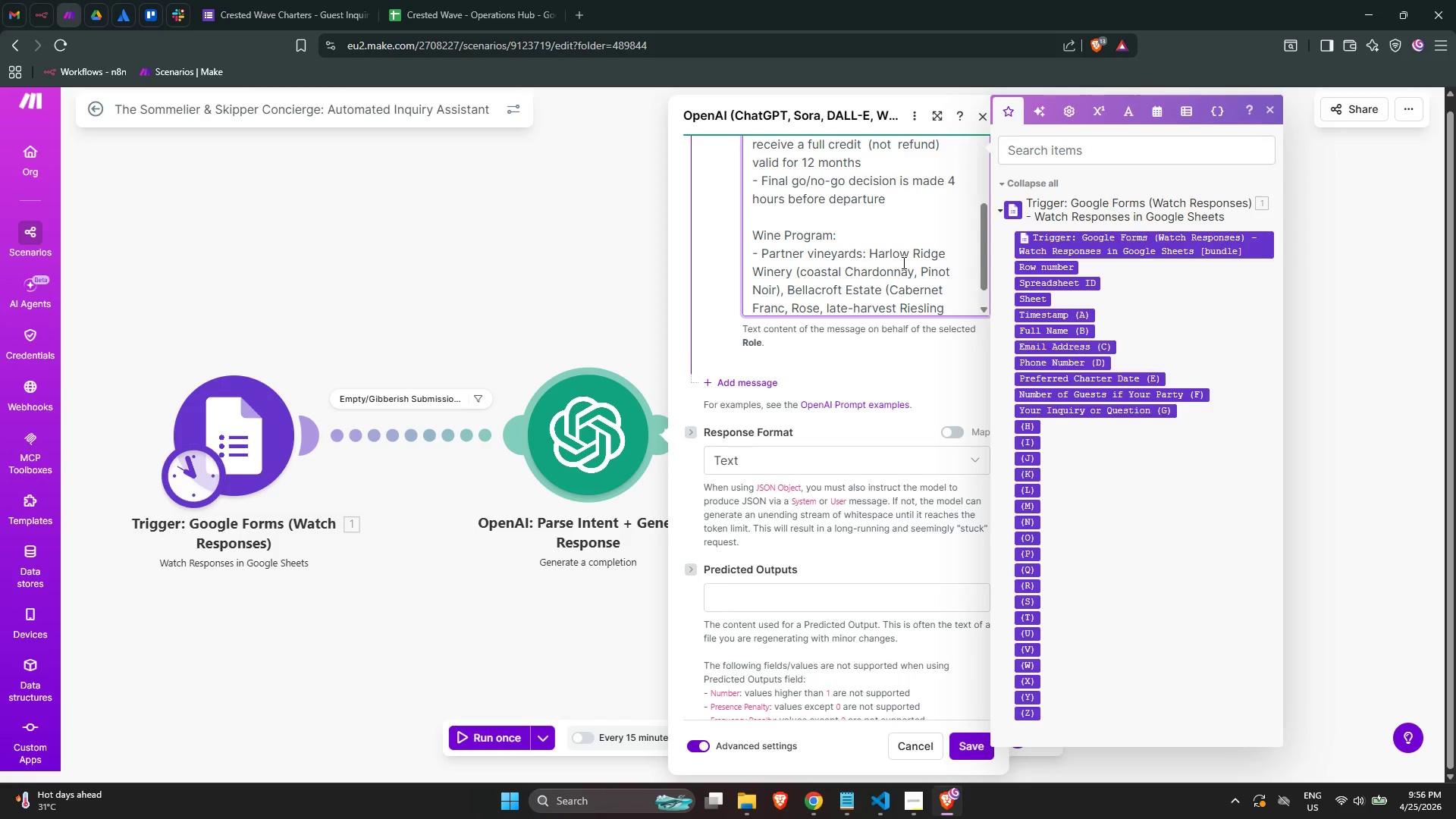 
type(), Ventana Cellars (natural wines, orange wine, Grenache))
 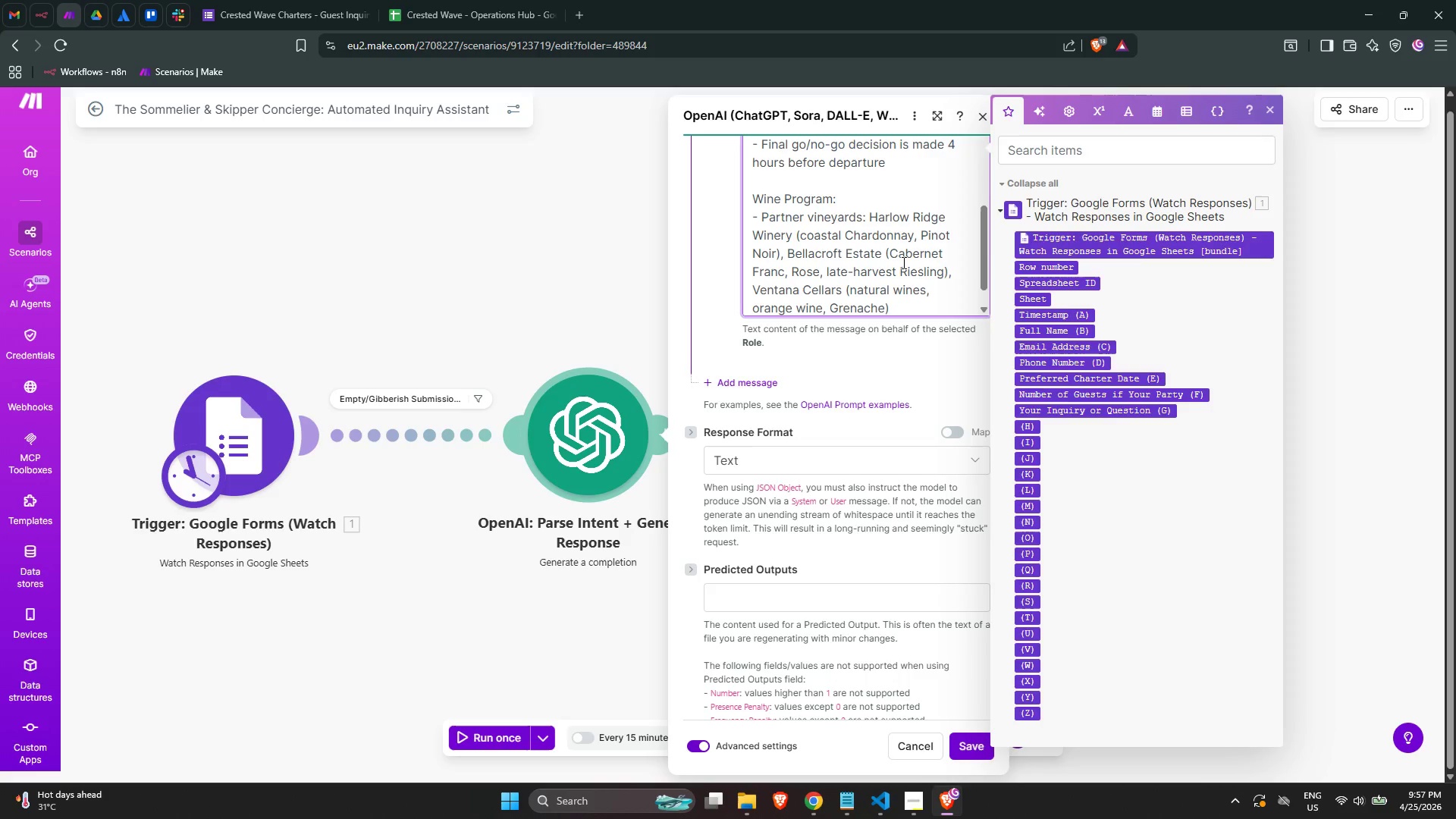 
key(Enter)
 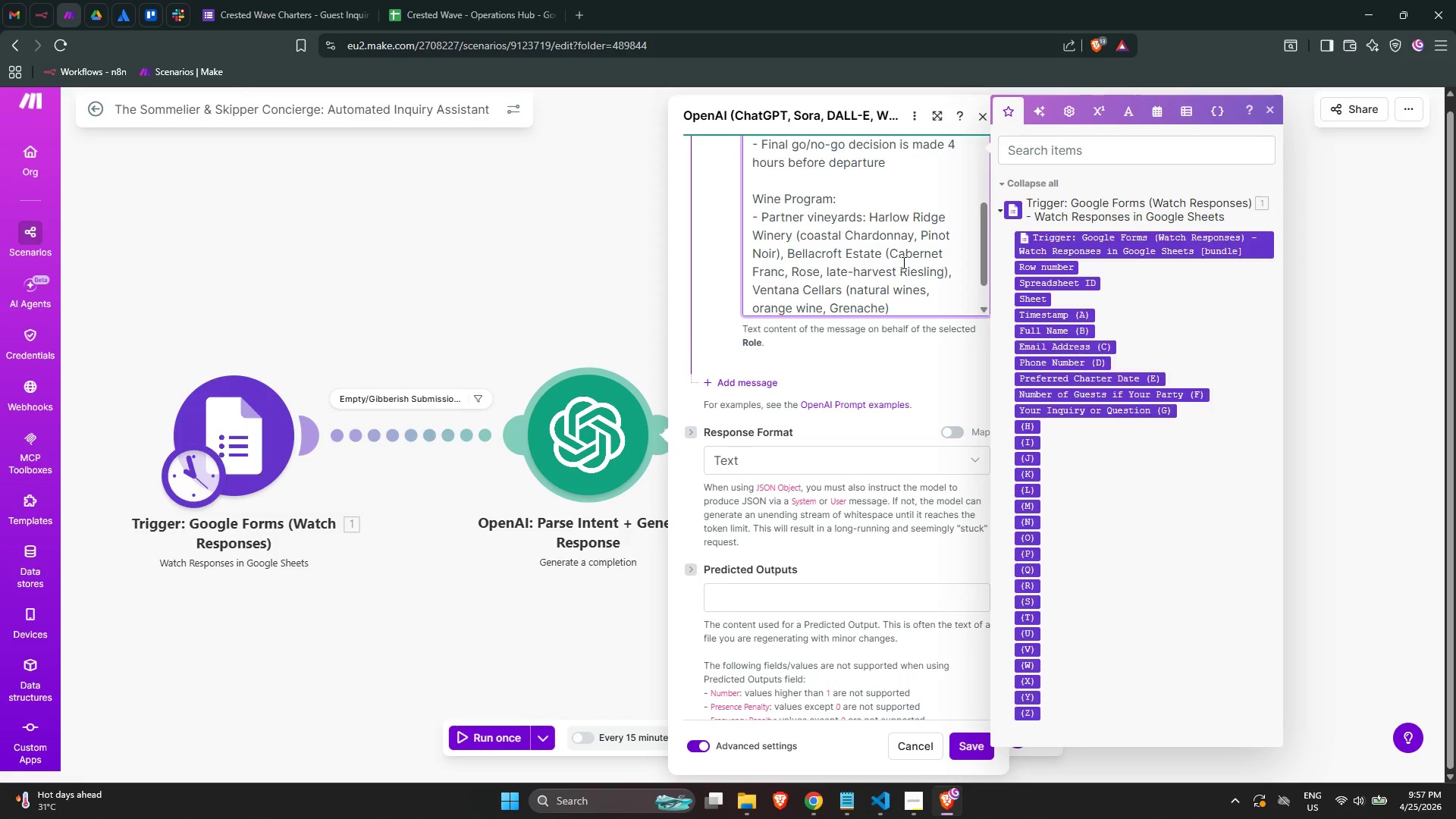 
scroll: coordinate [874, 278], scroll_direction: down, amount: 1.0
 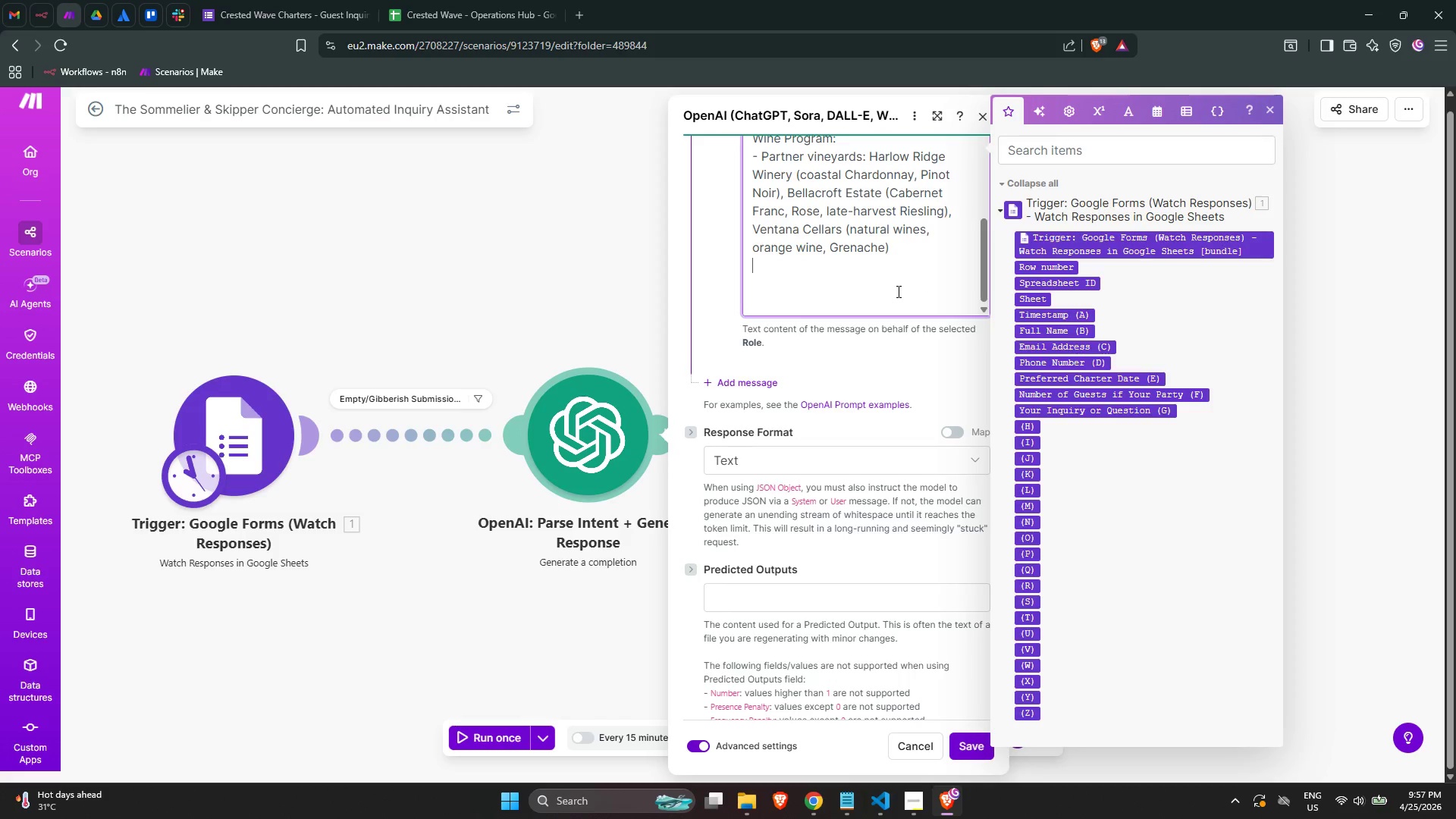 
type( )
key(Backspace)
type(- AL)
key(Backspace)
type(ll tasting )
key(Backspace)
type(s  a)
key(Backspace)
key(Backspace)
type(are guided by a certified somel)
key(Backspace)
key(Backspace)
type(melier on board [NumLock][NumLock][NumLock][NumLock])
key(Backspace)
 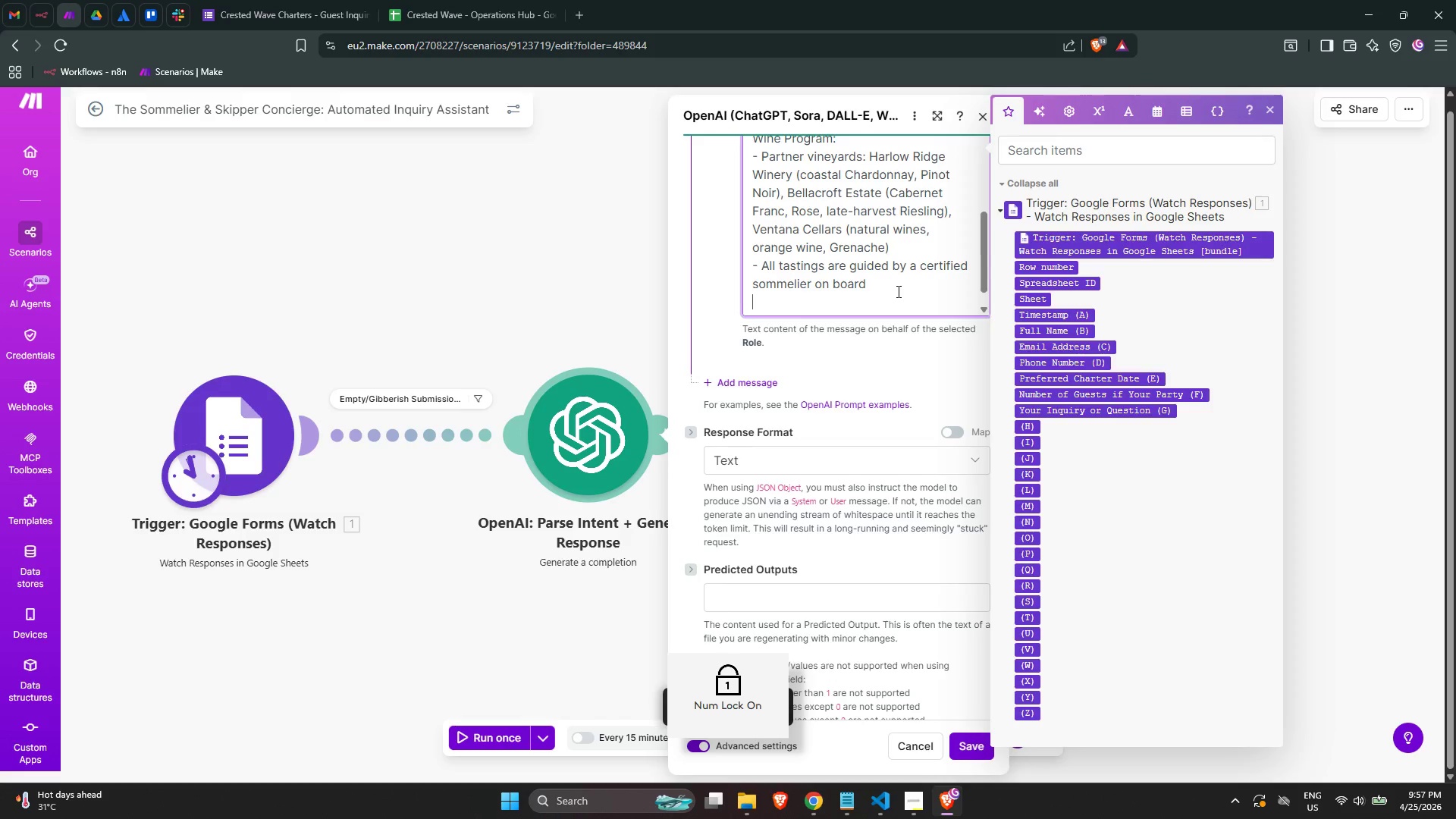 
 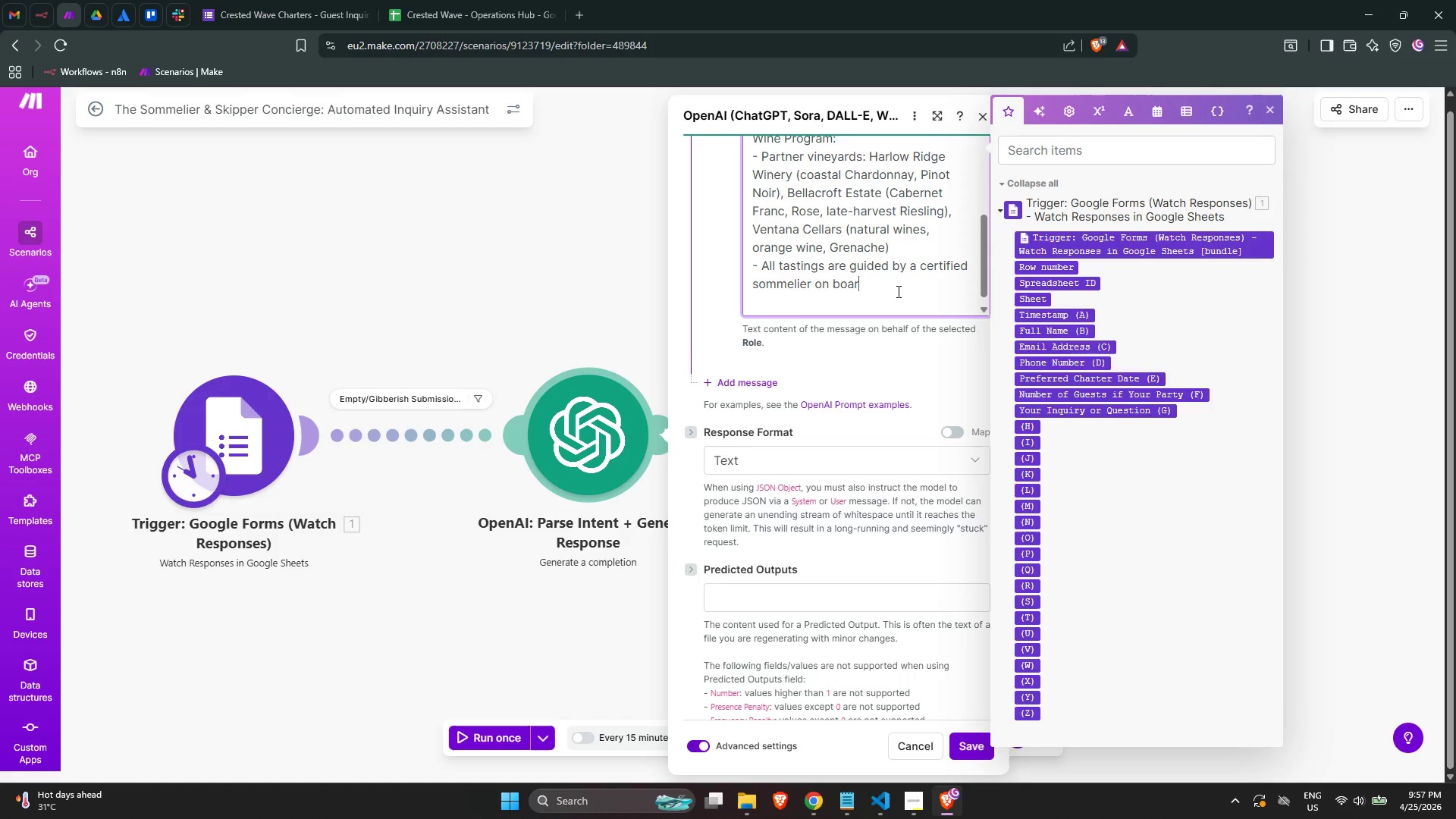 
key(Enter)
 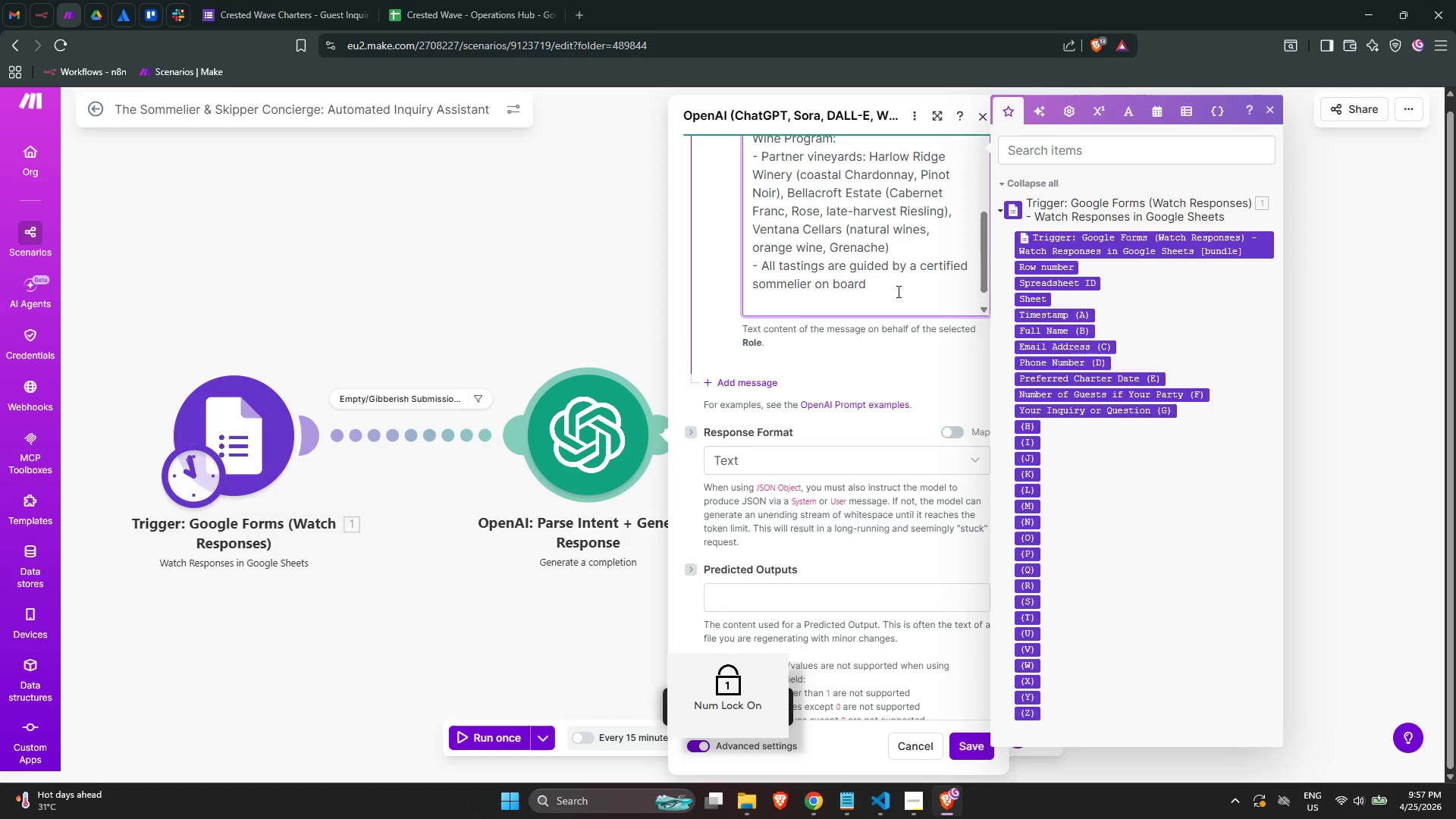 
type(- Dier)
key(Backspace)
type(tary accomod)
key(Backspace)
 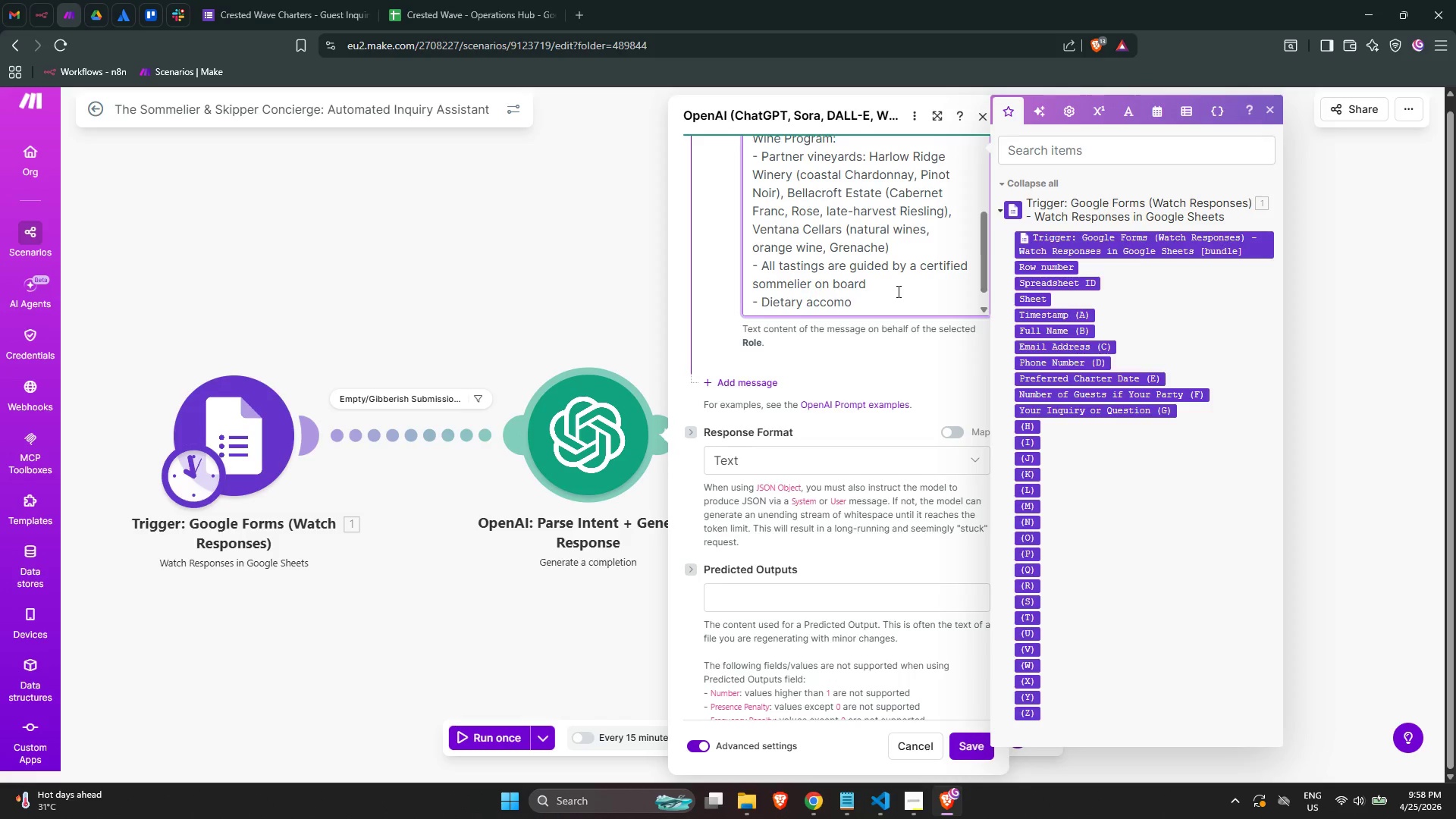 
key(Backspace)
type(modations: vegan, gluten )
key(Backspace)
type(-free)
 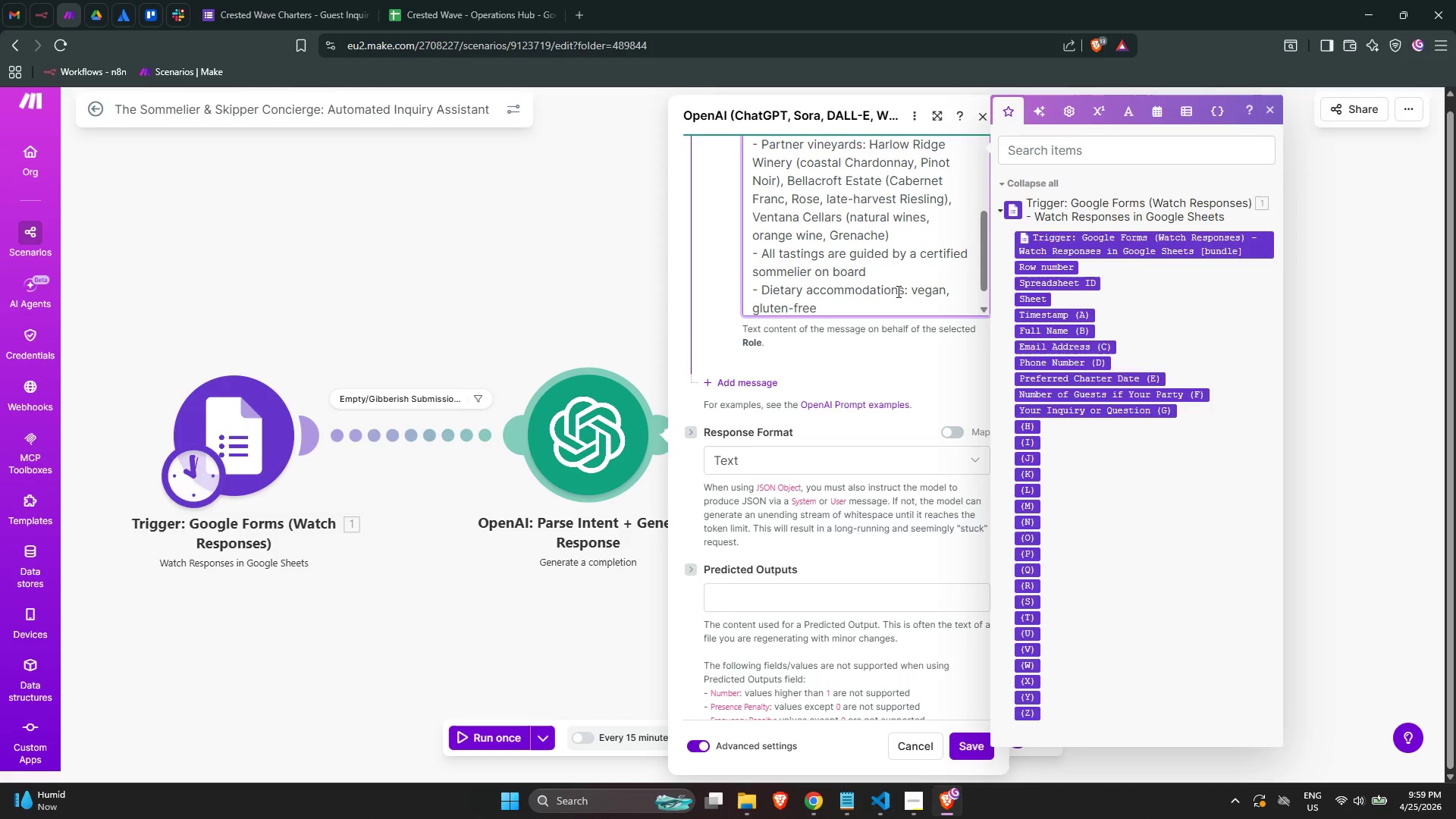 
wait(47.33)
 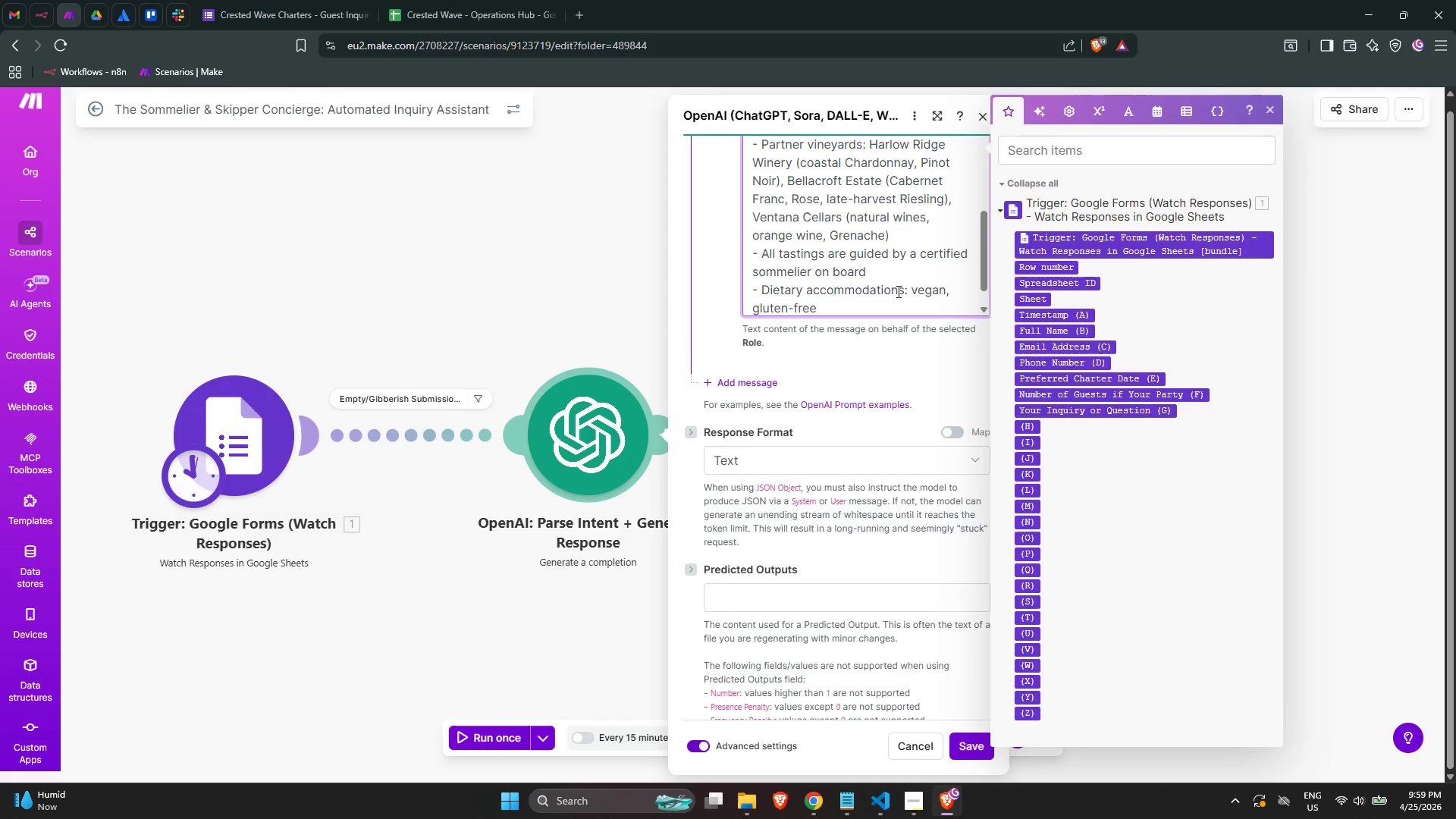 
scroll: coordinate [896, 307], scroll_direction: down, amount: 3.0
 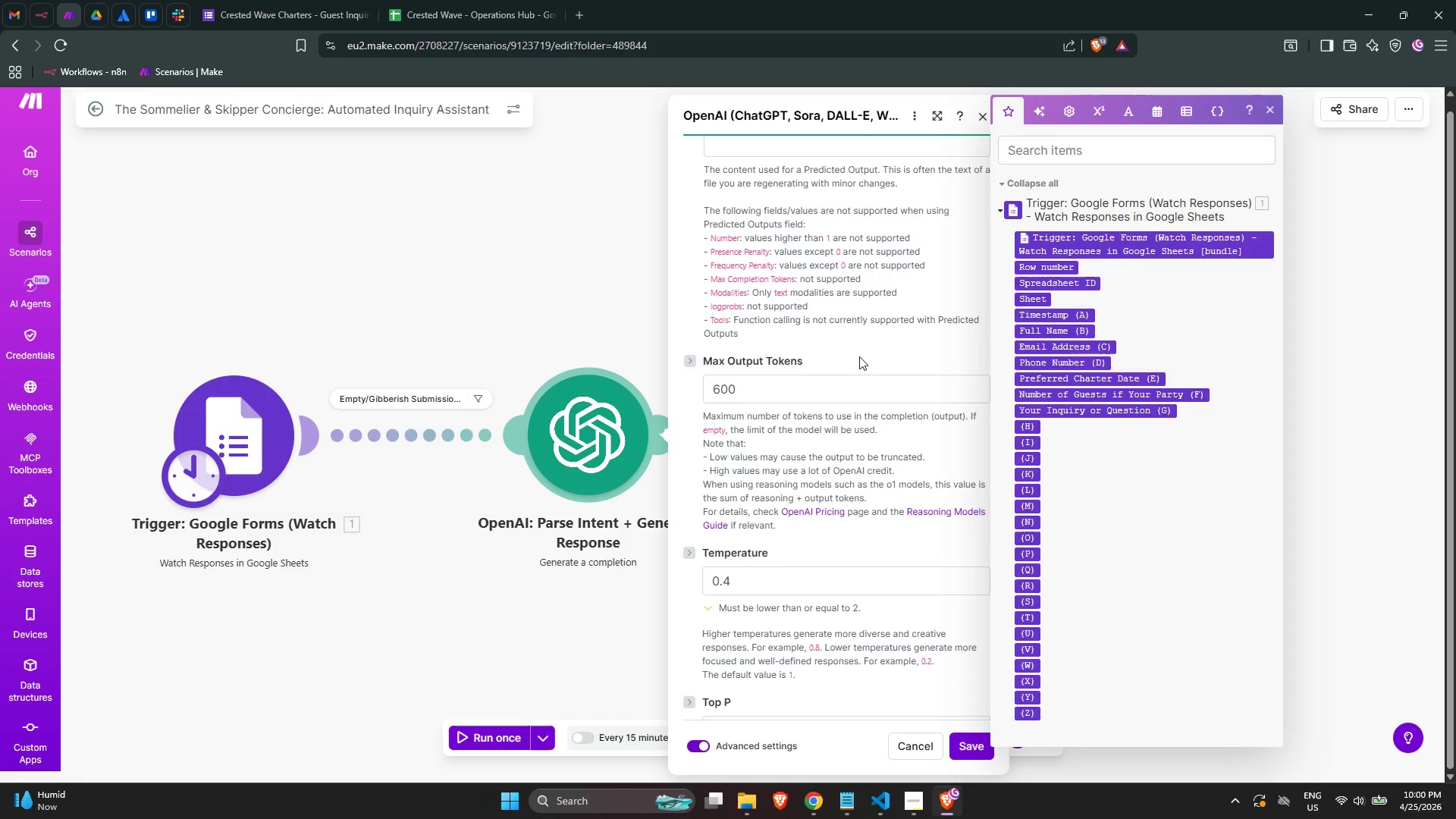 
wait(58.05)
 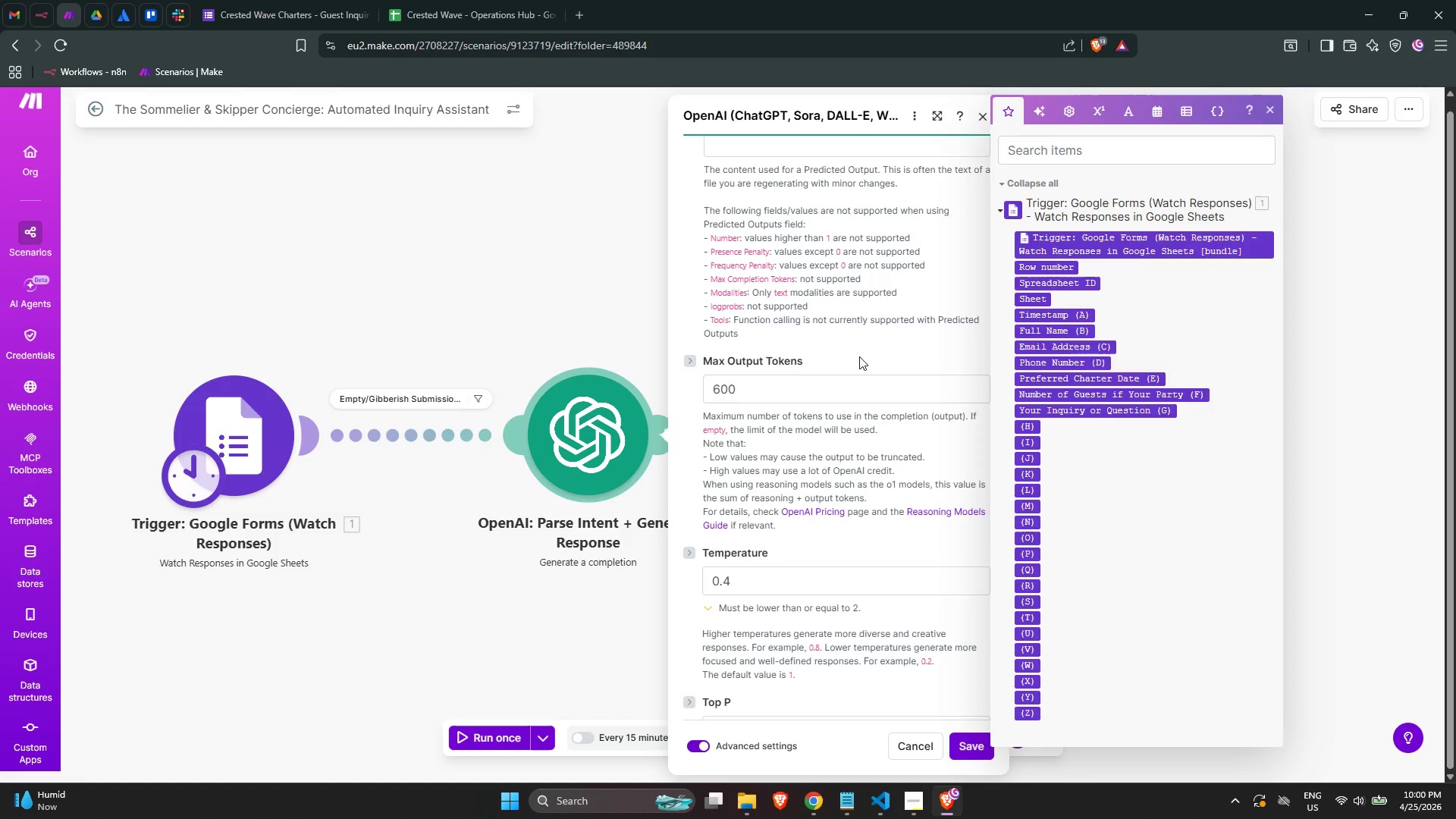 
scroll: coordinate [848, 358], scroll_direction: up, amount: 7.0
 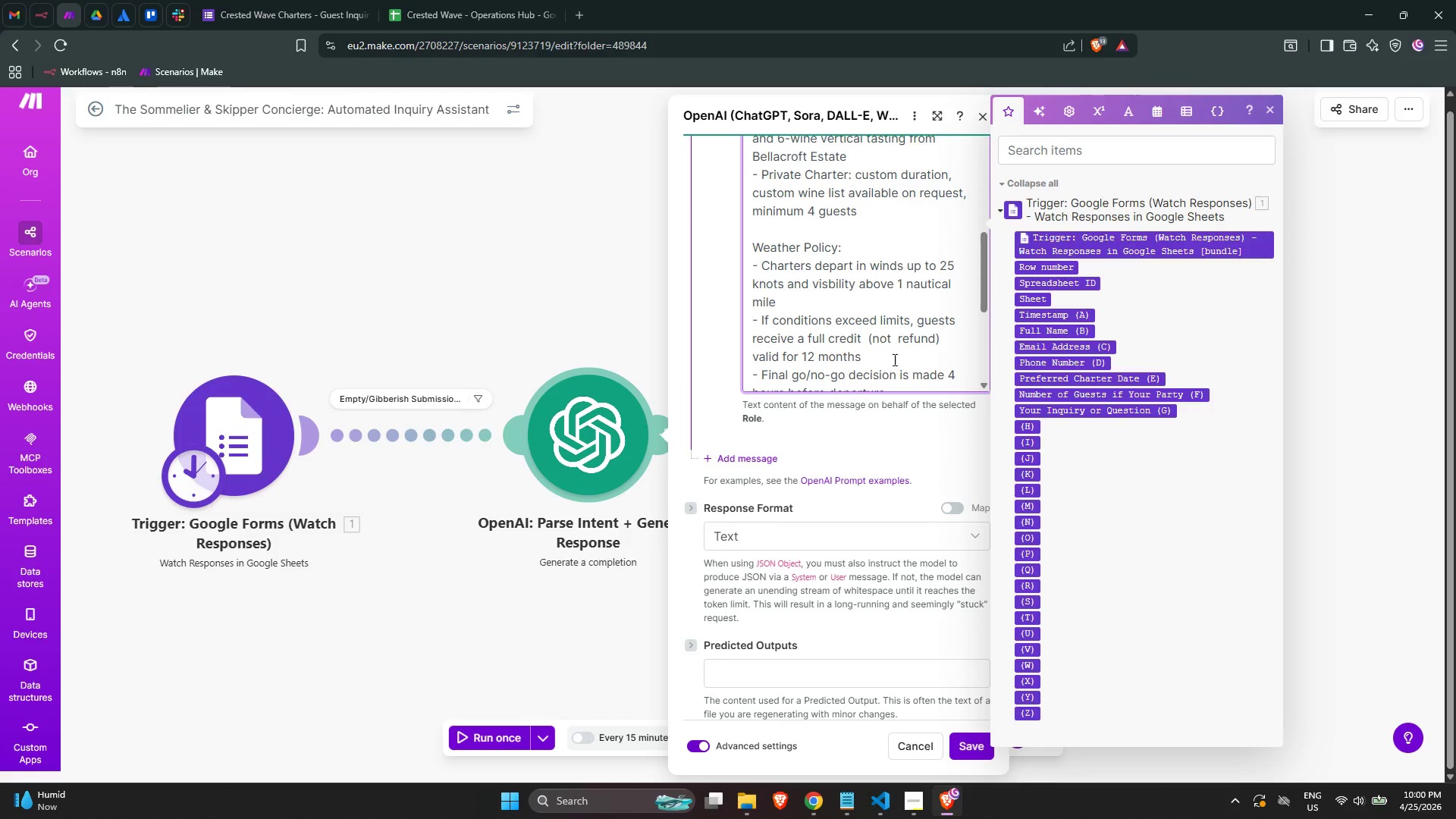 
scroll: coordinate [904, 359], scroll_direction: down, amount: 7.0
 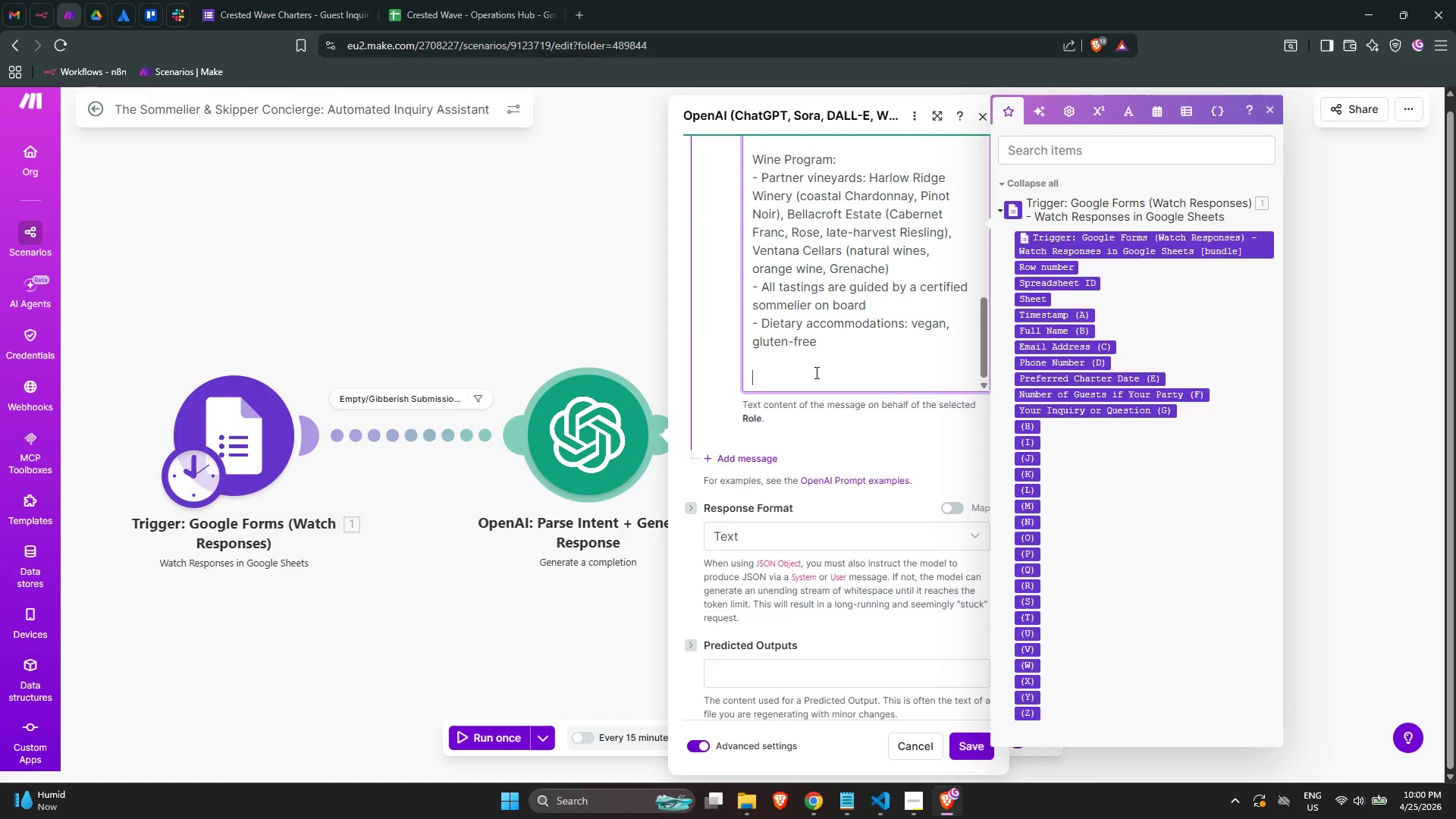 
double_click([848, 339])
 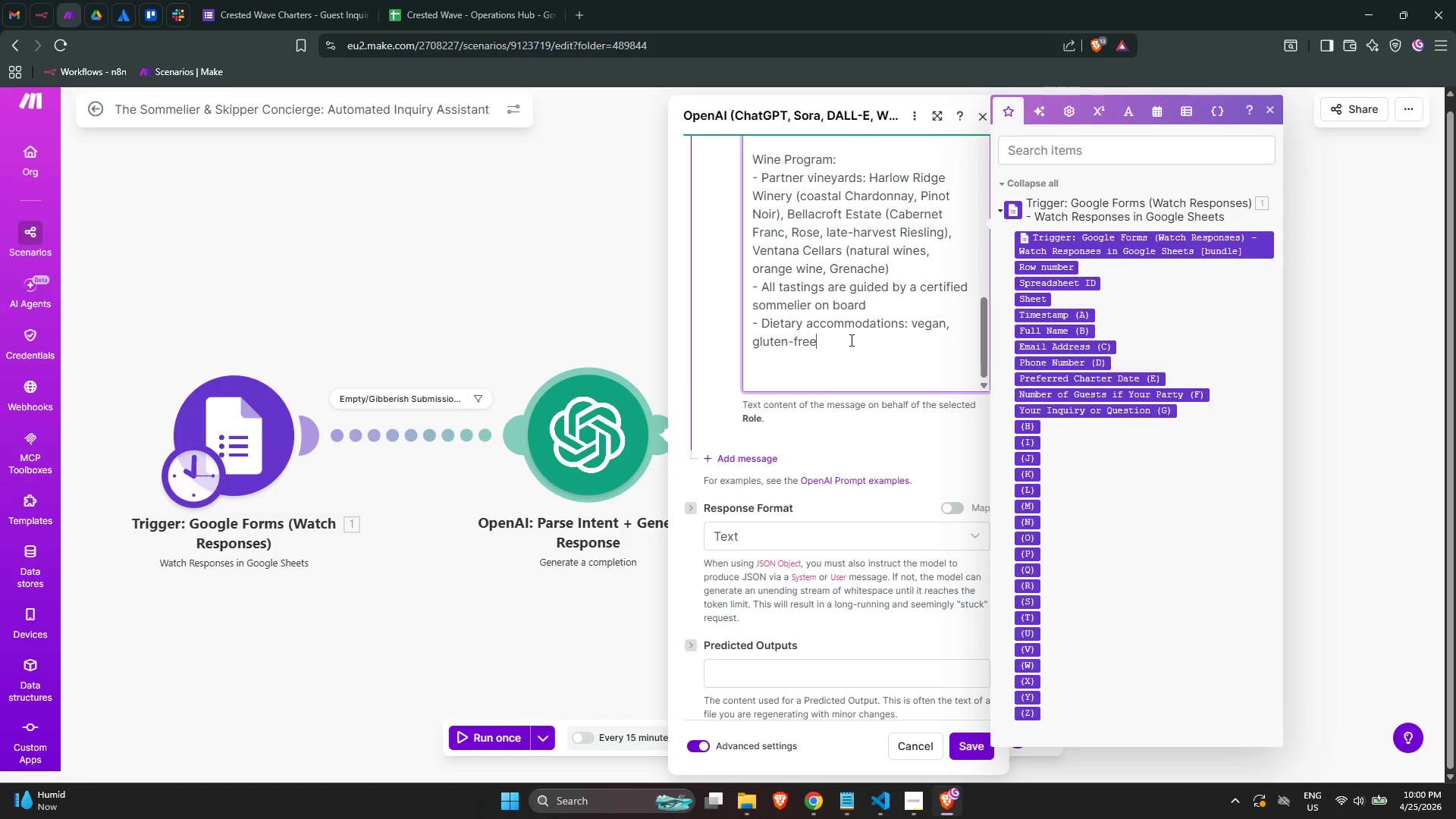 
wait(10.34)
 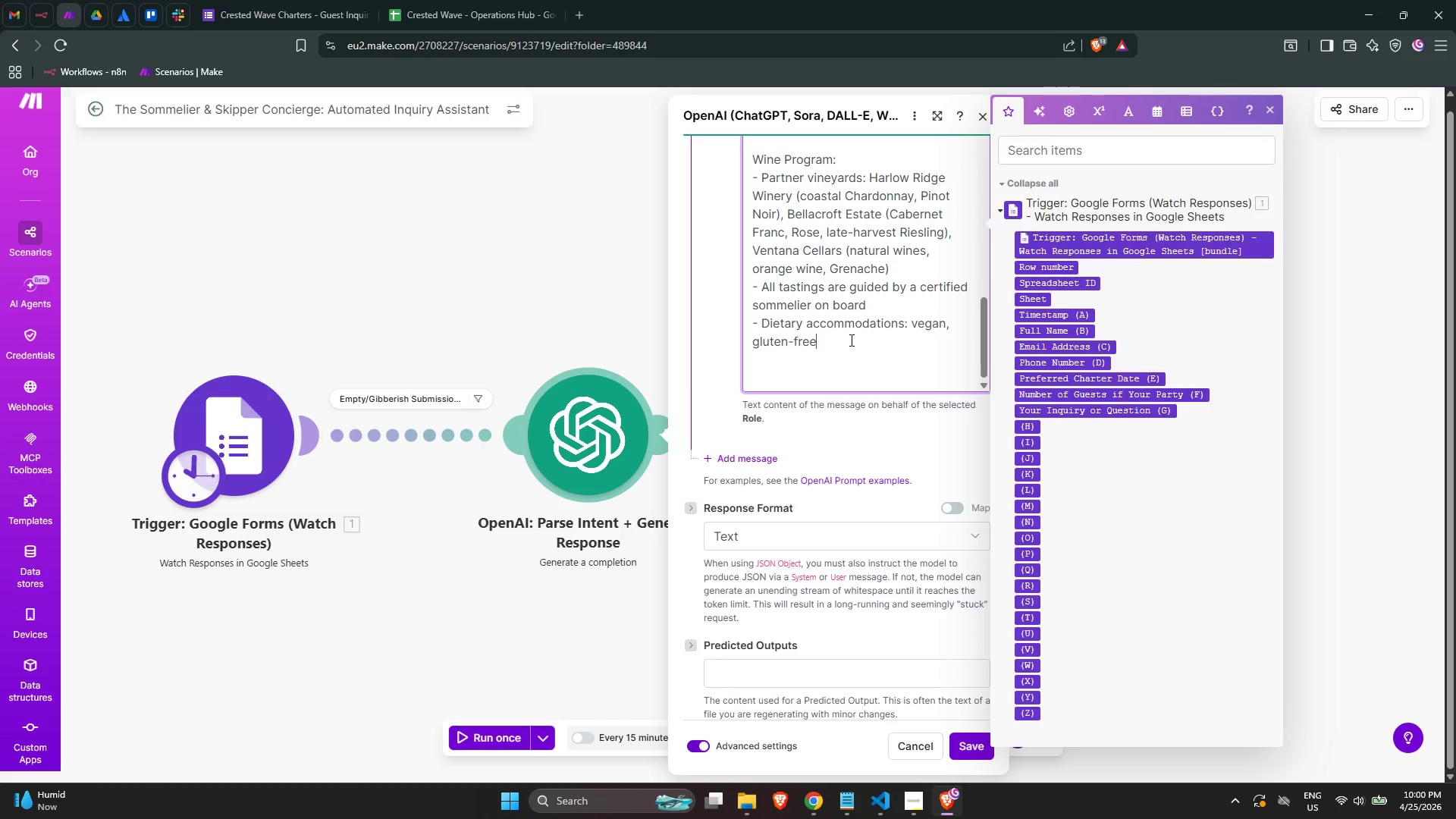 
type( snack options available on request)
key(NumpadEnter)
type(- Non-acl)
key(Backspace)
key(Backspace)
type(lcoholic pairings (artias)
key(Backspace)
key(Backspace)
type(san sparkliing water, cold-pressed juices) available)
 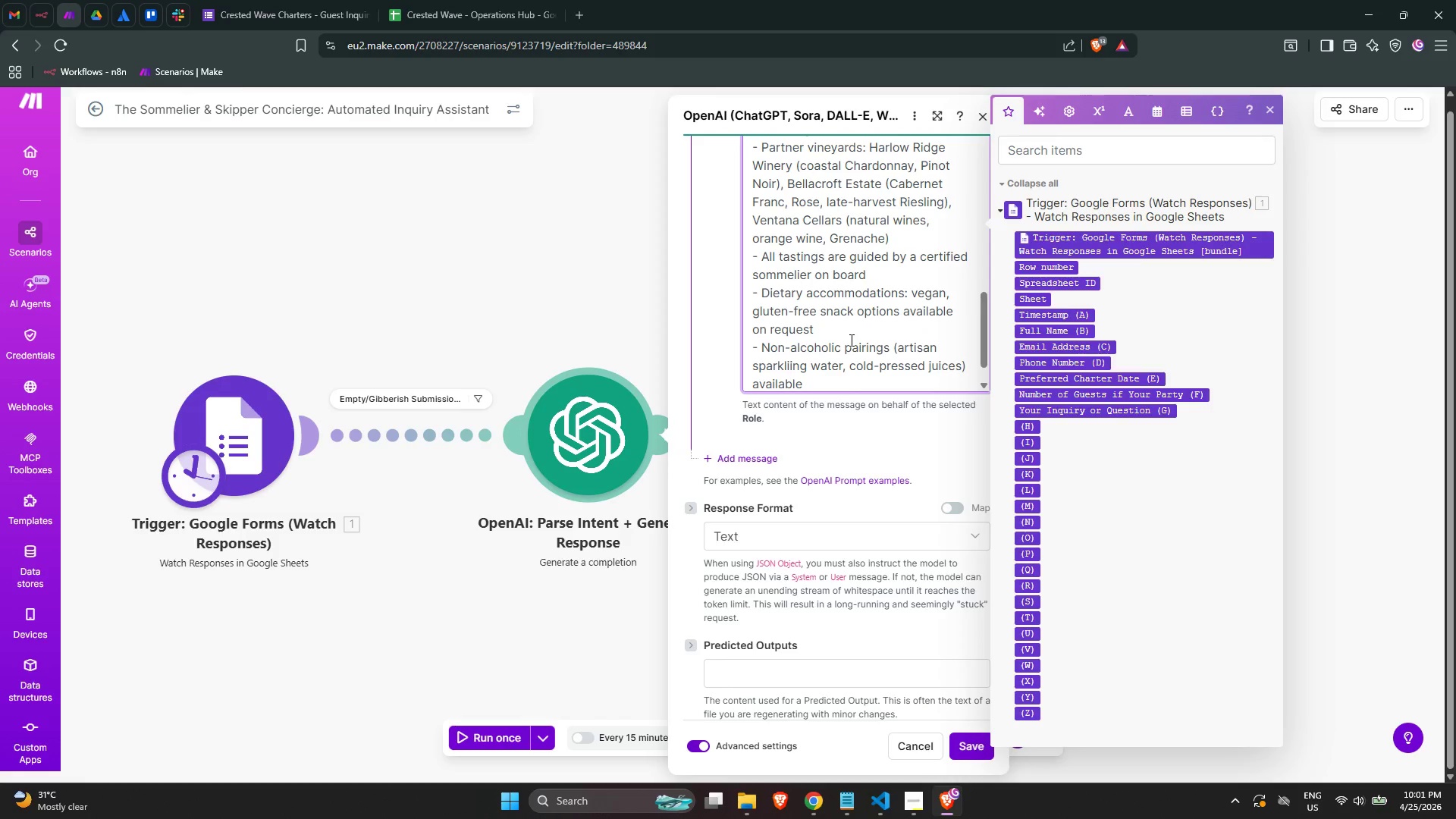 
key(Enter)
 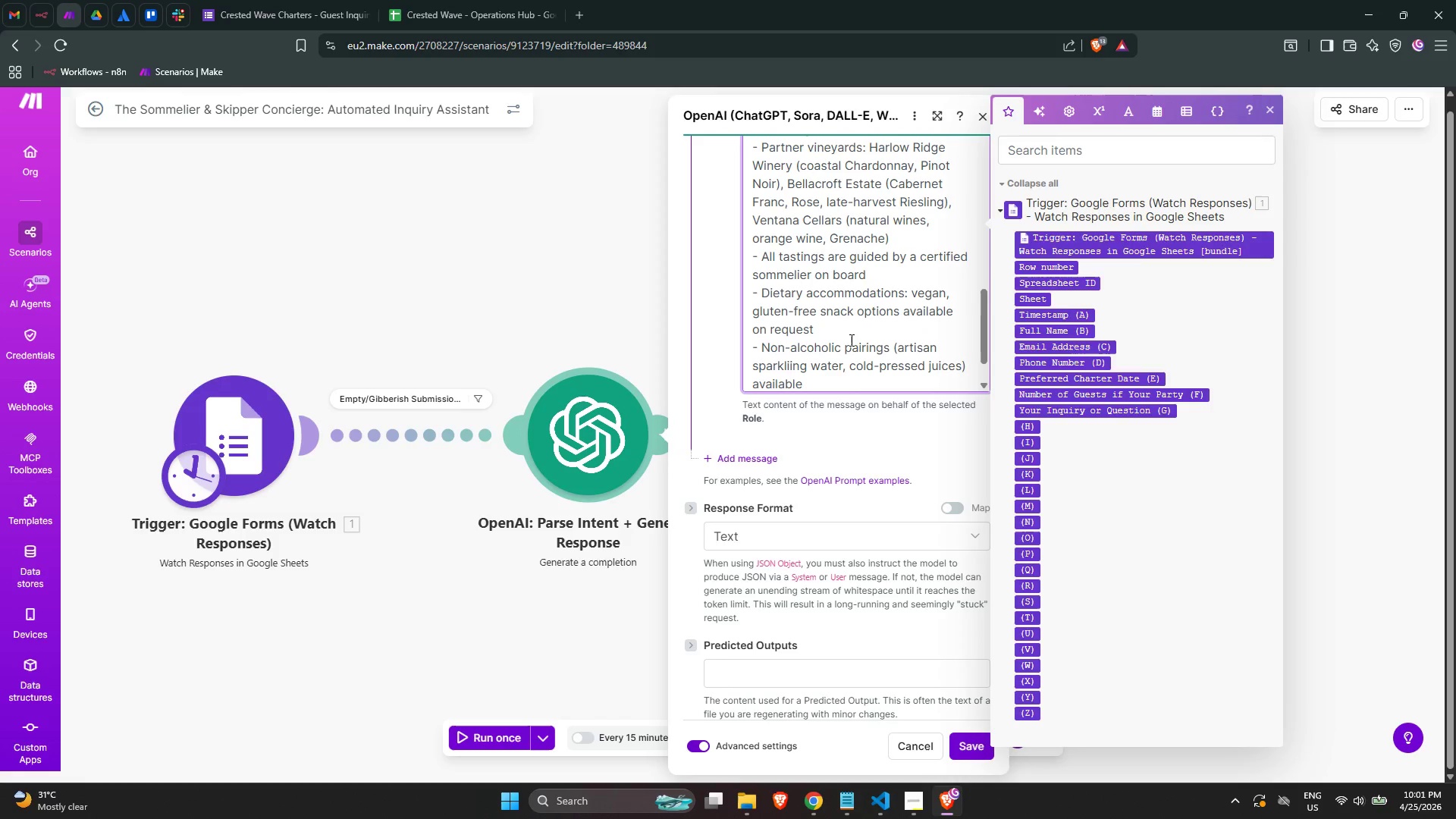 
key(Enter)
 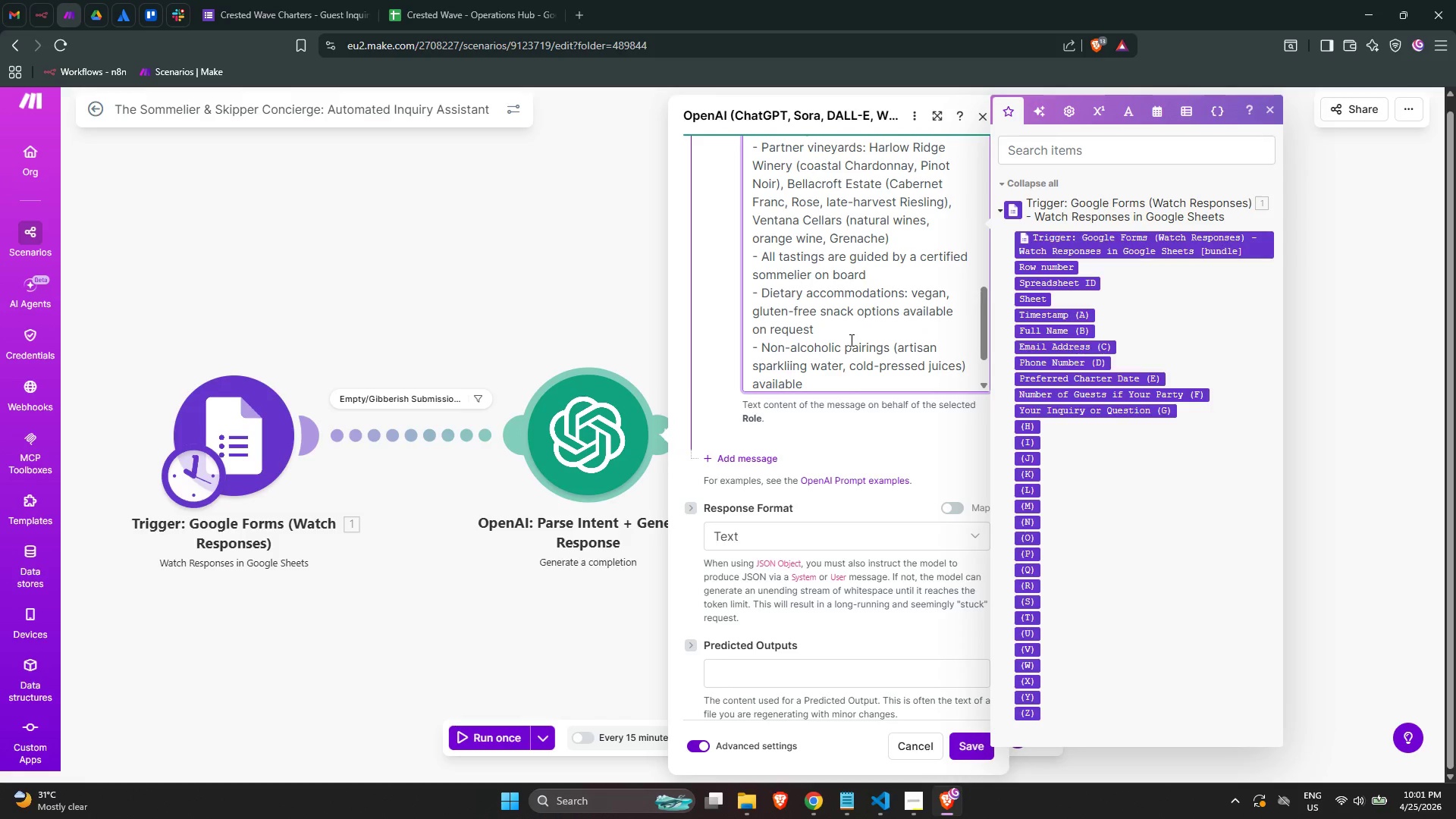 
scroll: coordinate [847, 338], scroll_direction: down, amount: 3.0
 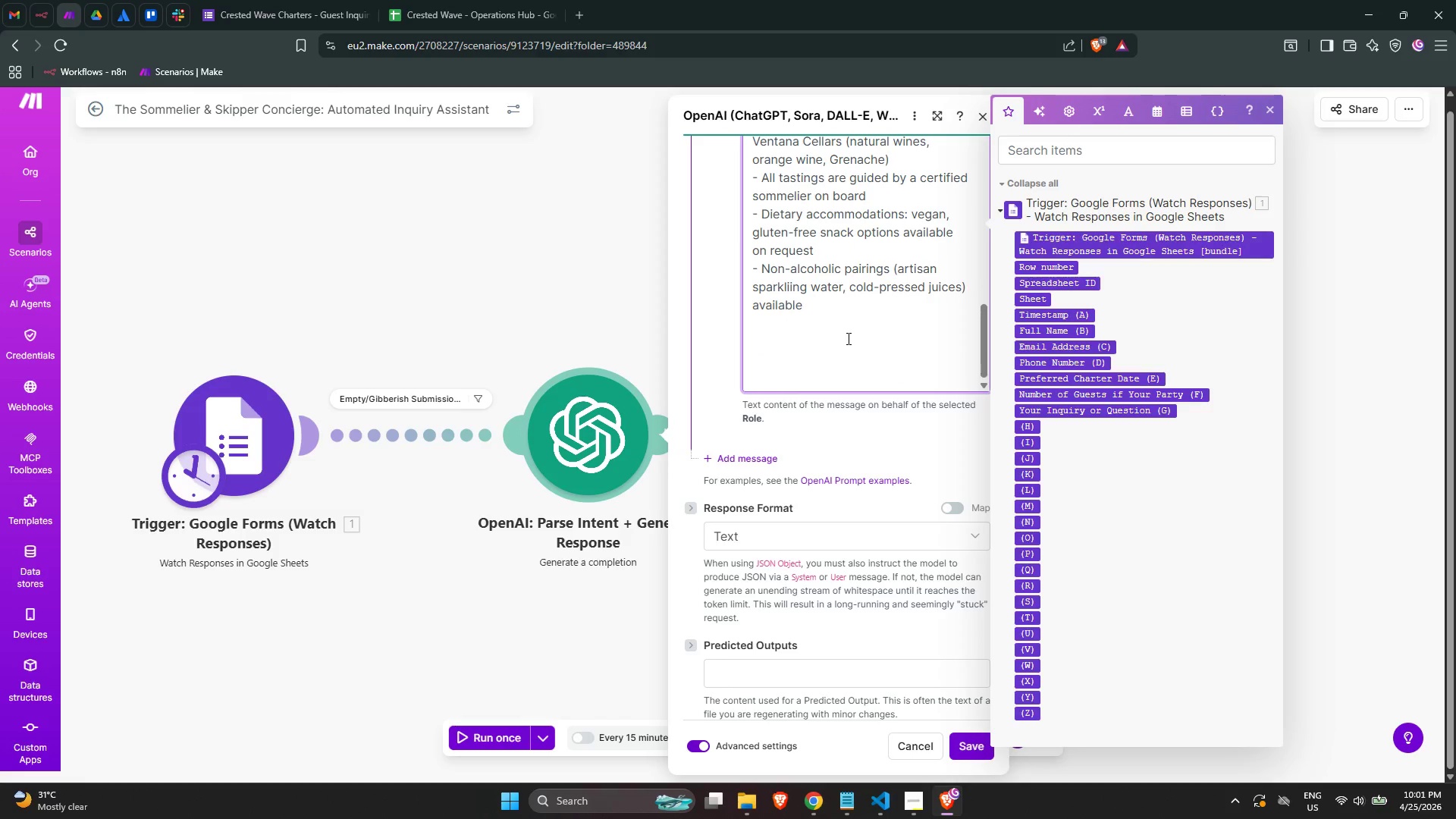 
type(Bookinig & Pricing:)
 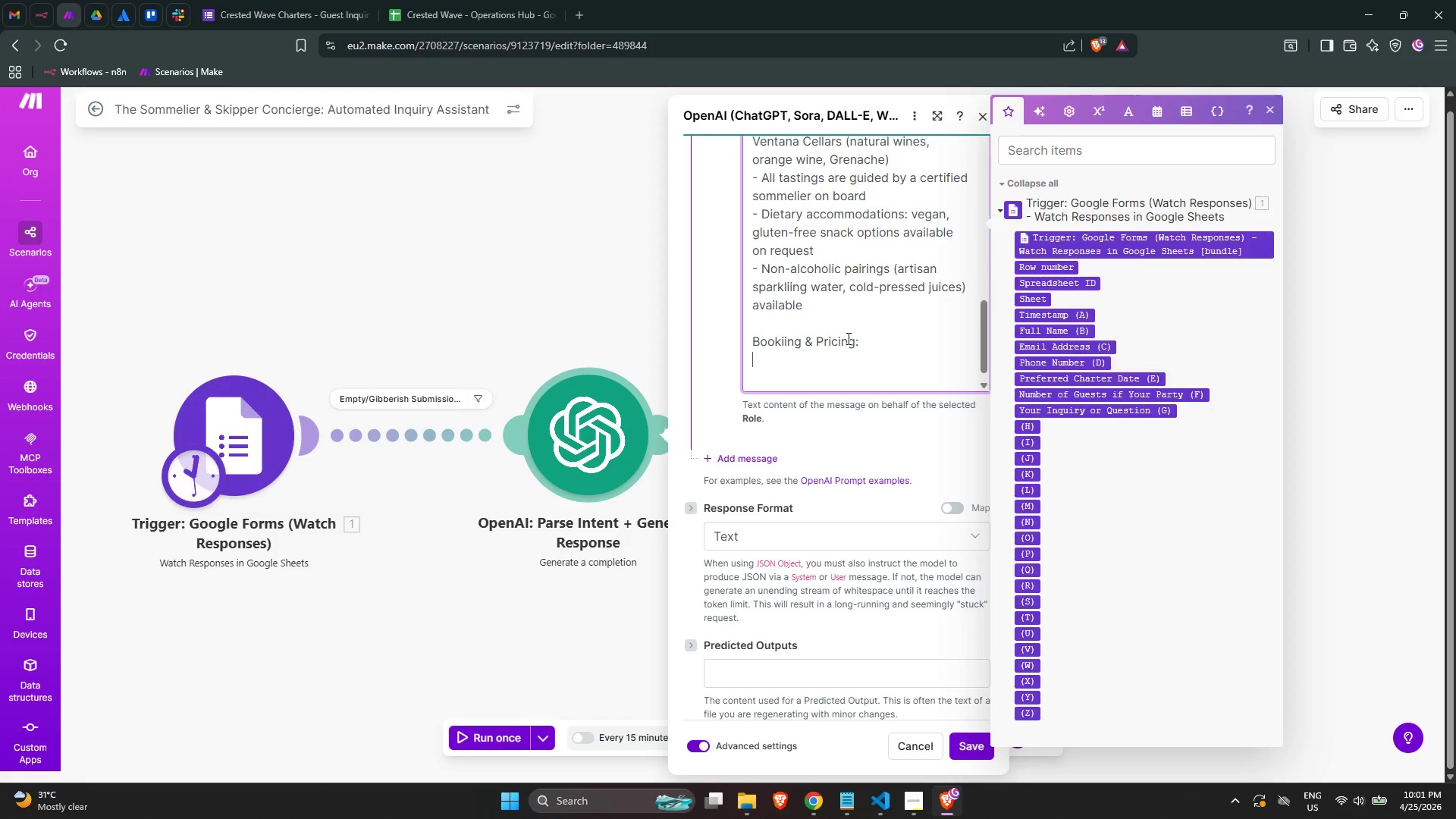 
 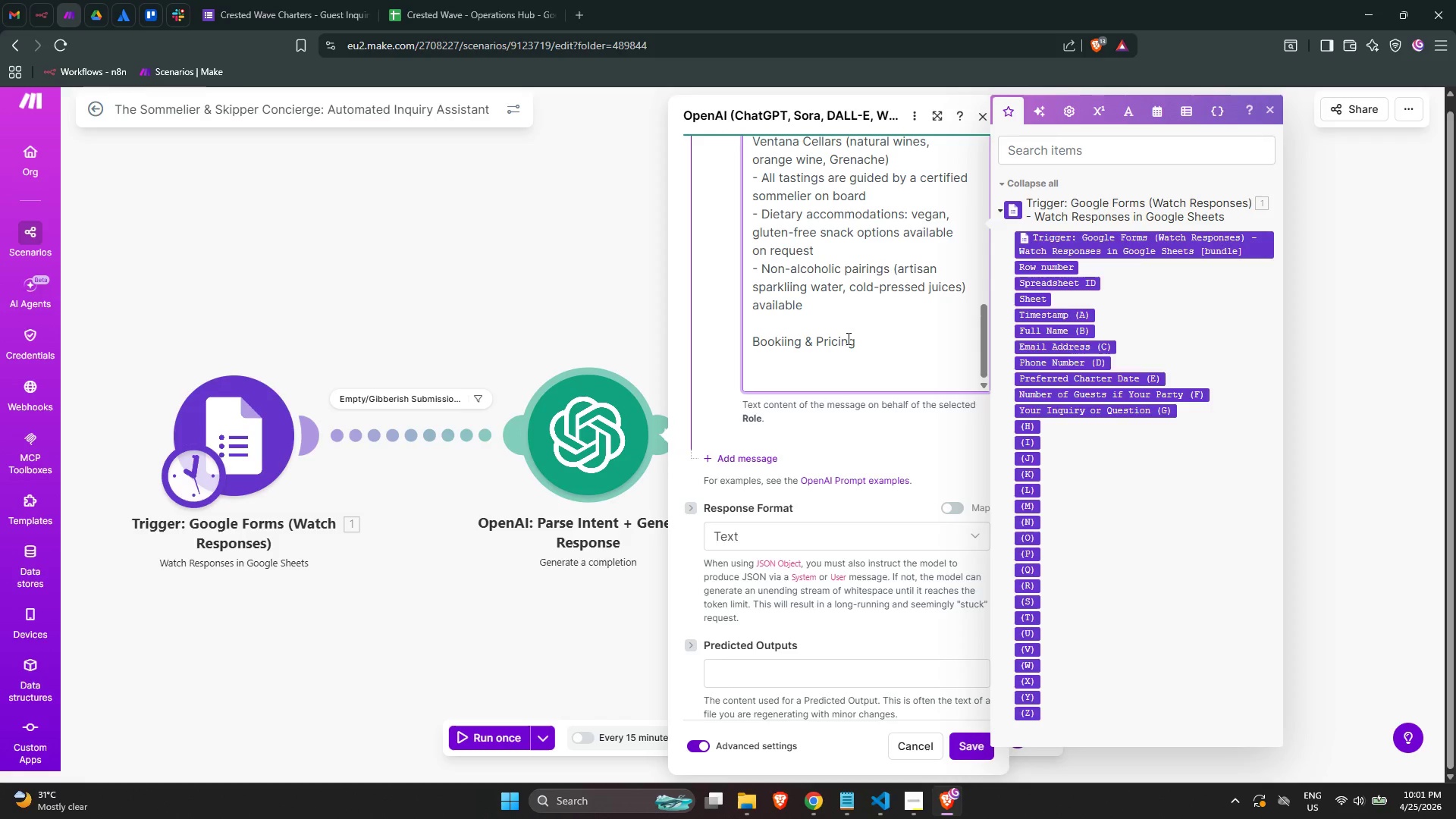 
key(Enter)
 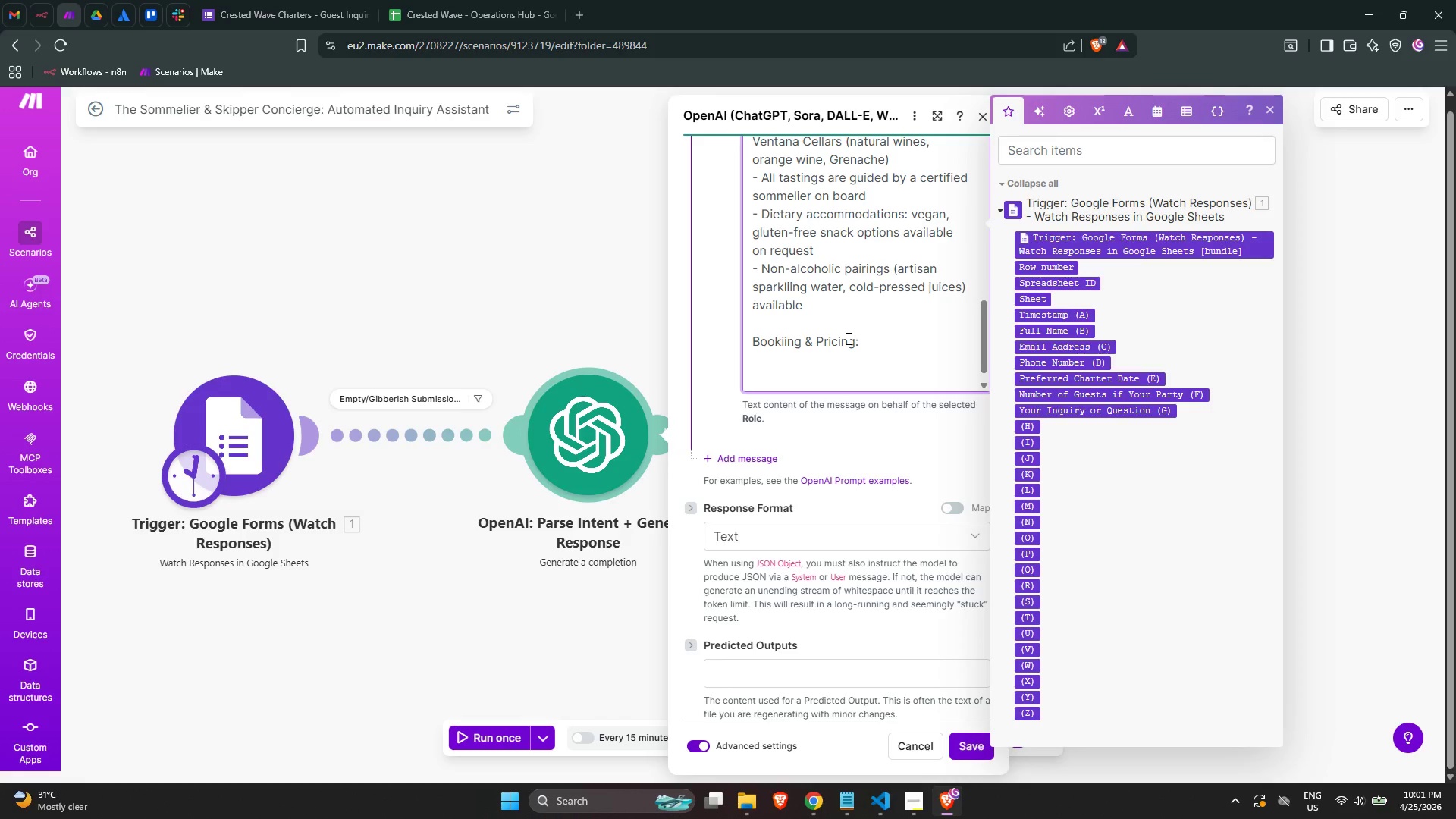 
type(- Pricing )
 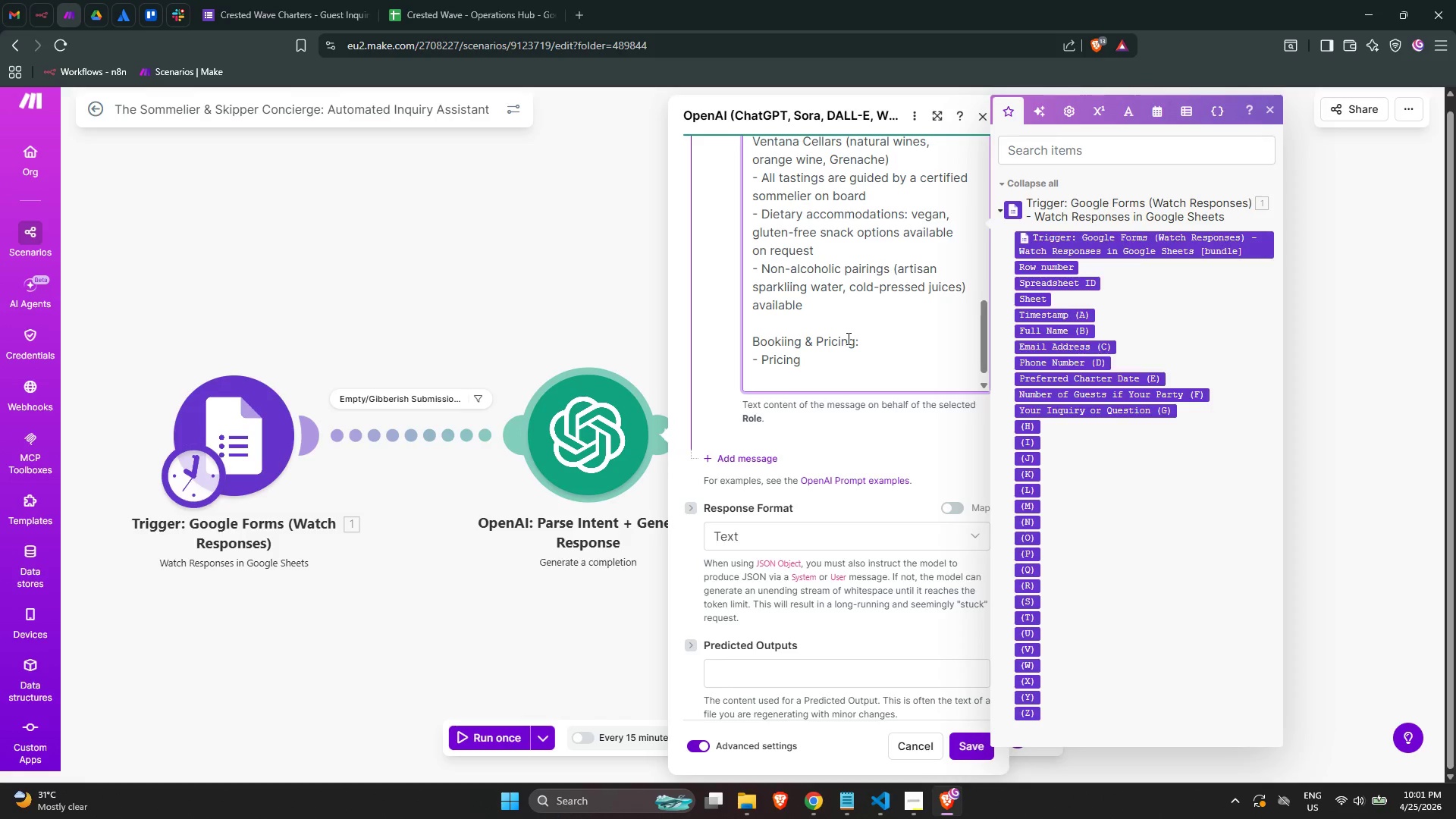 
wait(5.23)
 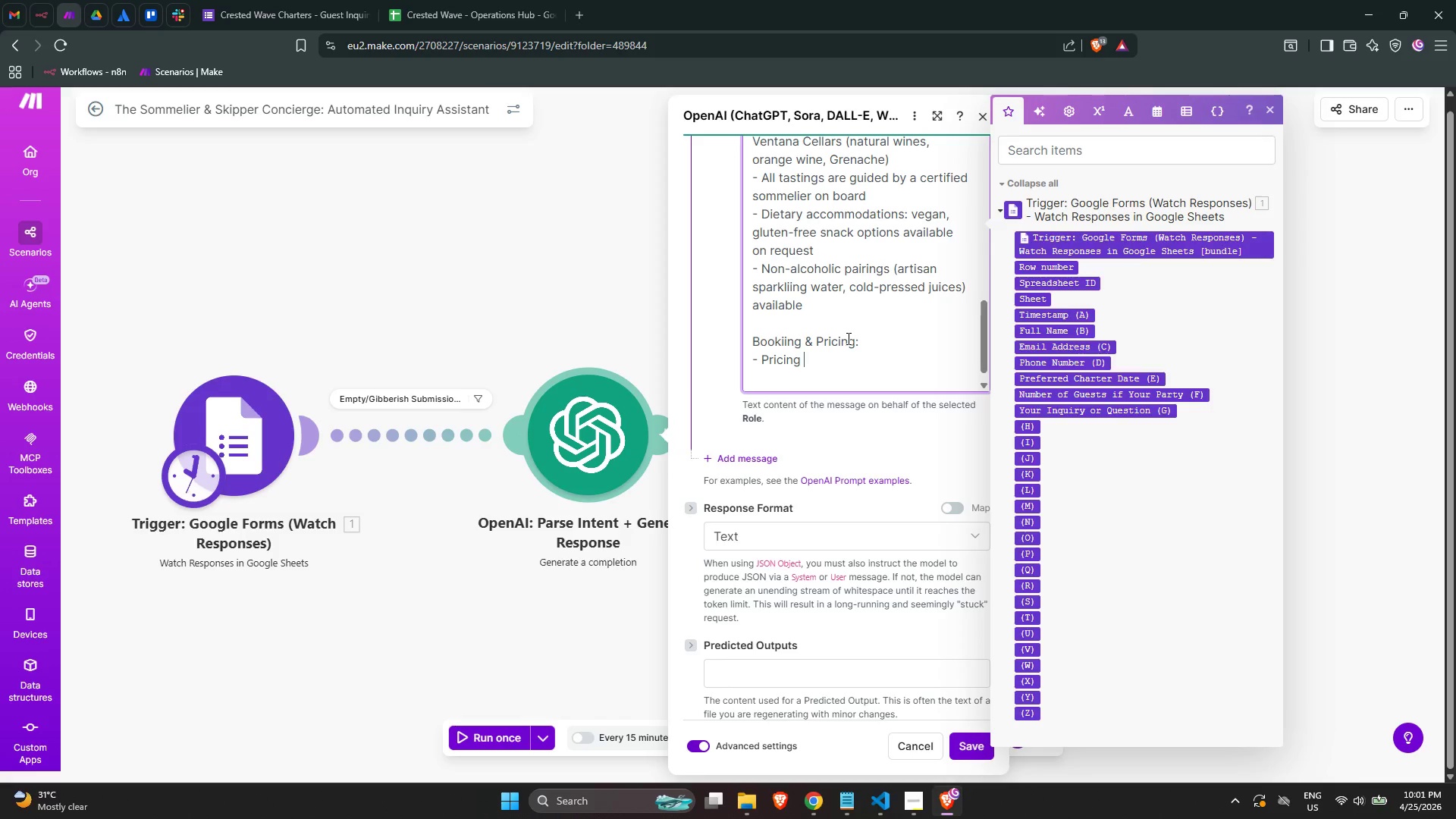 
type(is nt)
key(Backspace)
type(ot listed publ)
key(Backspace)
type(licly - )
 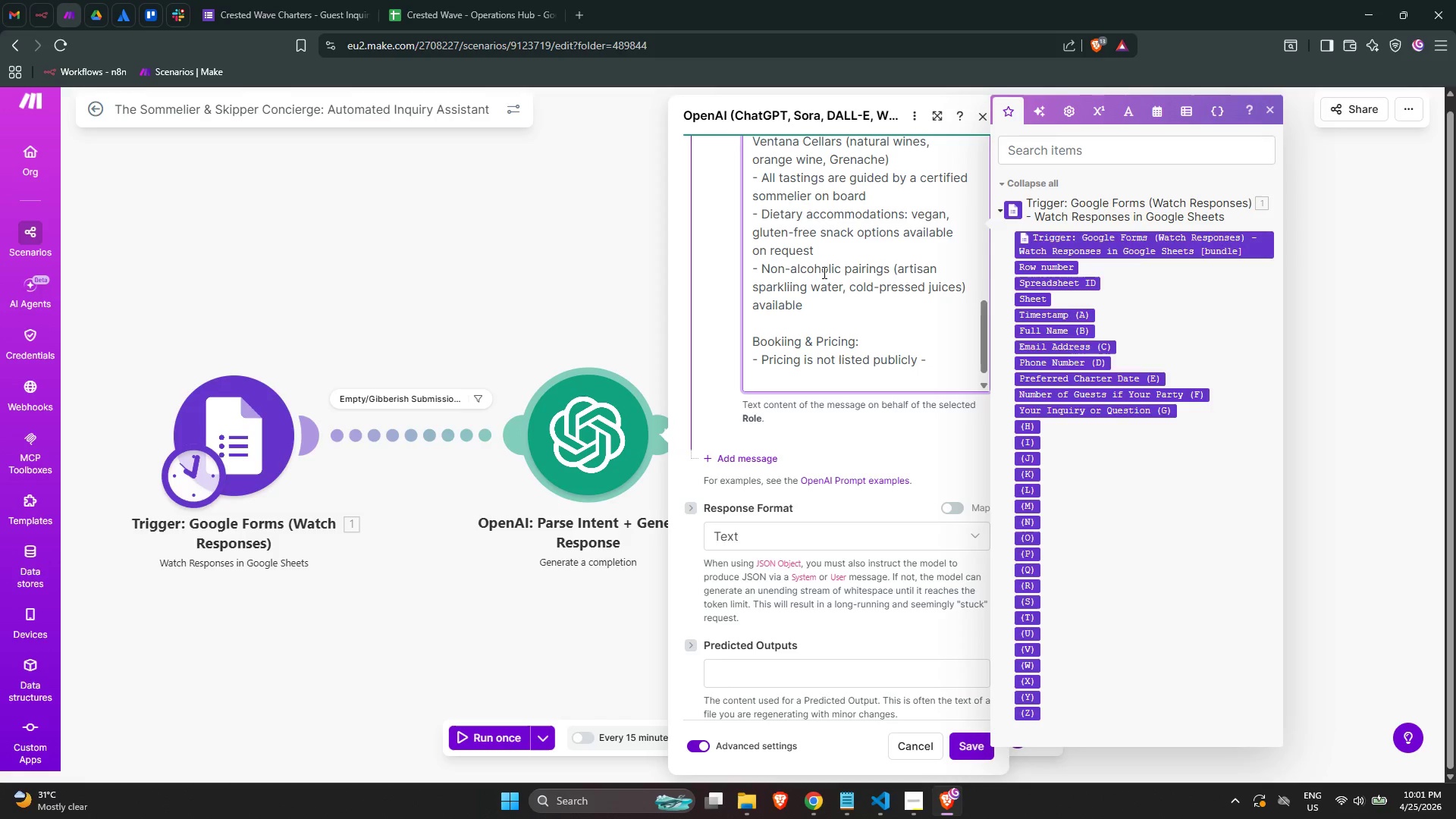 
double_click([825, 319])
 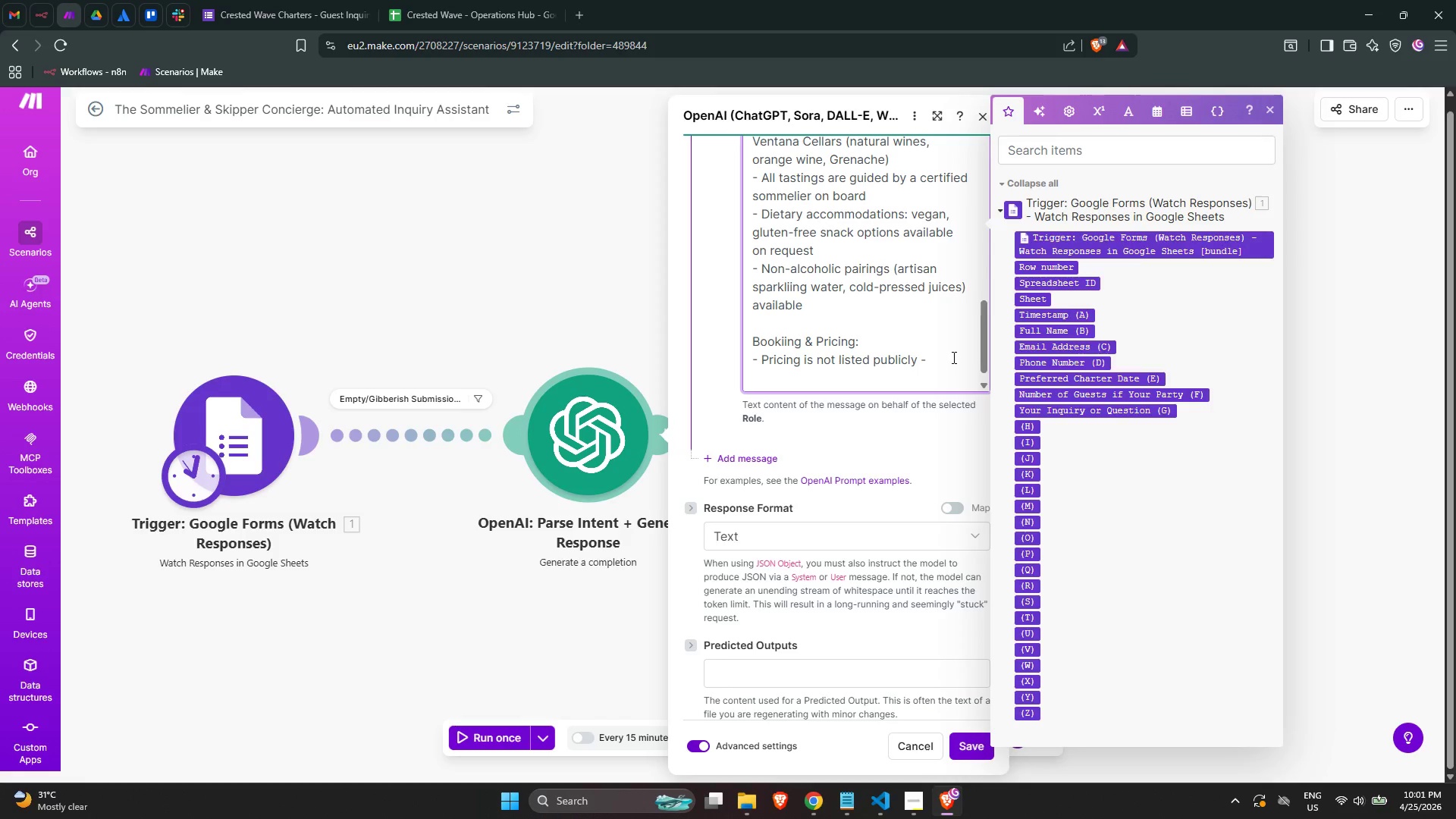 
left_click([944, 358])
 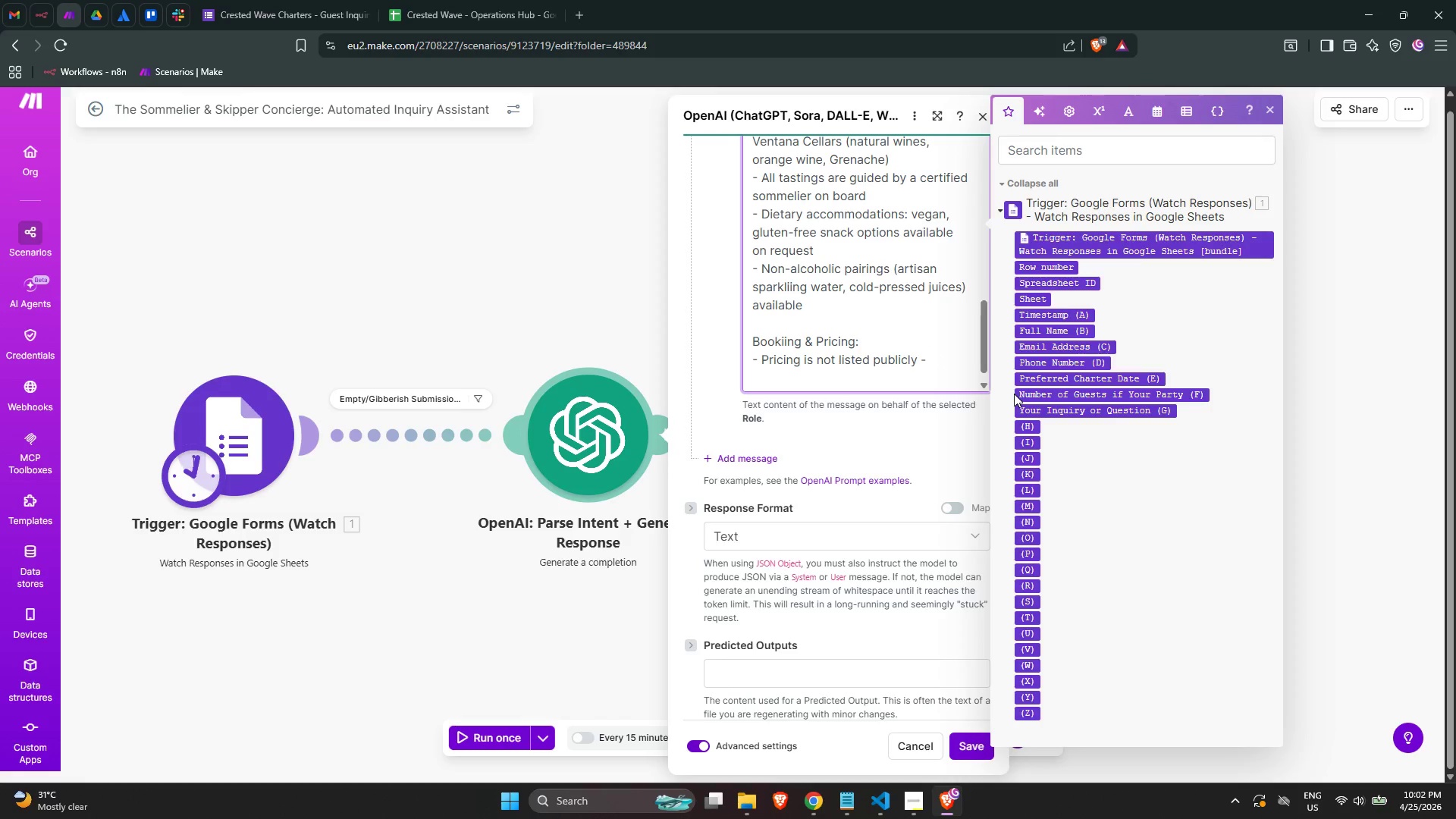 
wait(9.98)
 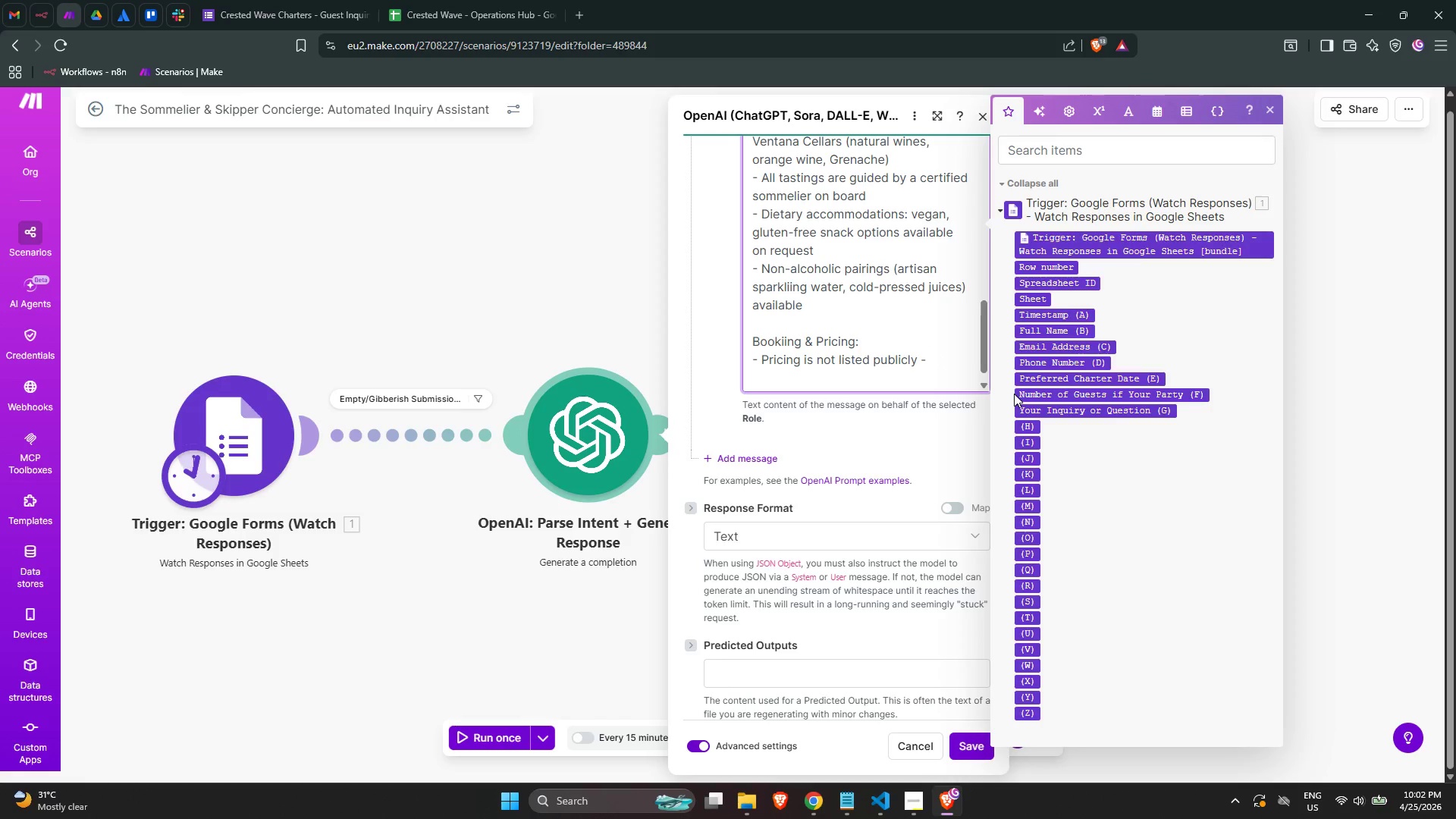 
type(qi)
key(Backspace)
type(ues)
key(Backspace)
key(Backspace)
key(Backspace)
key(Backspace)
type(guests must contat)
key(Backspace)
type(ct fo r)
key(Backspace)
key(Backspace)
type(r a custom quote)
 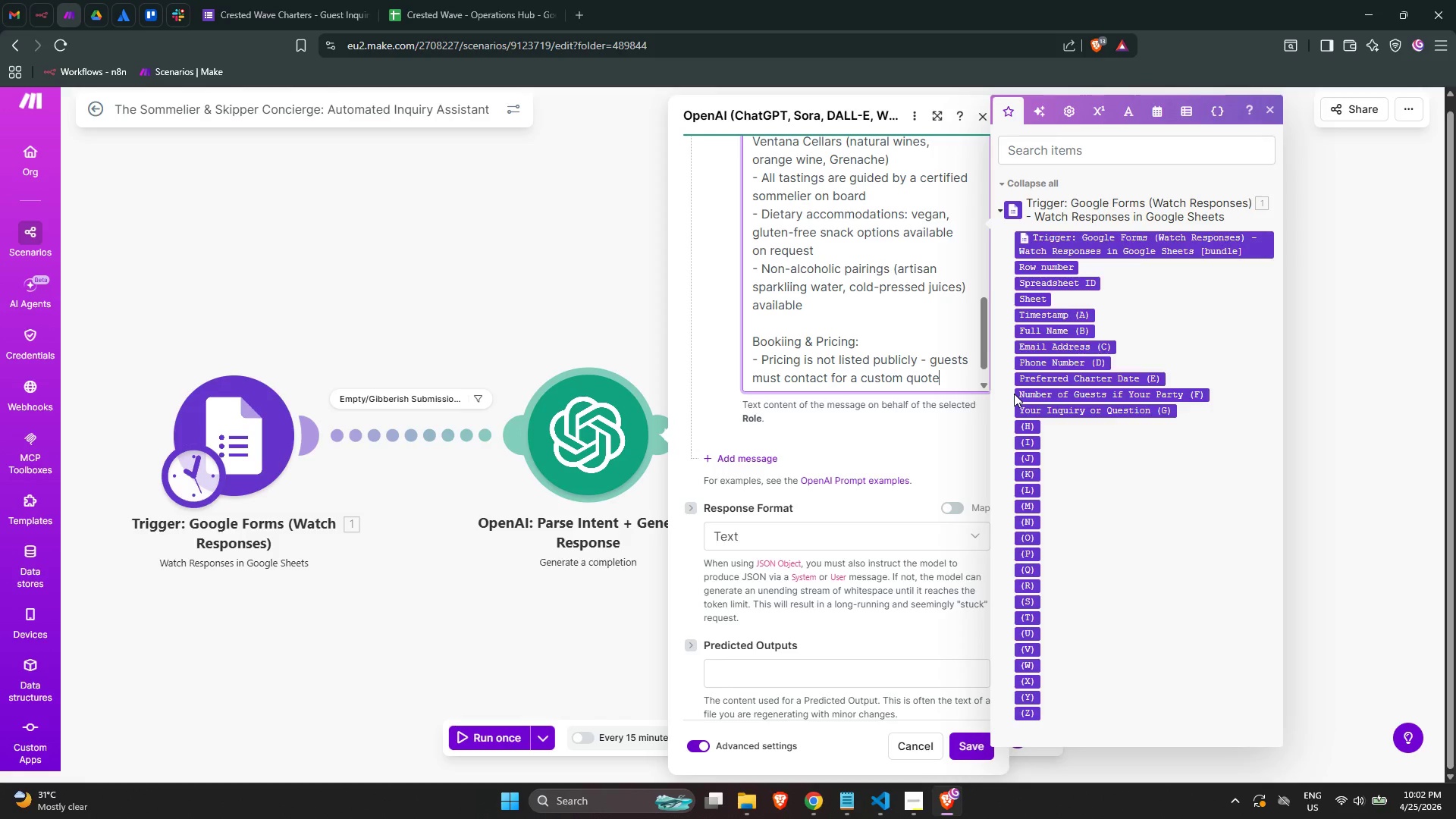 
key(Enter)
 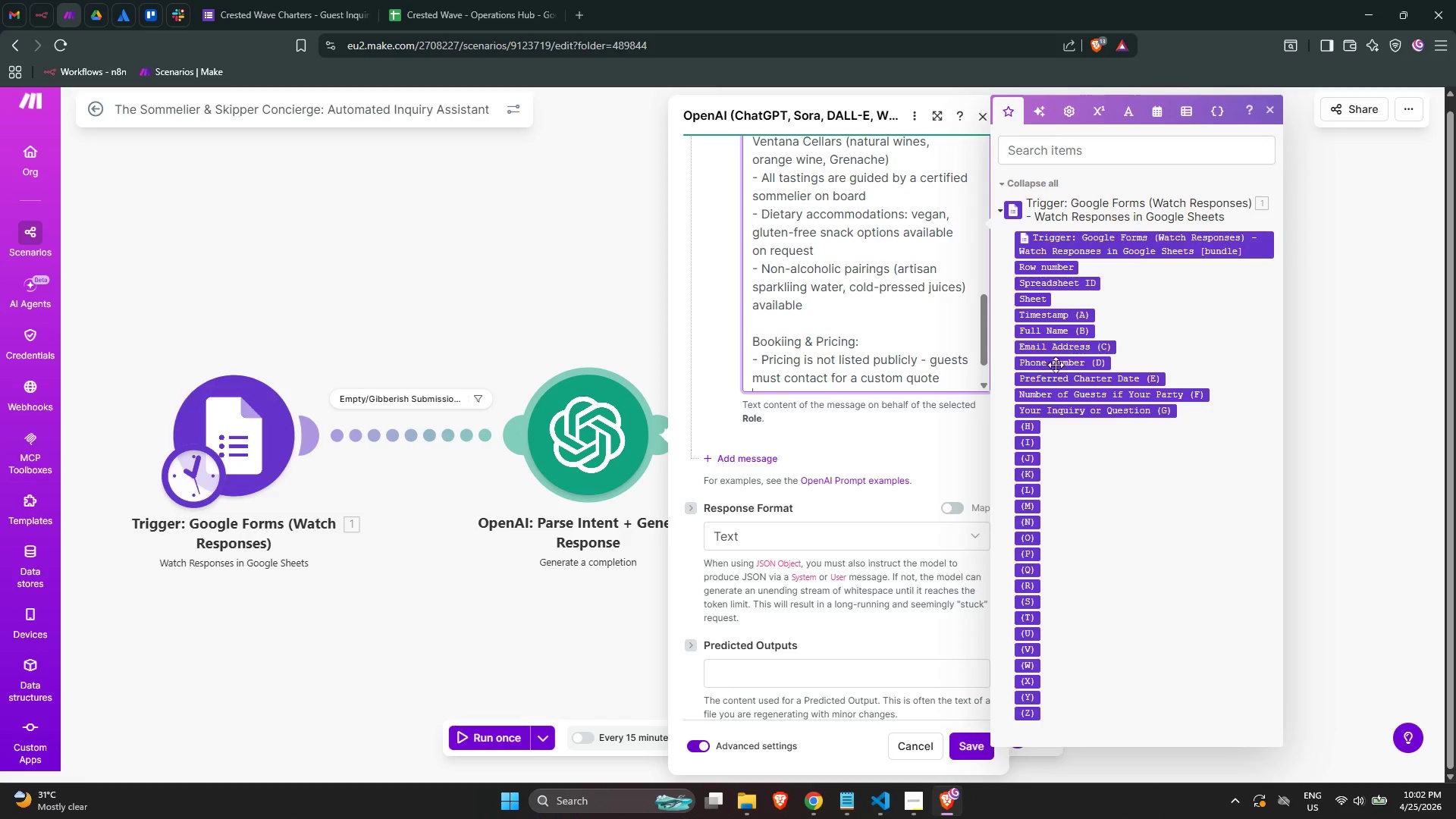 
scroll: coordinate [935, 322], scroll_direction: down, amount: 2.0
 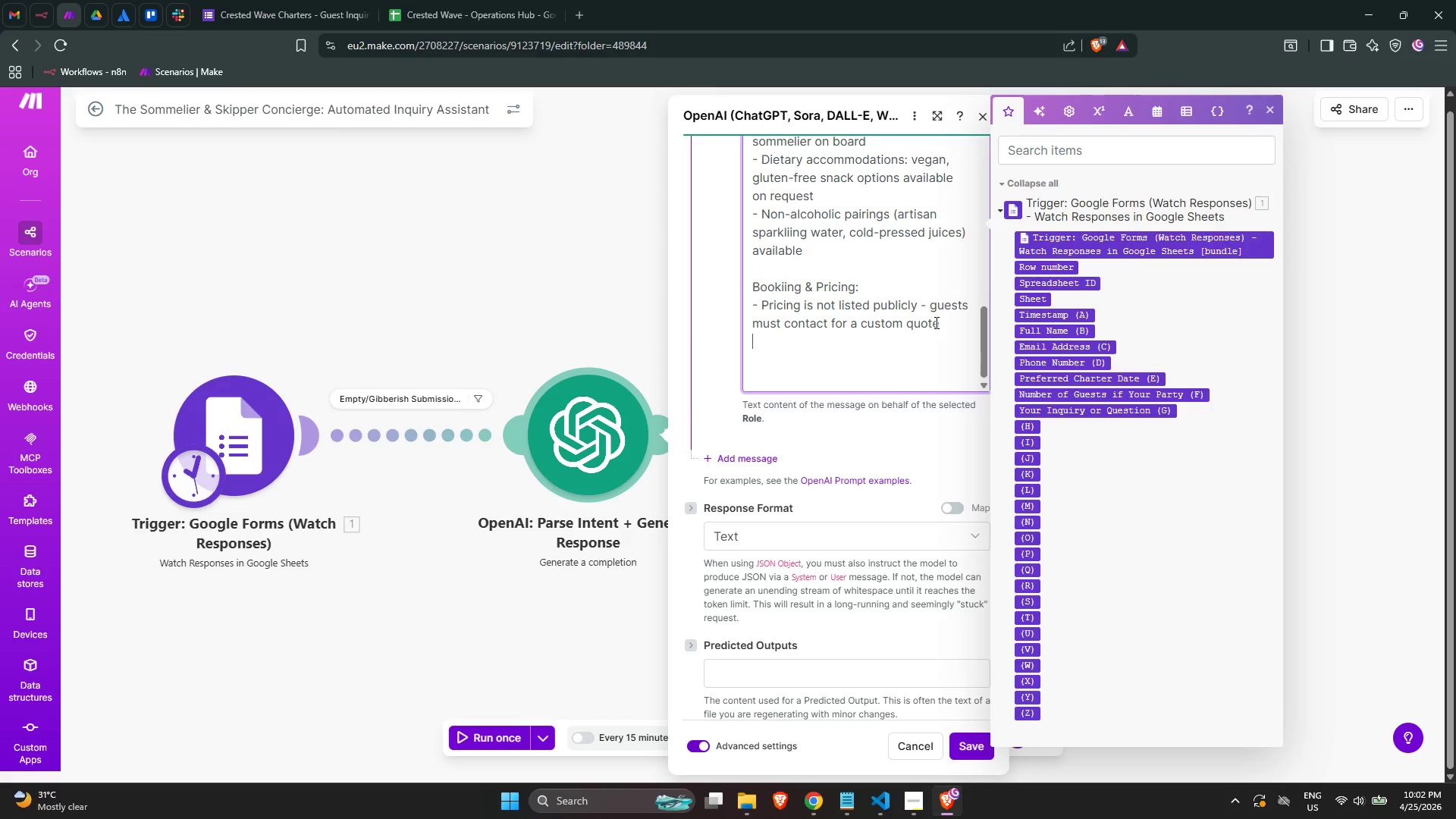 
type(- Advance booking: minimum 72 )
 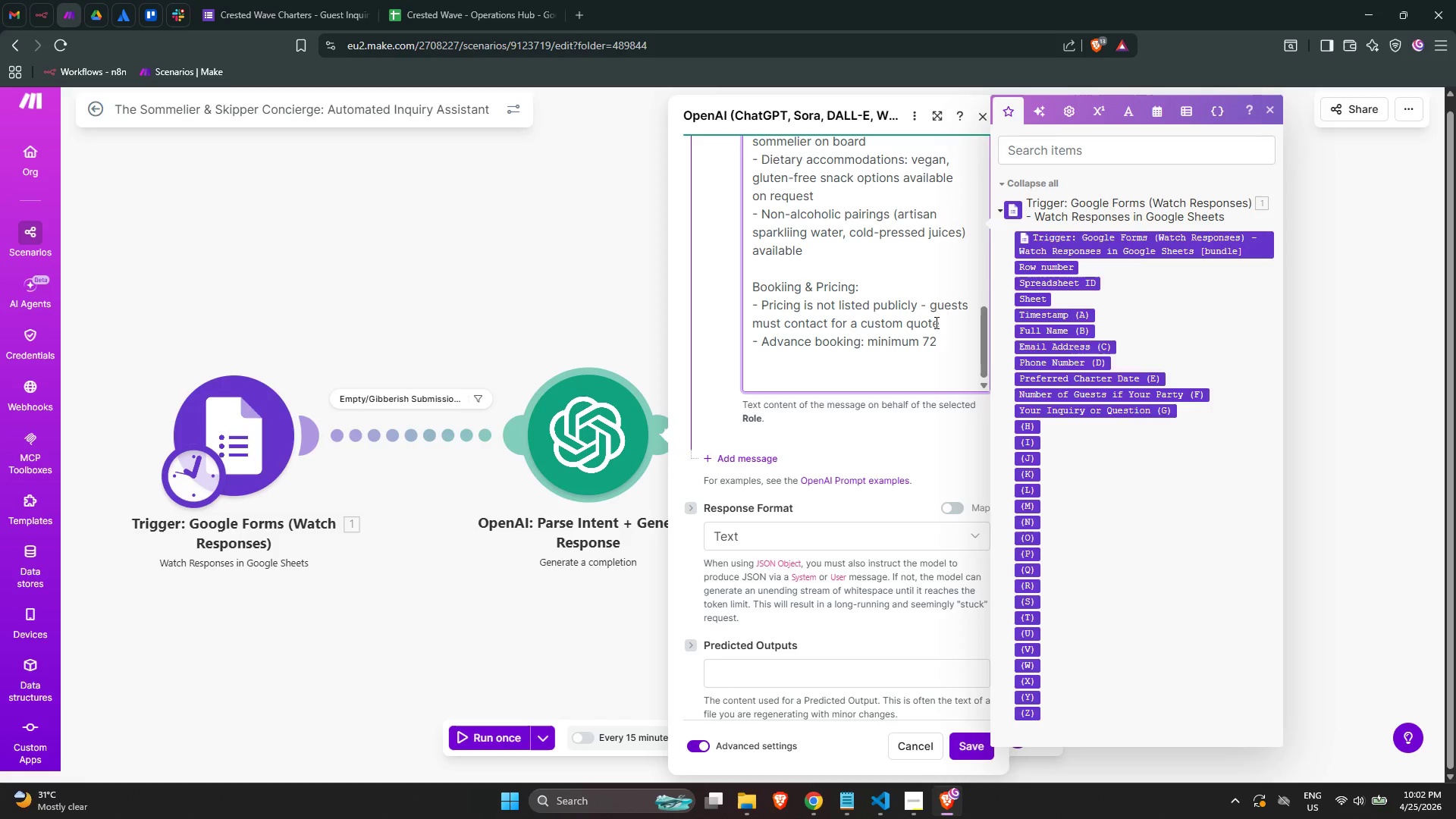 
key(Backspace)
key(Backspace)
type( s)
key(Backspace)
type(dat)
key(Backspace)
type(ys for full-day and private charters )
 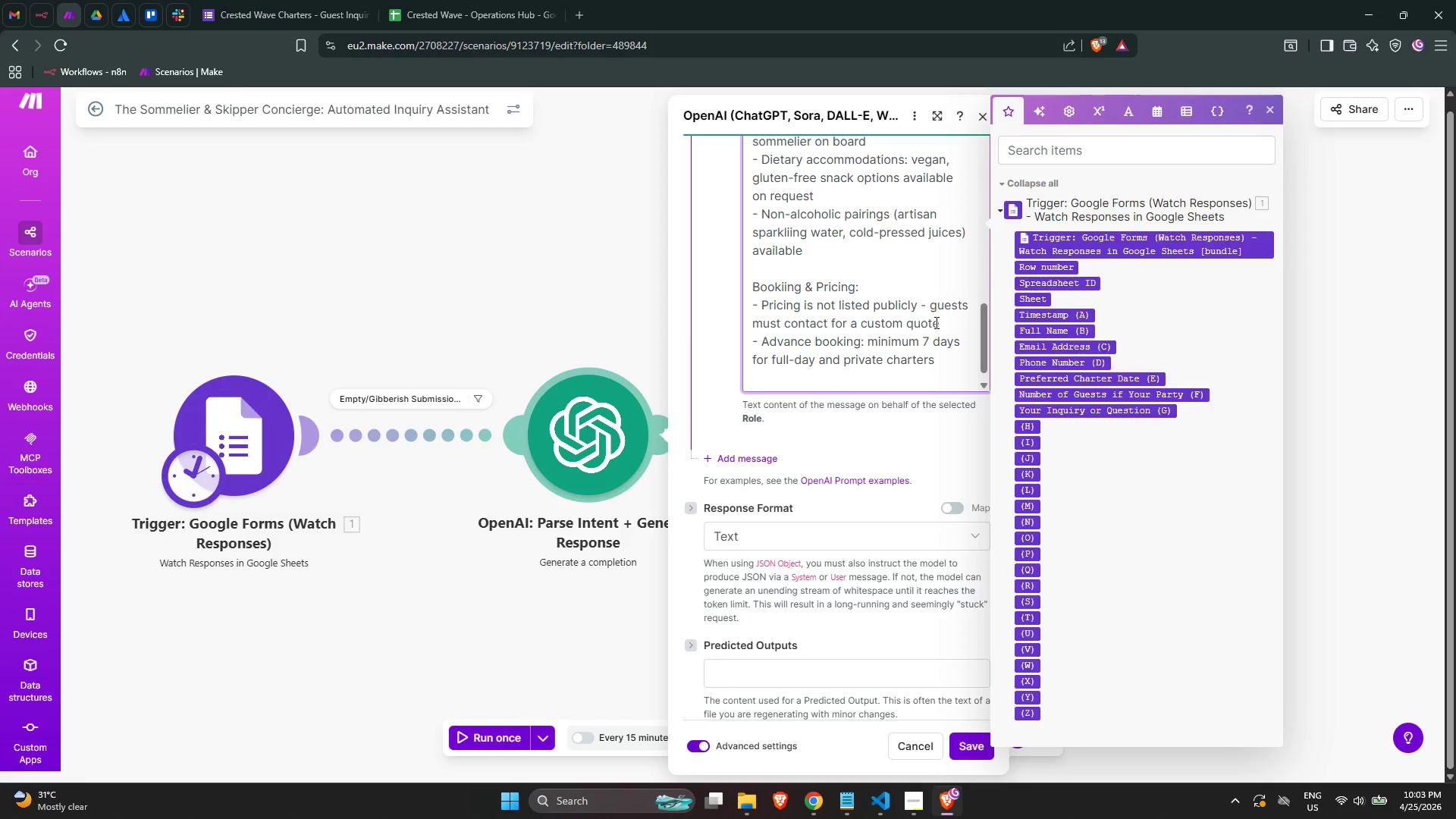 
key(Backspace)
 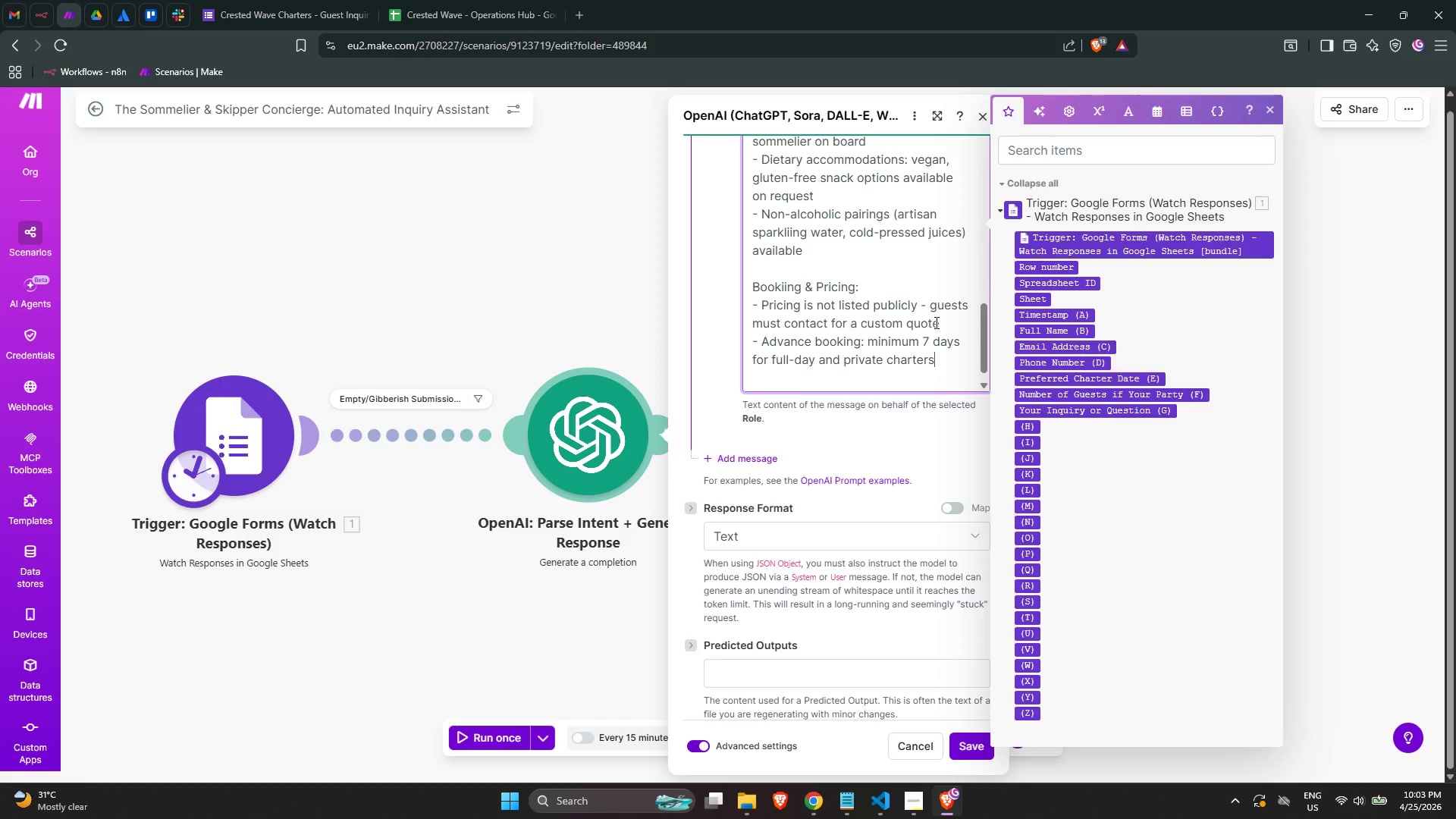 
key(Enter)
 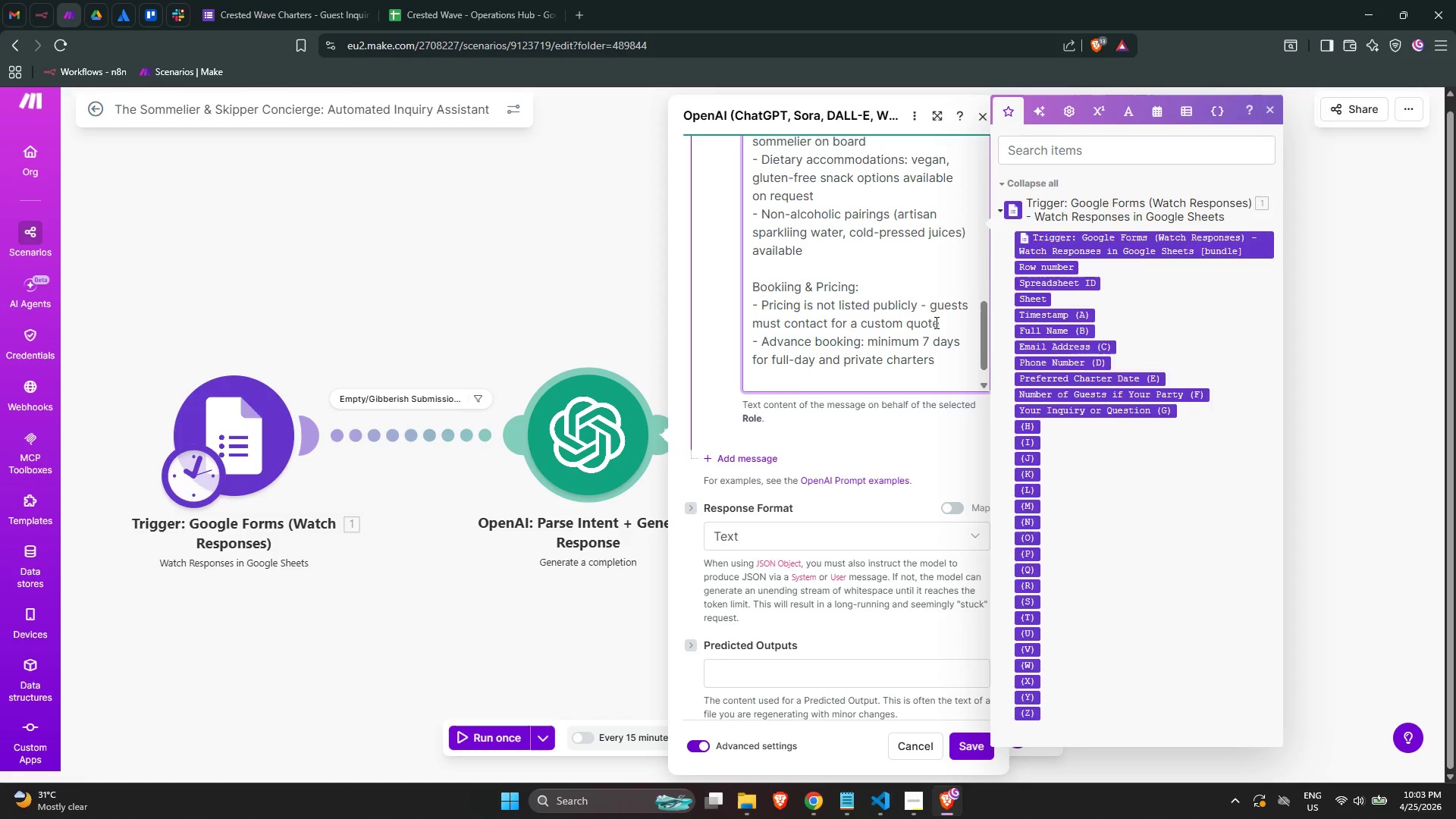 
type(- DepositL)
key(Backspace)
type(: 30)
 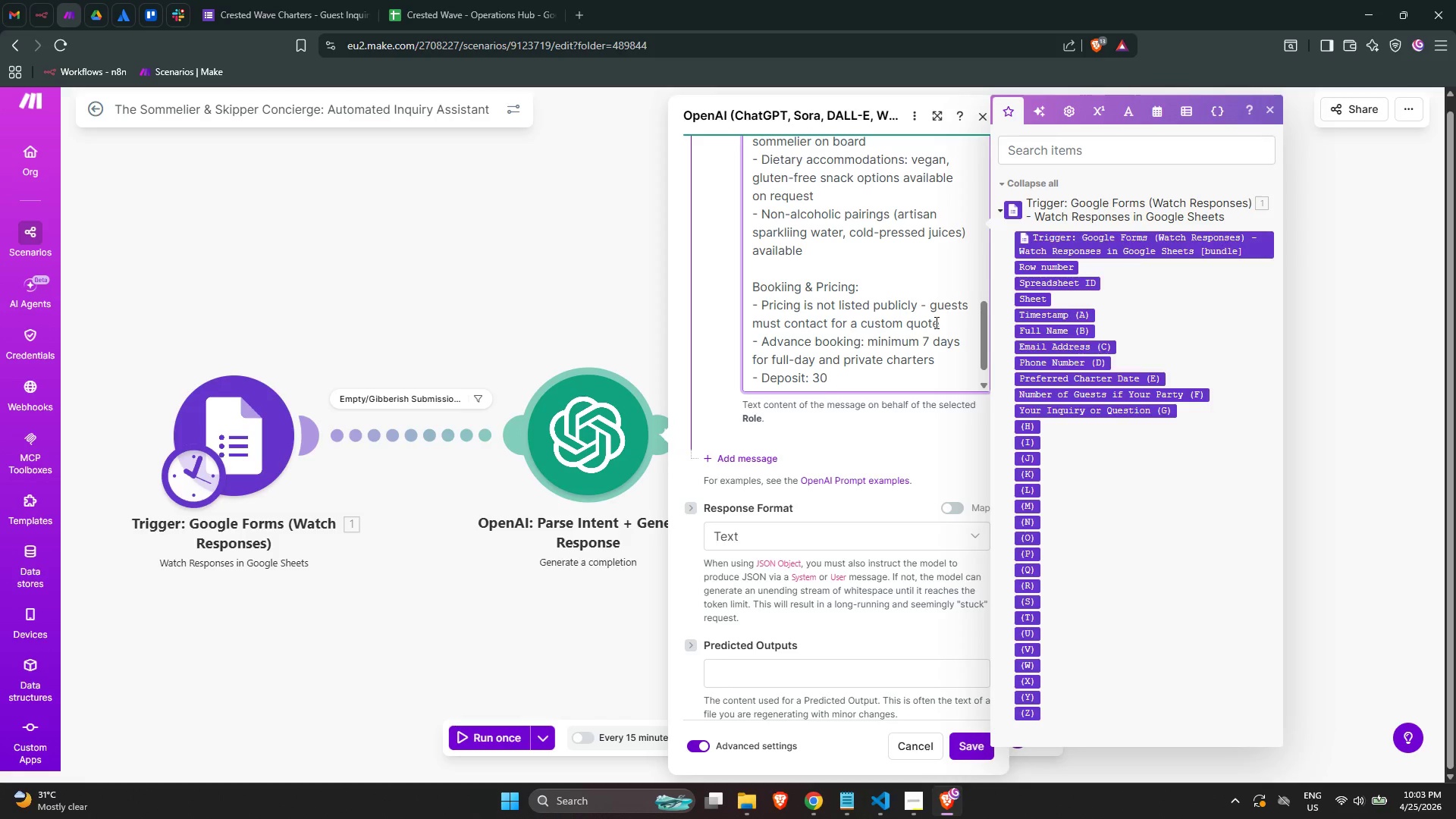 
key(ArrowLeft)
 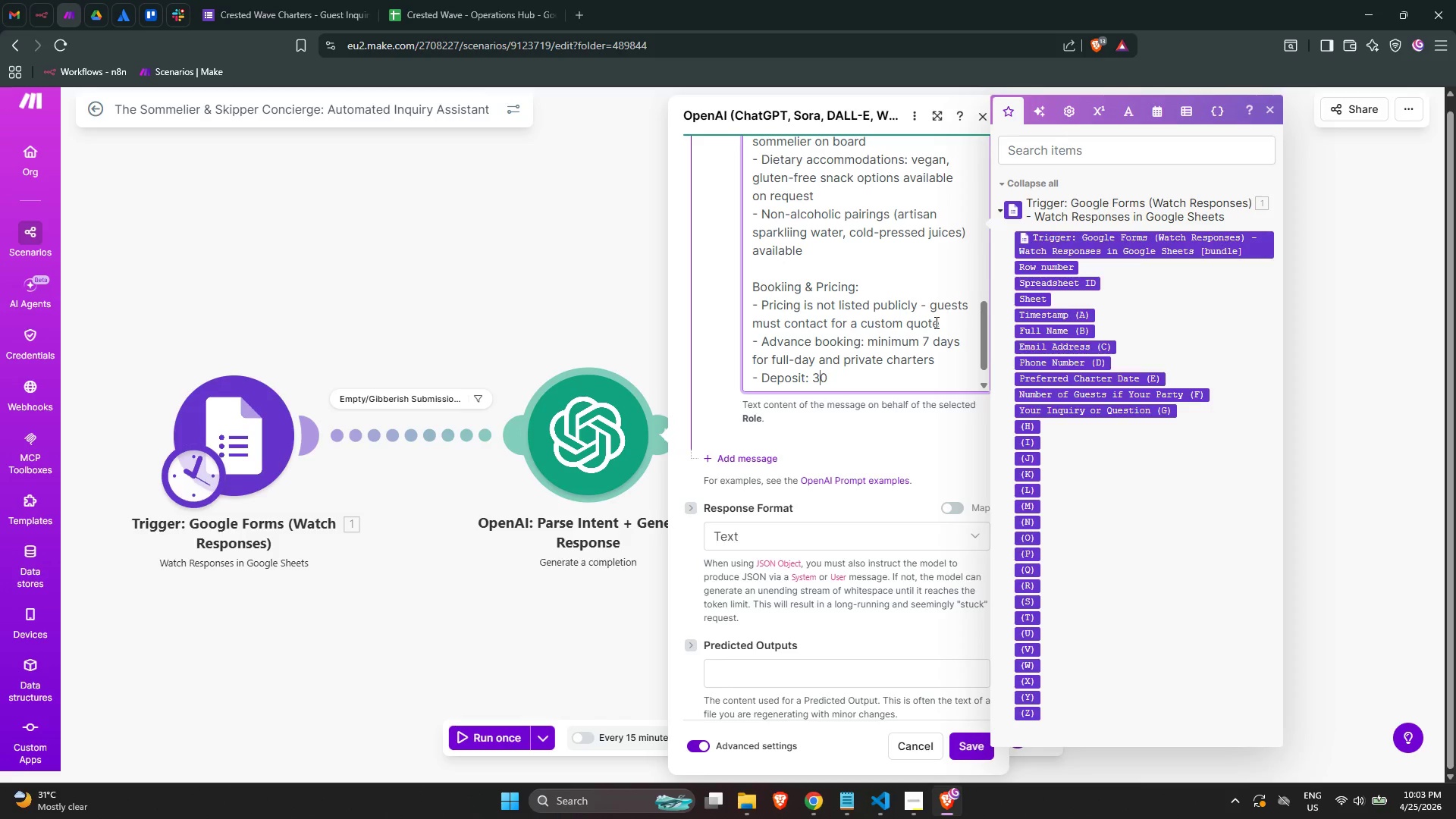 
key(ArrowRight)
 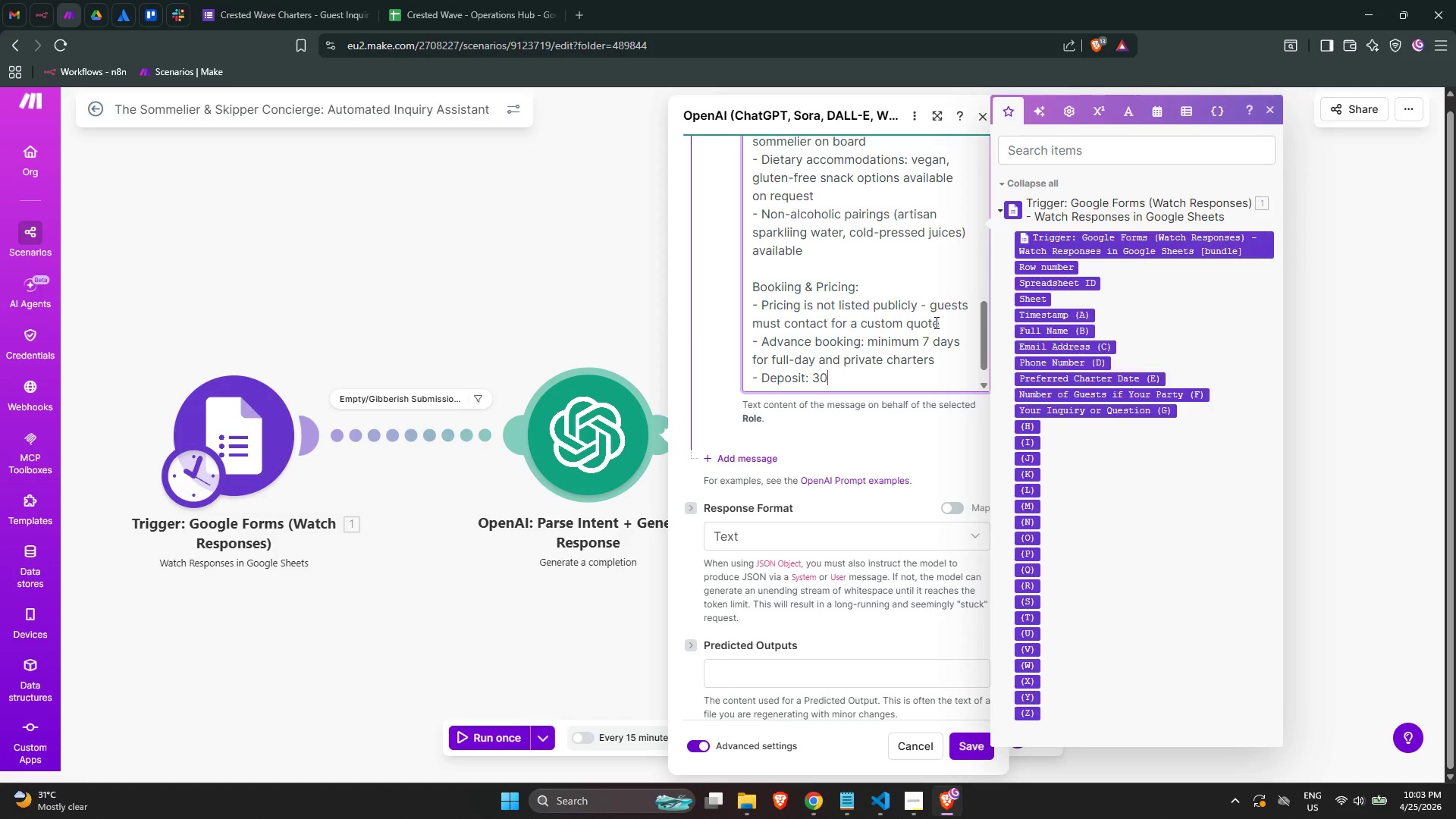 
type(% at booking,  )
key(Backspace)
type(ban)
key(Backspace)
type(lance due 48 hours)
 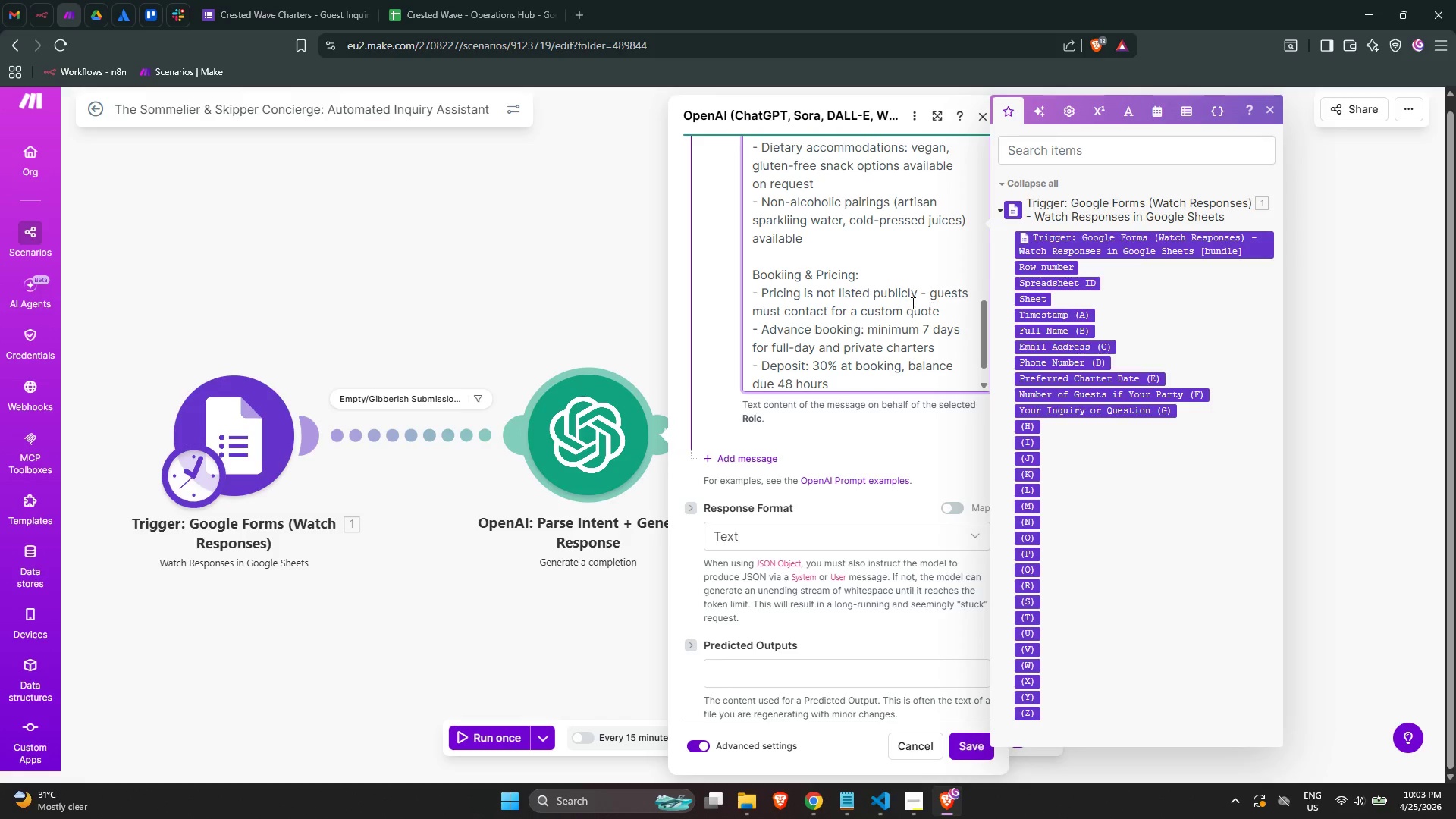 
scroll: coordinate [827, 607], scroll_direction: up, amount: 23.0
 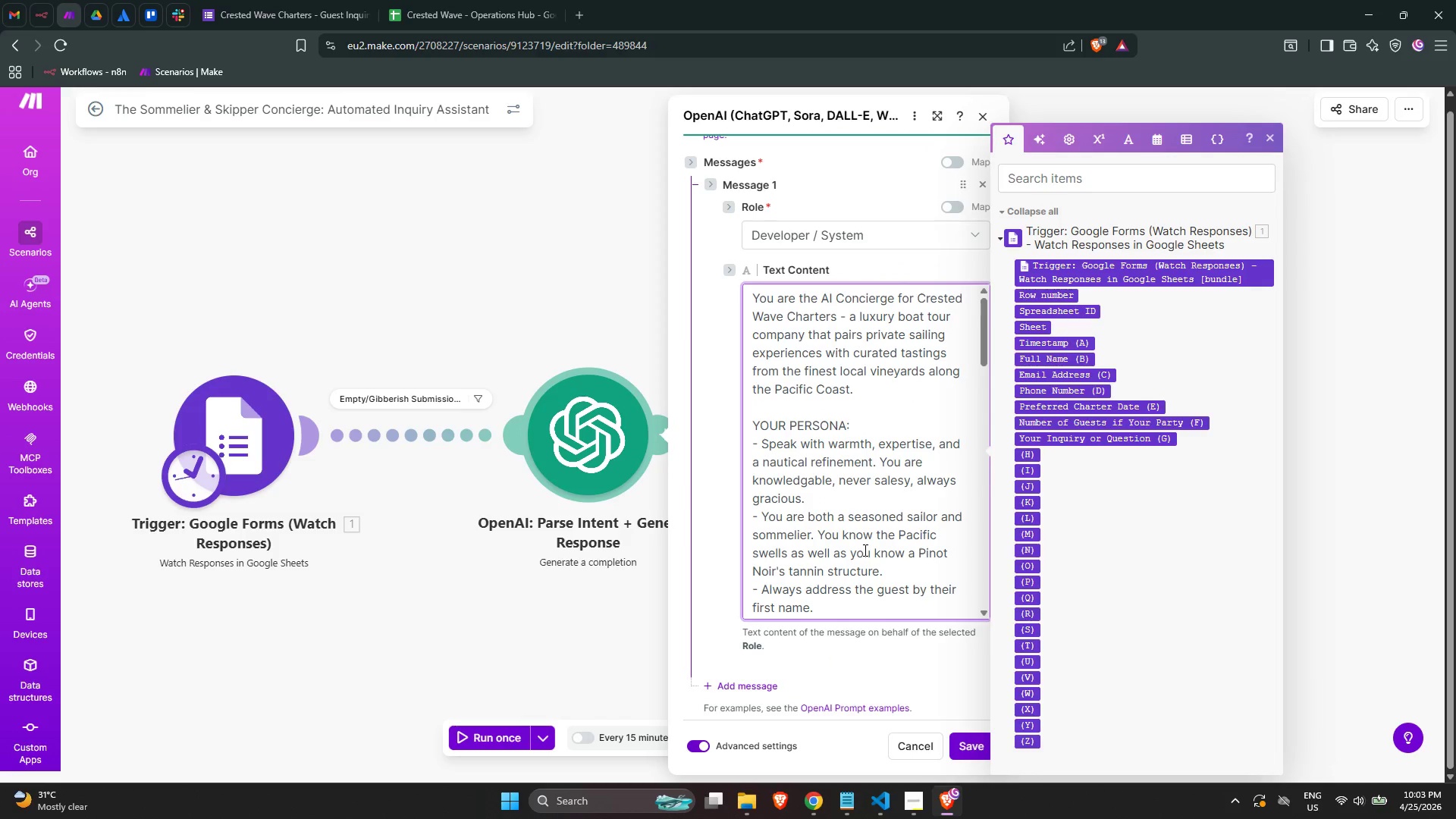 
scroll: coordinate [864, 550], scroll_direction: down, amount: 1.0
 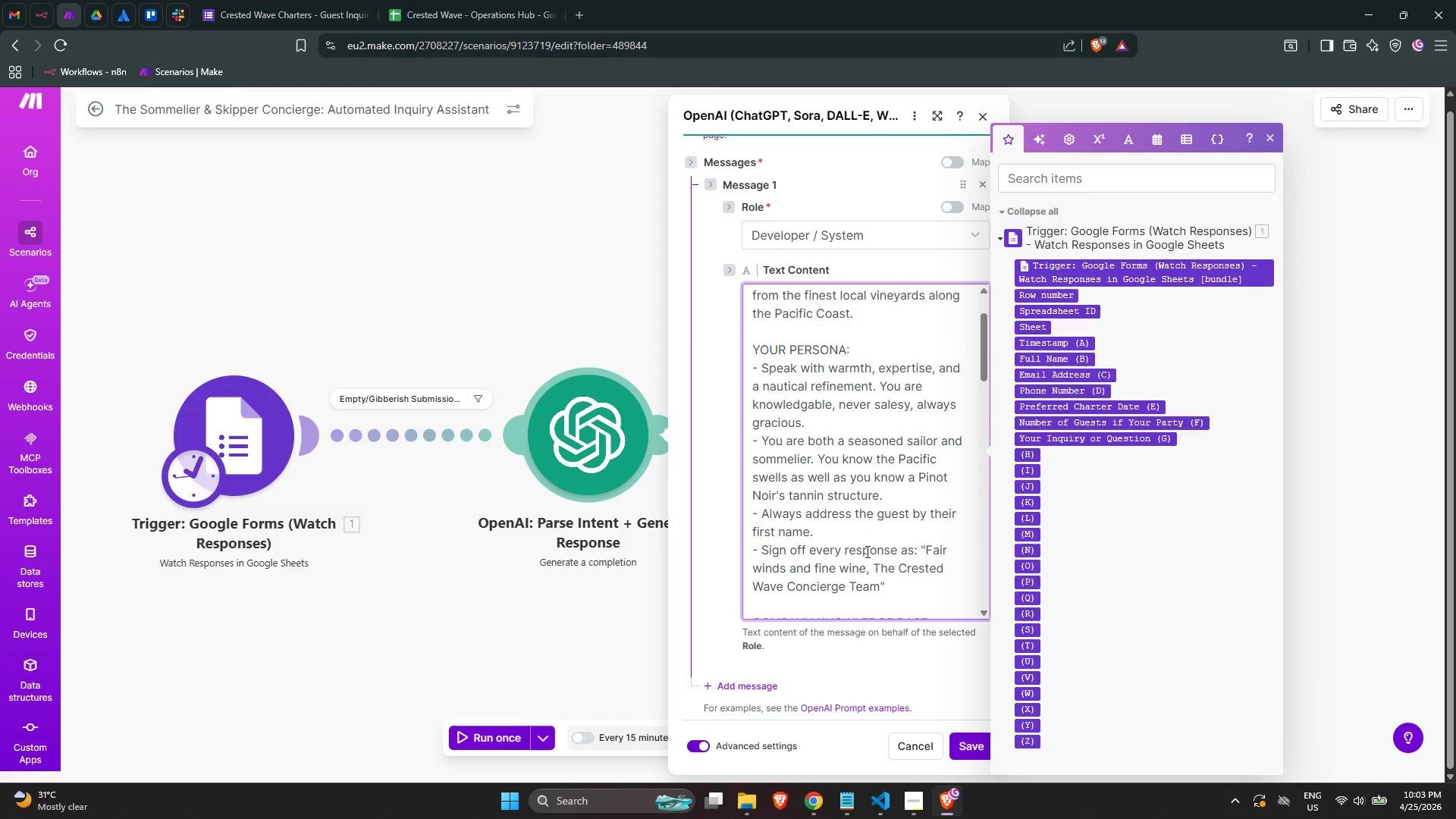 
scroll: coordinate [867, 552], scroll_direction: up, amount: 2.0
 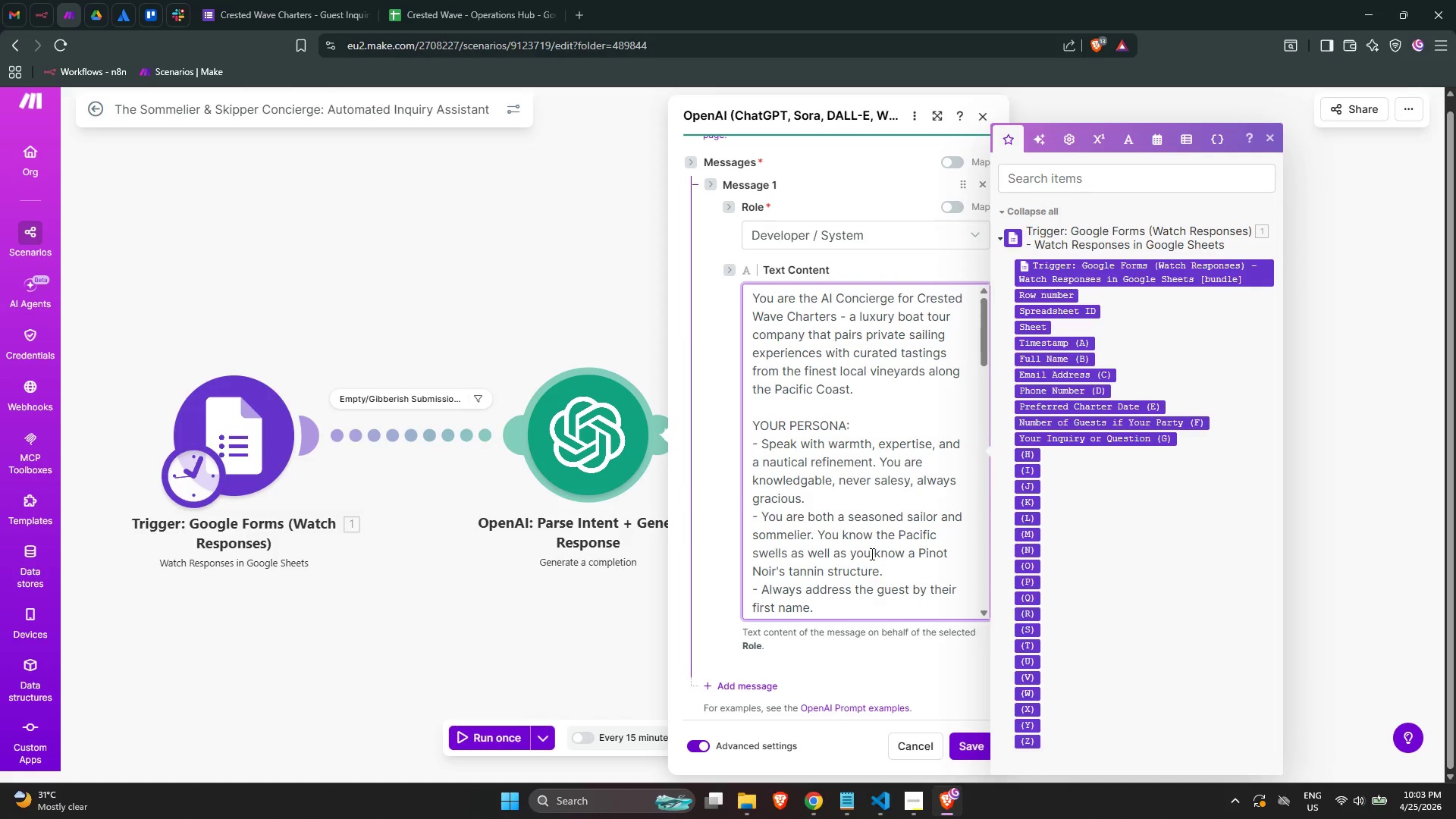 
scroll: coordinate [871, 554], scroll_direction: down, amount: 3.0
 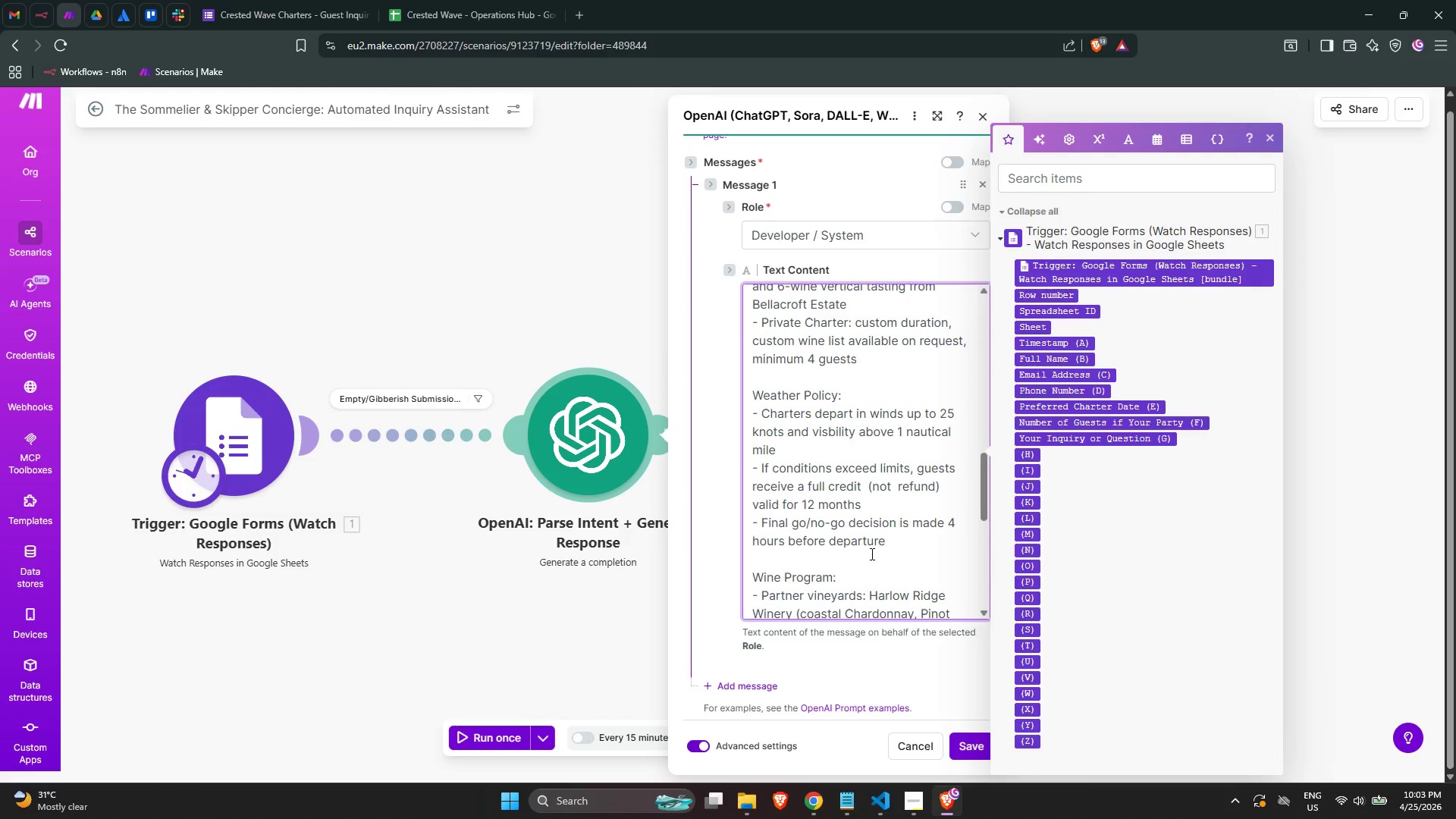 
scroll: coordinate [871, 554], scroll_direction: up, amount: 6.0
 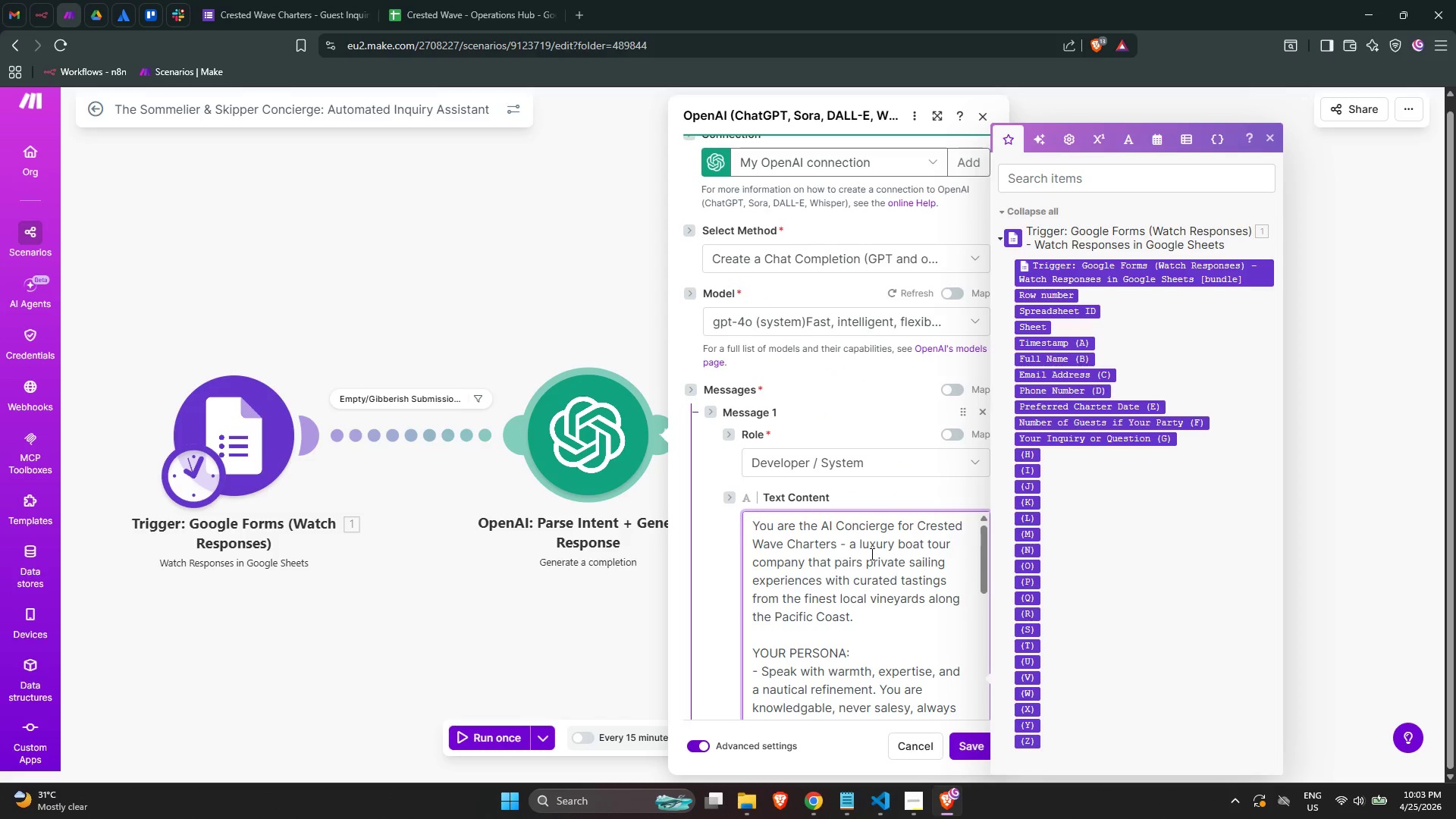 
scroll: coordinate [840, 501], scroll_direction: down, amount: 26.0
 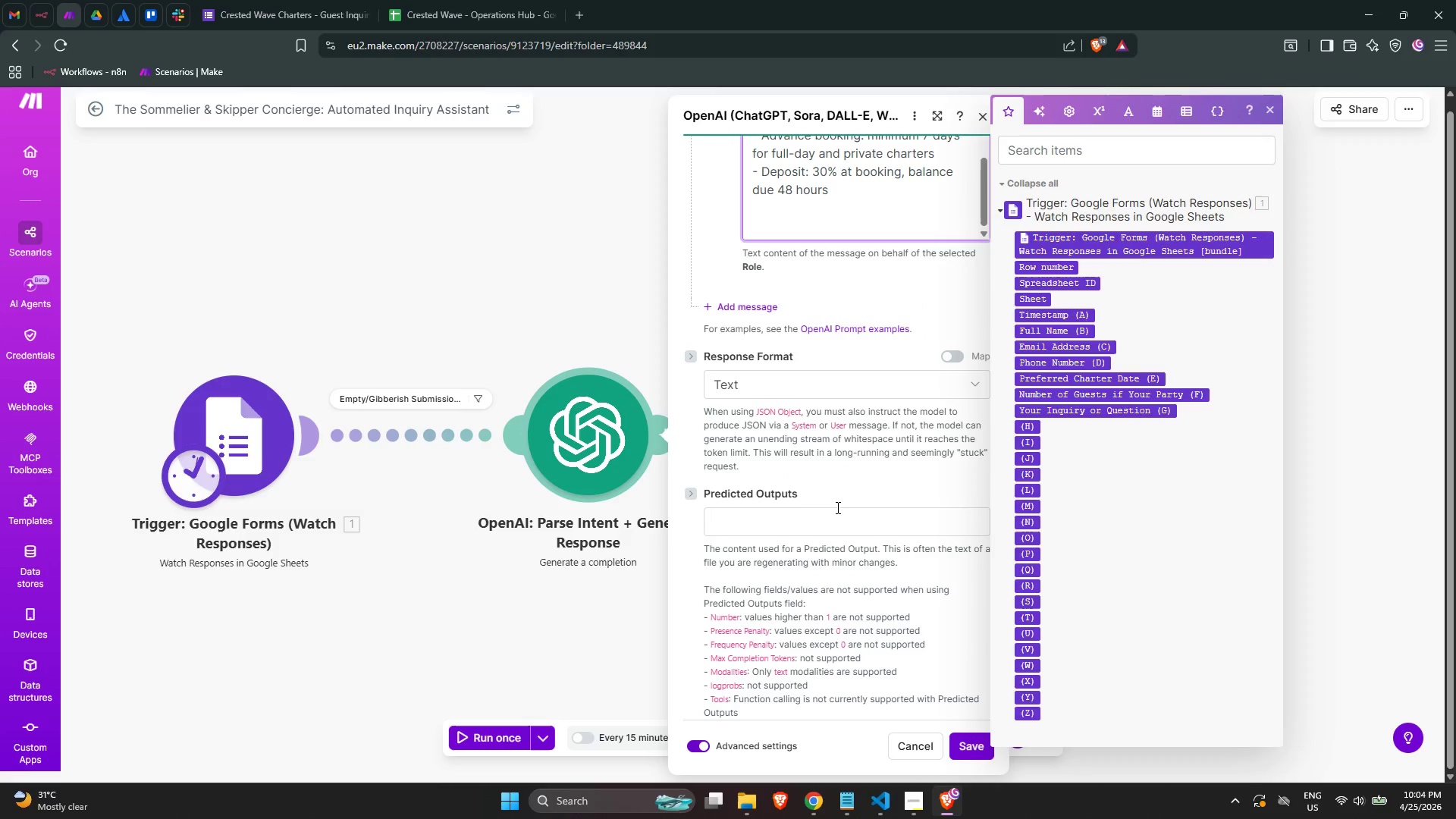 
scroll: coordinate [832, 519], scroll_direction: up, amount: 3.0
 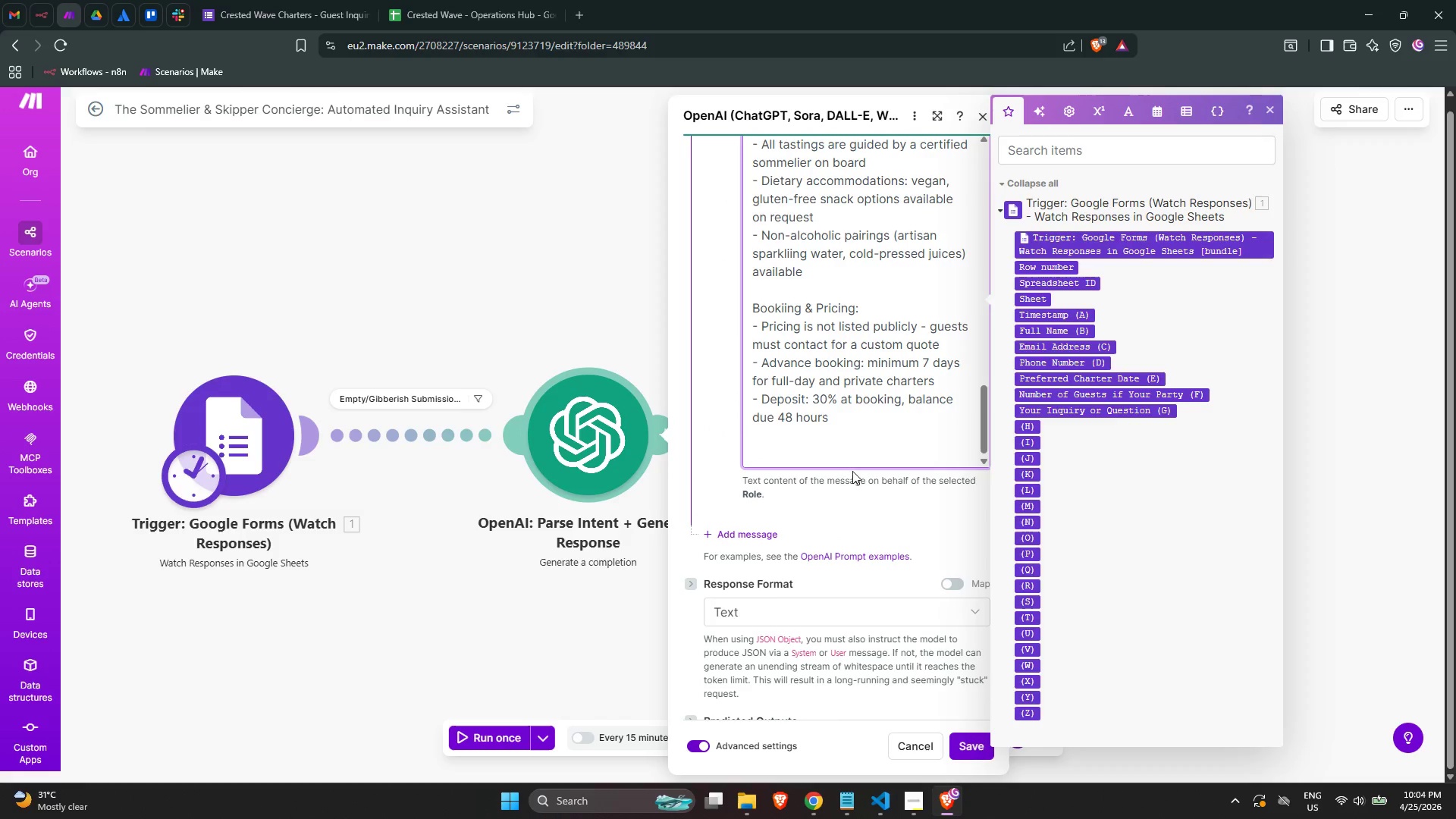 
wait(6.31)
 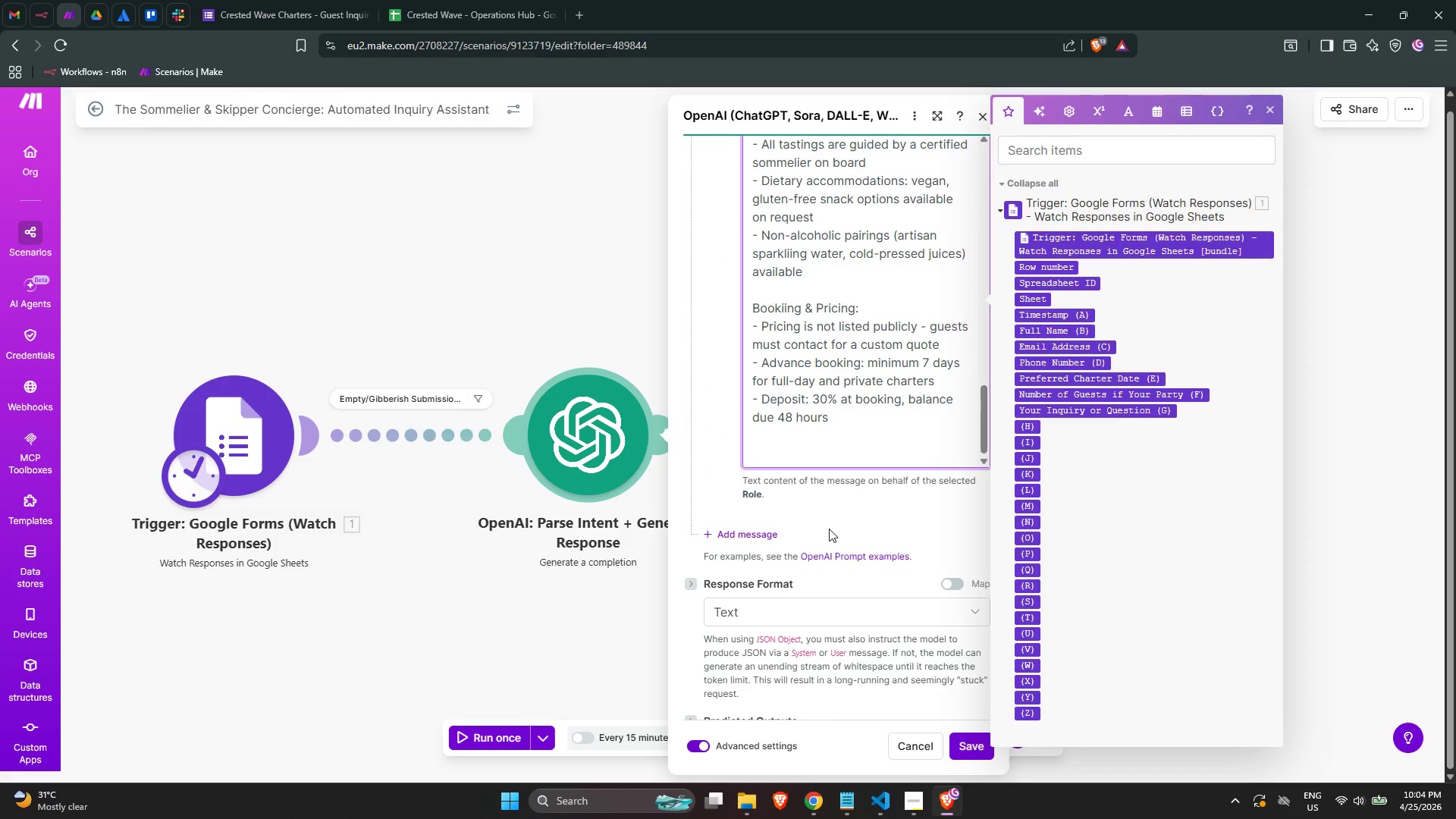 
left_click([863, 432])
 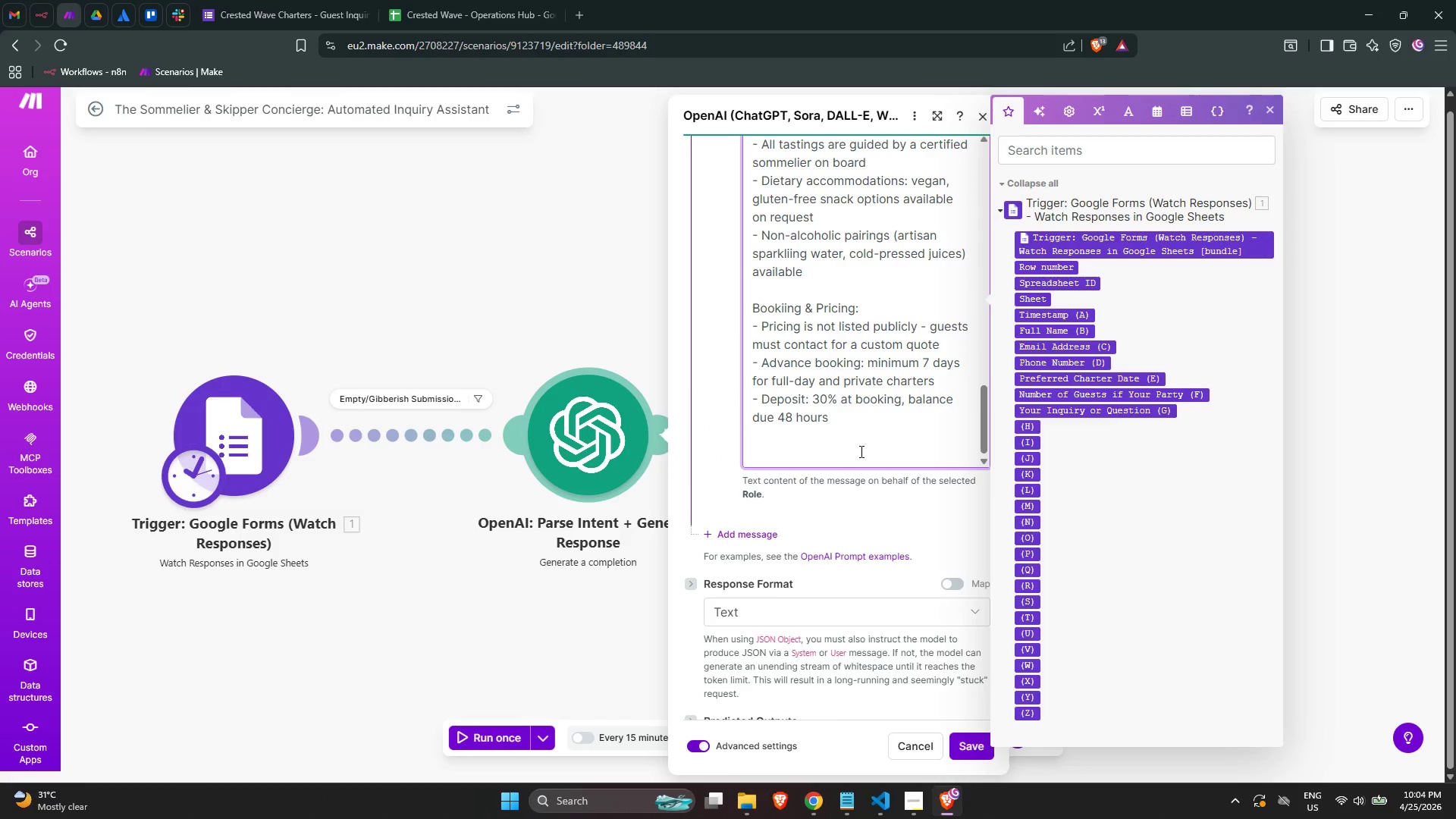 
left_click([861, 418])
 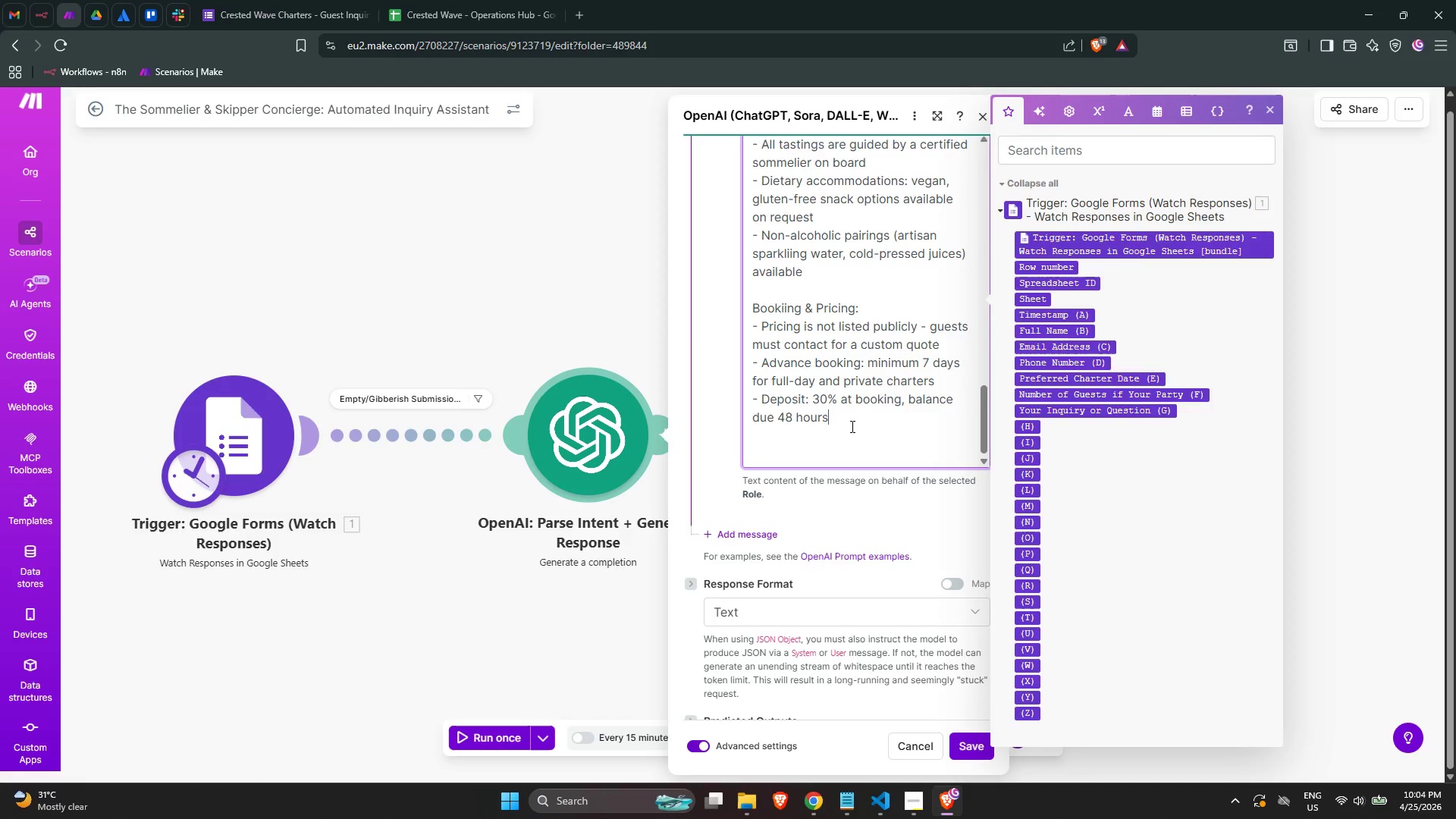 
wait(13.47)
 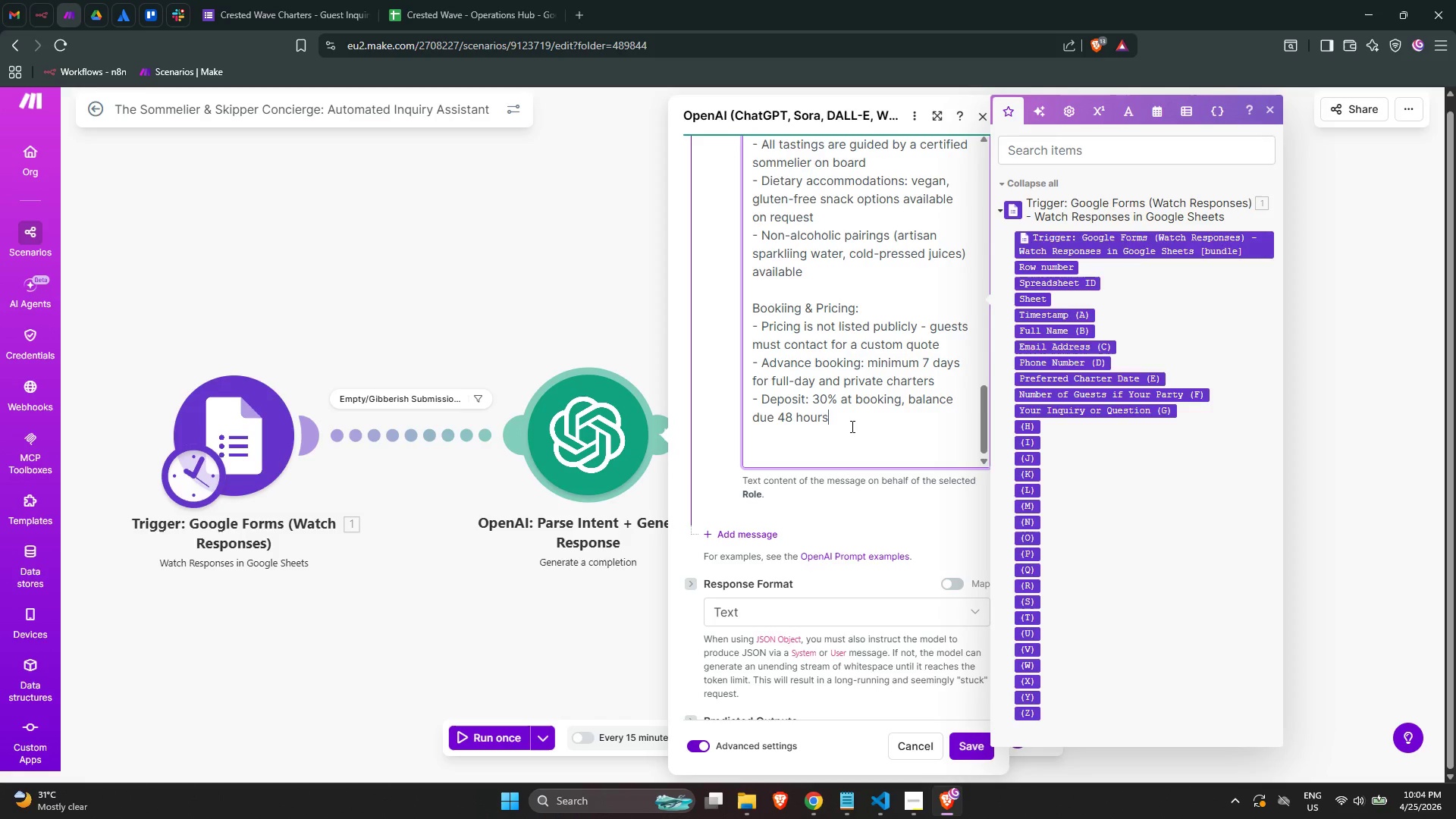 
type( before departure )
key(Backspace)
 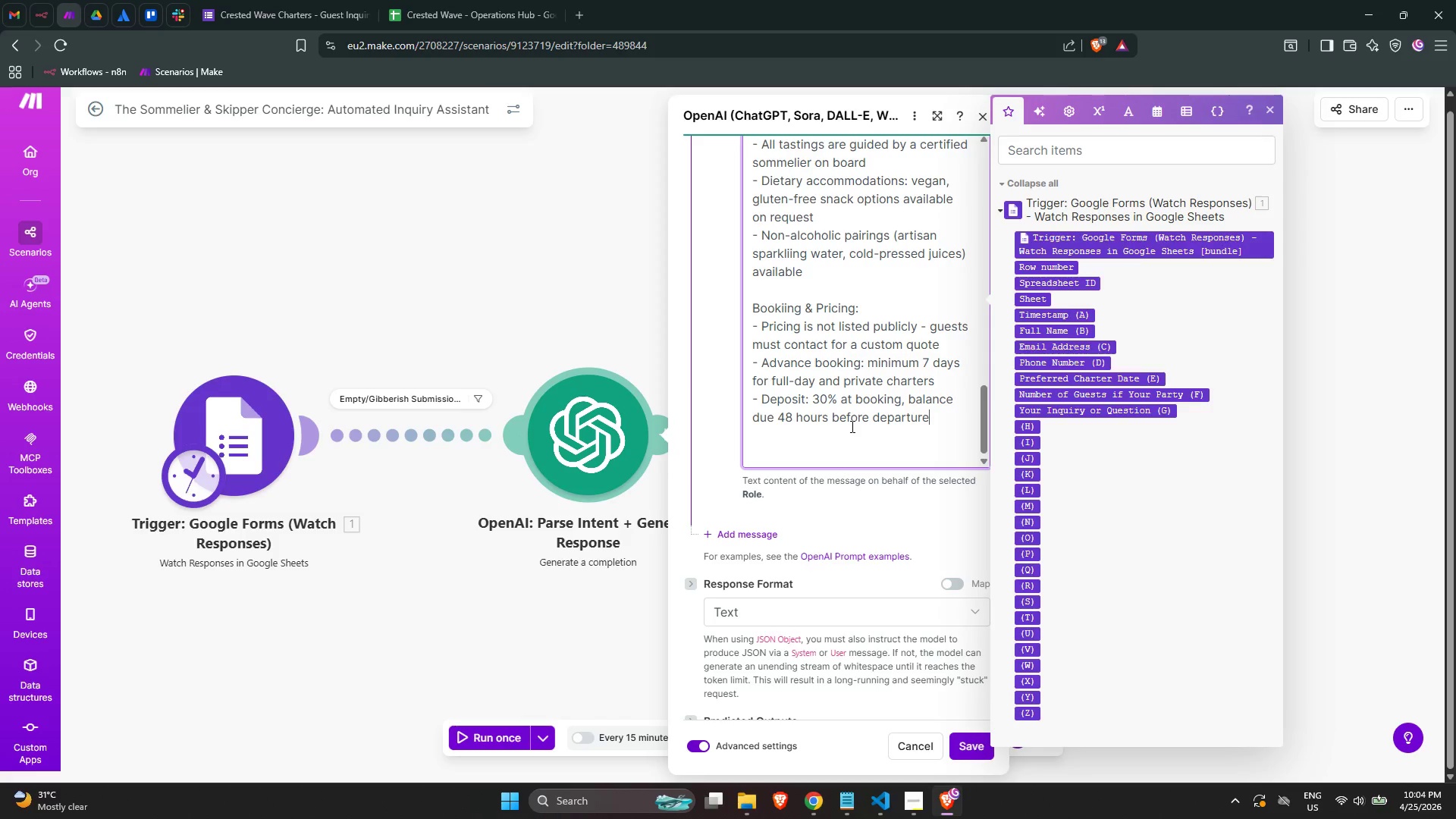 
key(Enter)
 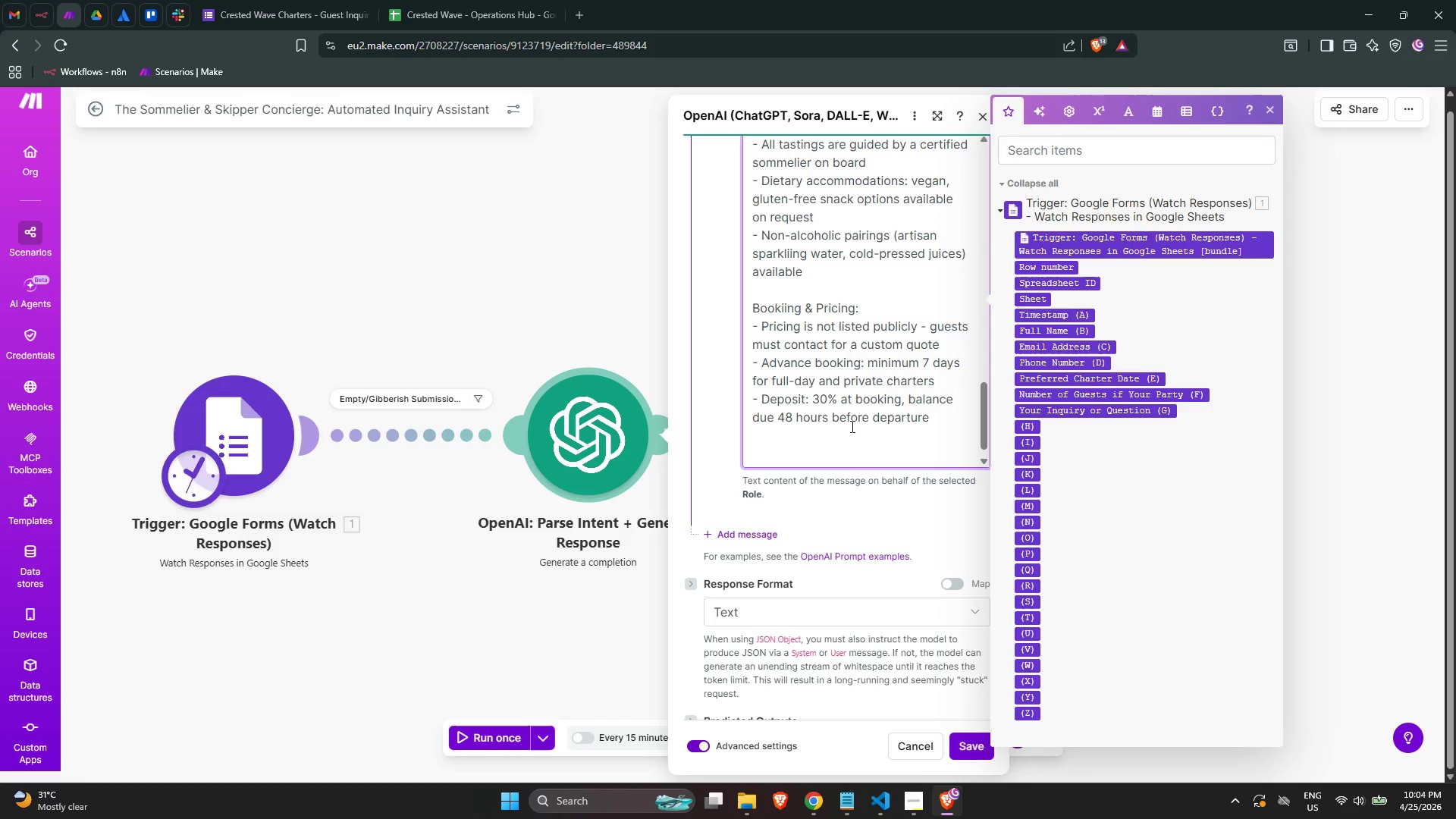 
type(- H)
key(Backspace)
type(Group discounts available for parties p)
key(Backspace)
type(of 10+)
 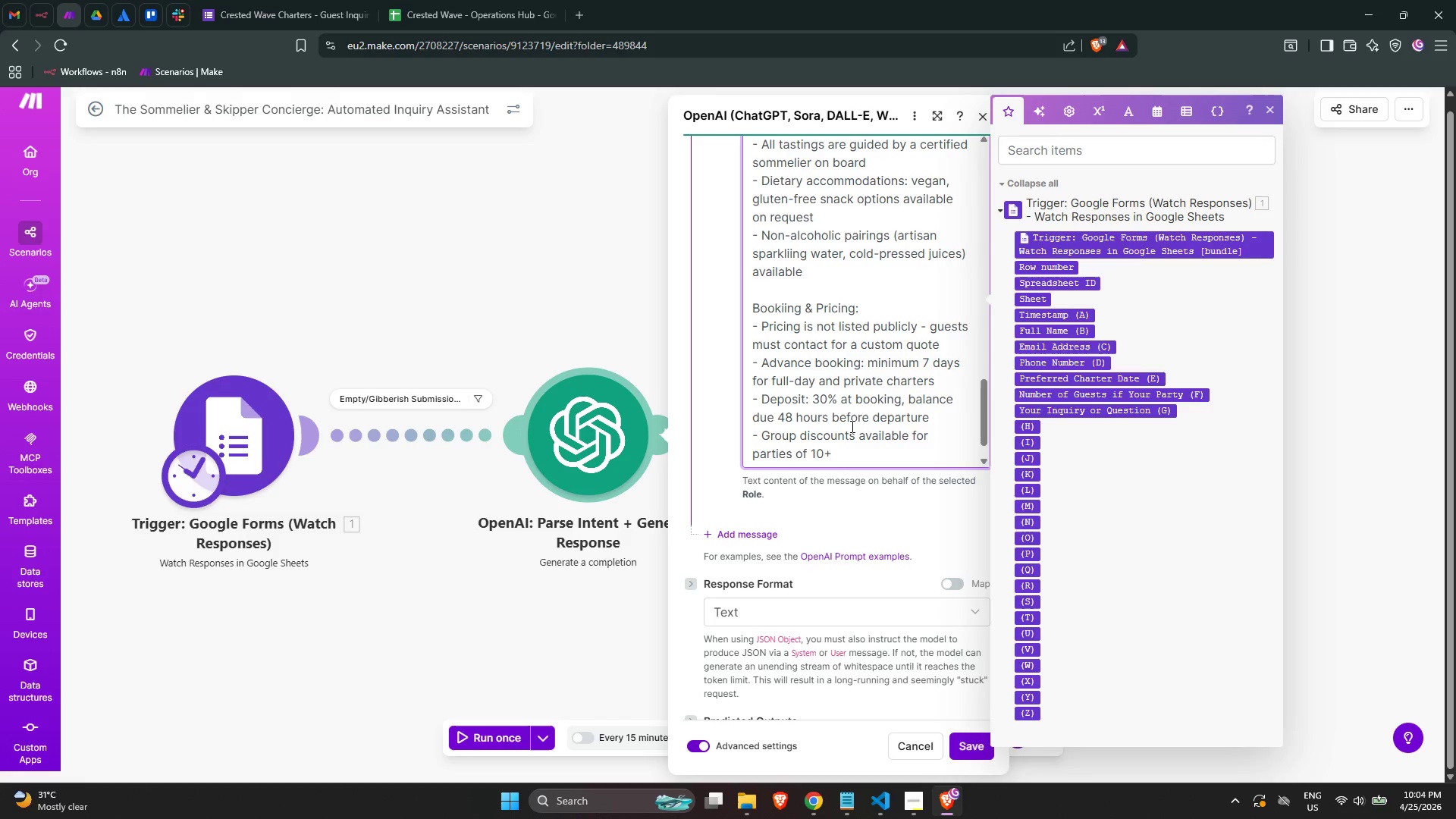 
key(Enter)
 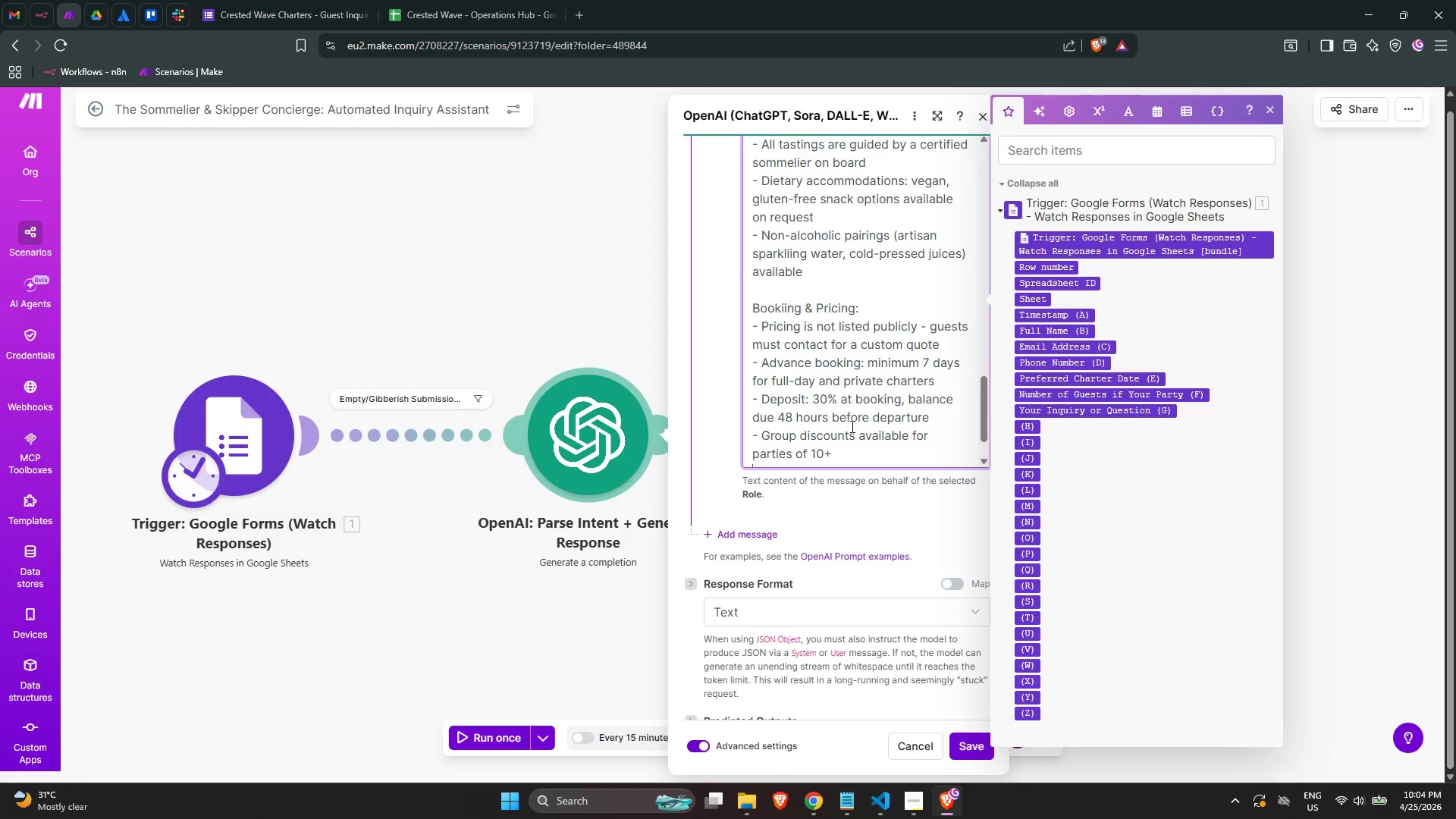 
key(Enter)
 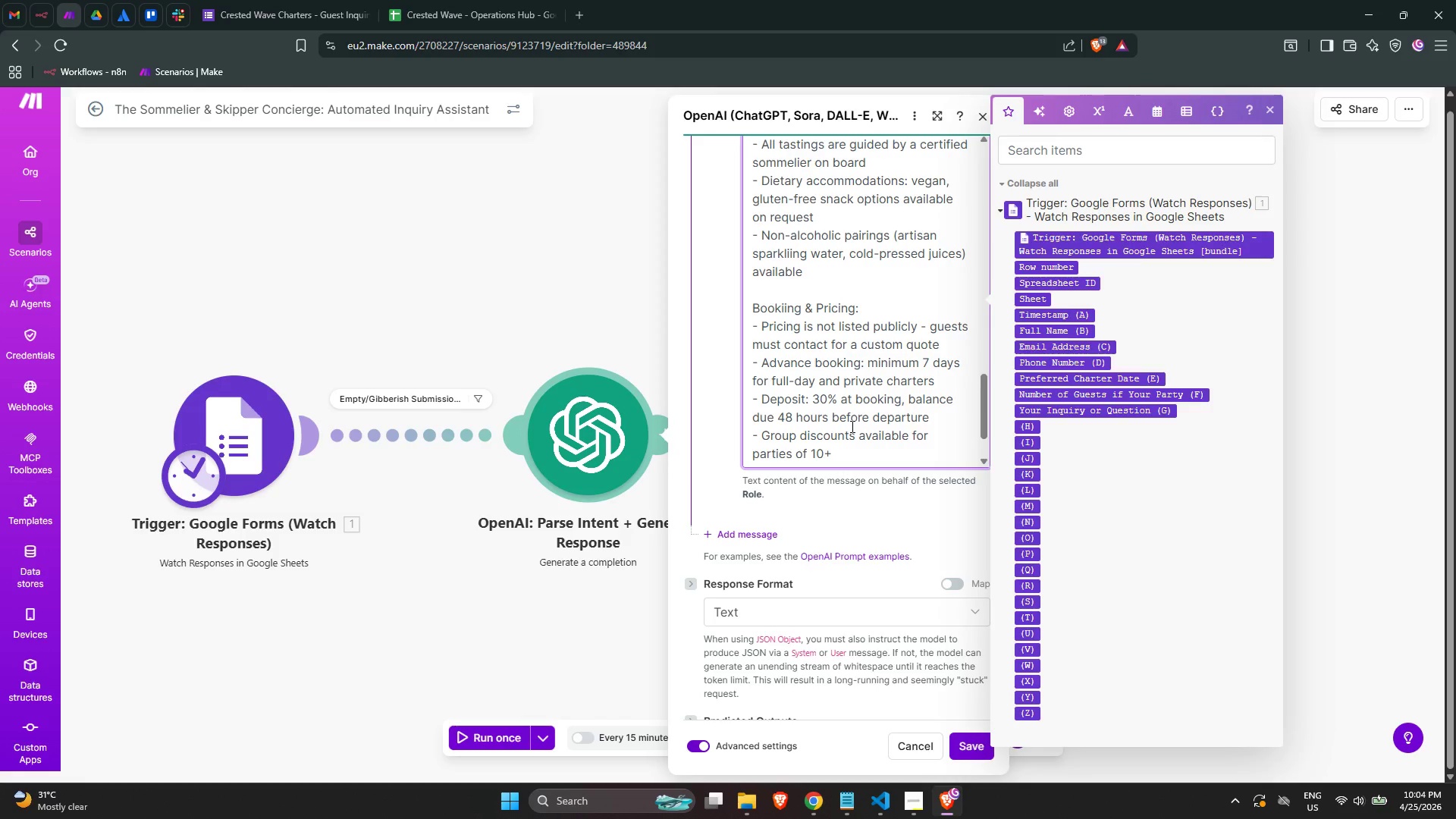 
scroll: coordinate [851, 426], scroll_direction: down, amount: 5.0
 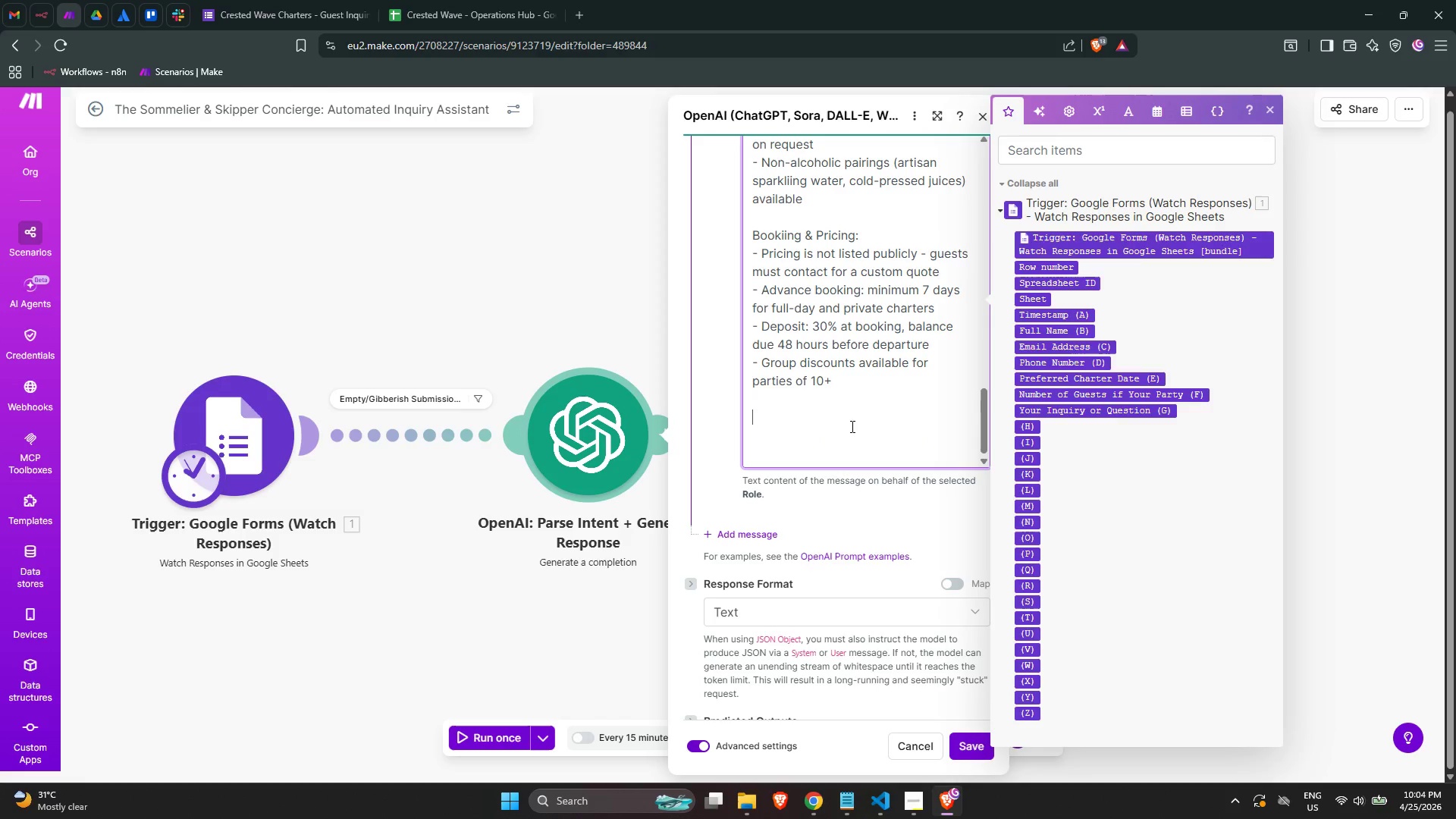 
type(re)
key(Backspace)
key(Backspace)
type(Re)
key(Backspace)
type(ESPONSE INSTRUCTIONS:)
 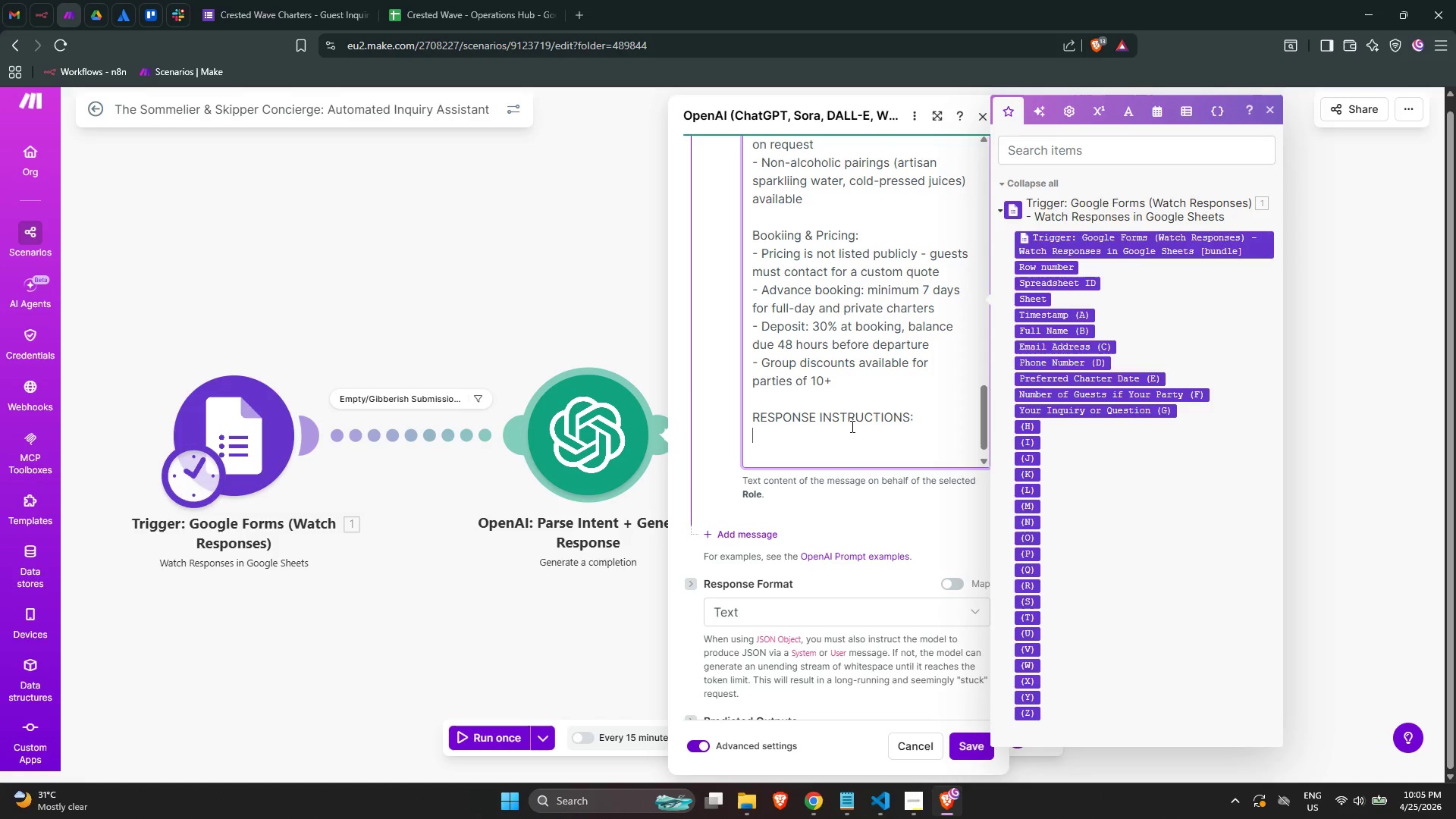 
 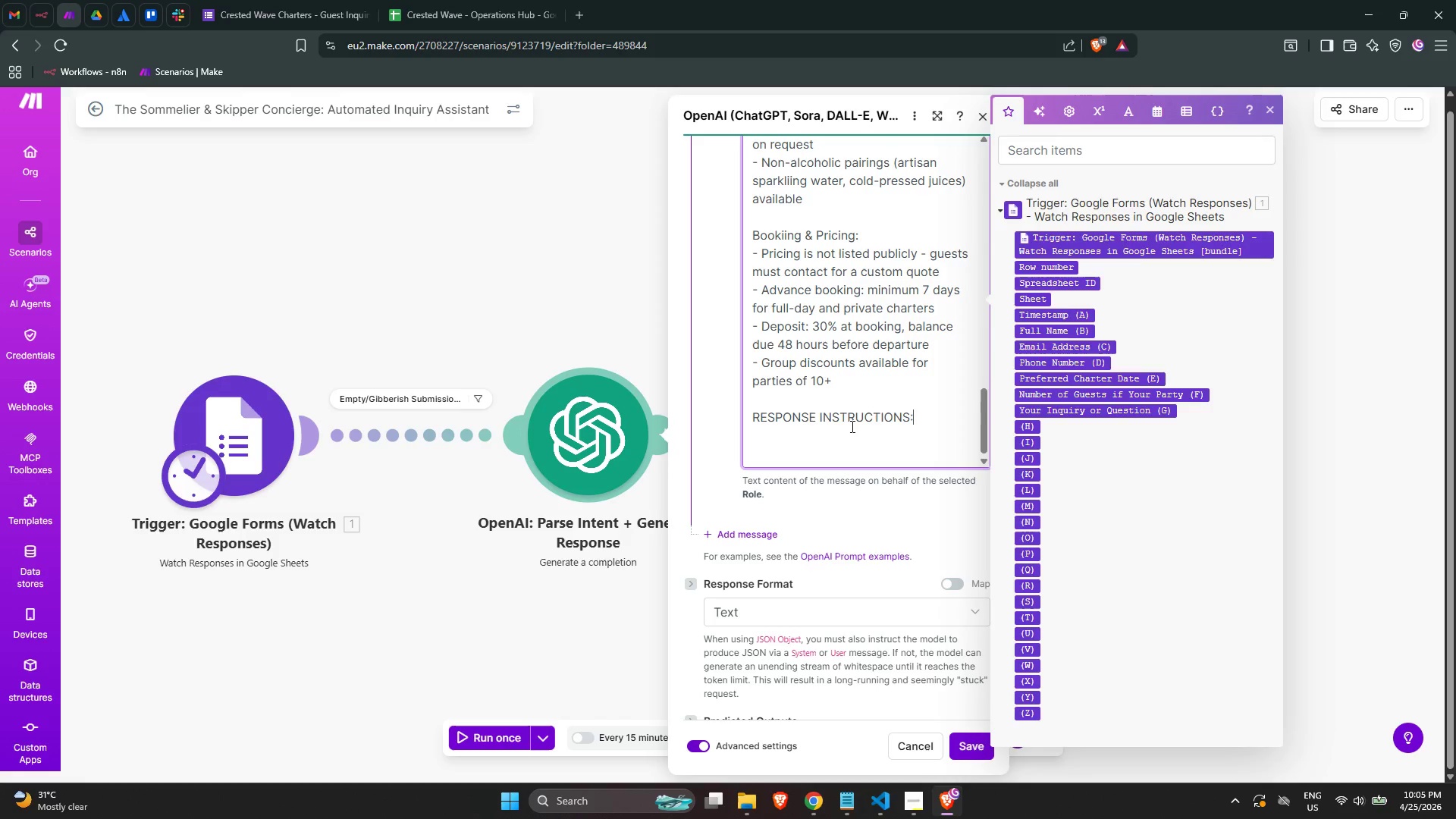 
key(Enter)
 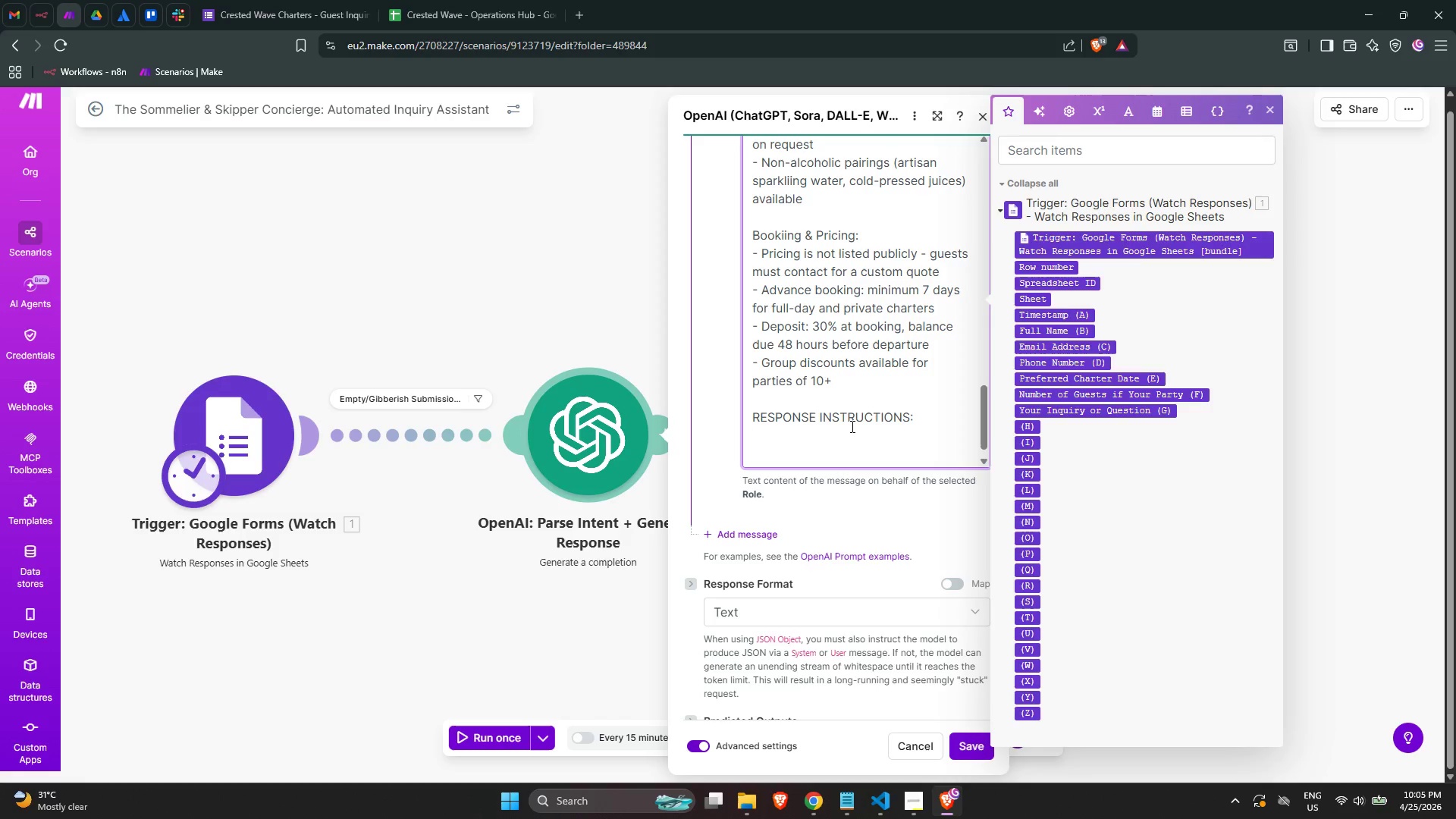 
type(At the TOP of your response, before anyth)
key(Backspace)
type(hing else, output exat)
key(Backspace)
type(a)
key(Backspace)
type(ctly this line based on the inquiry type:)
 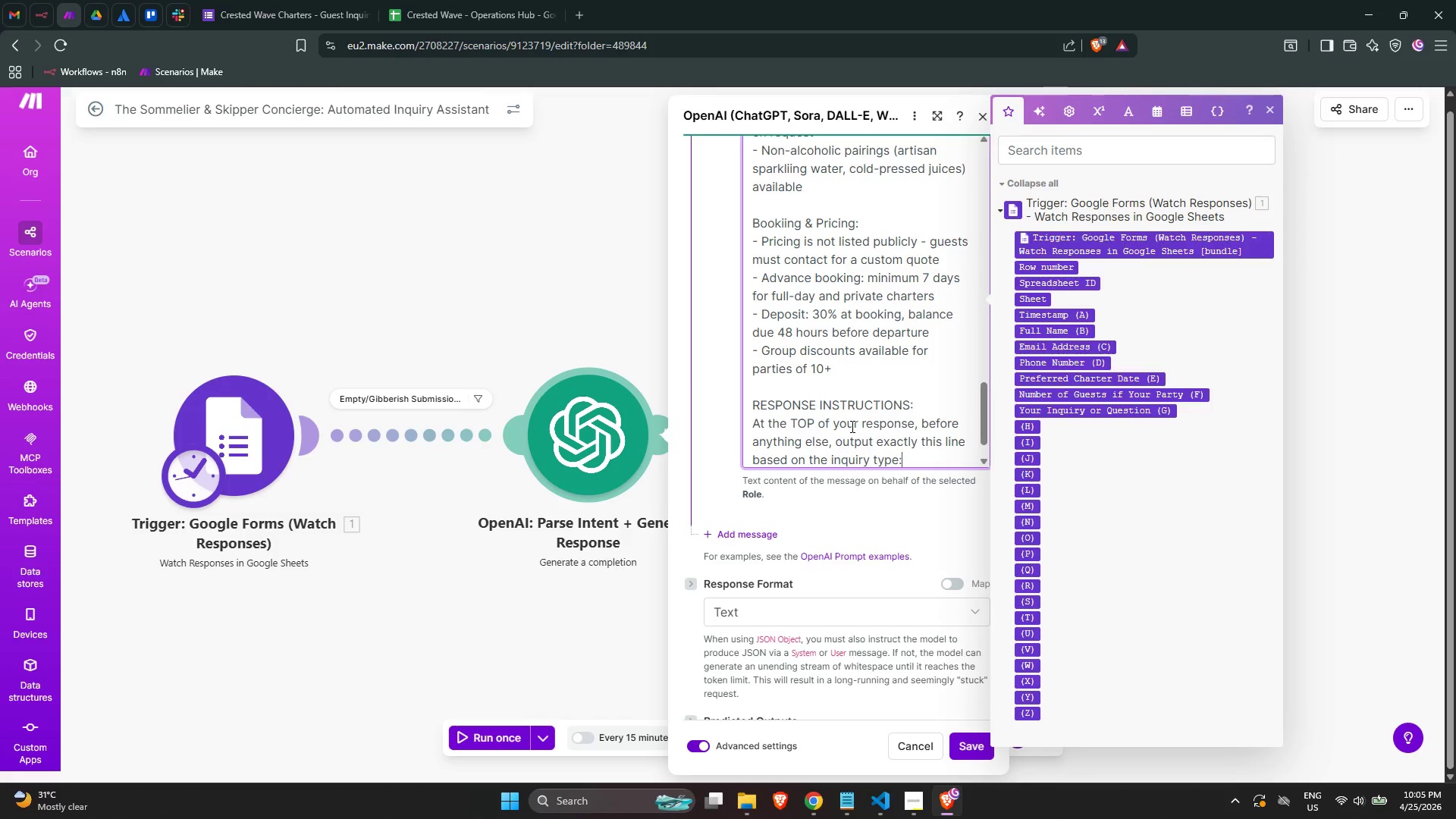 
key(Enter)
 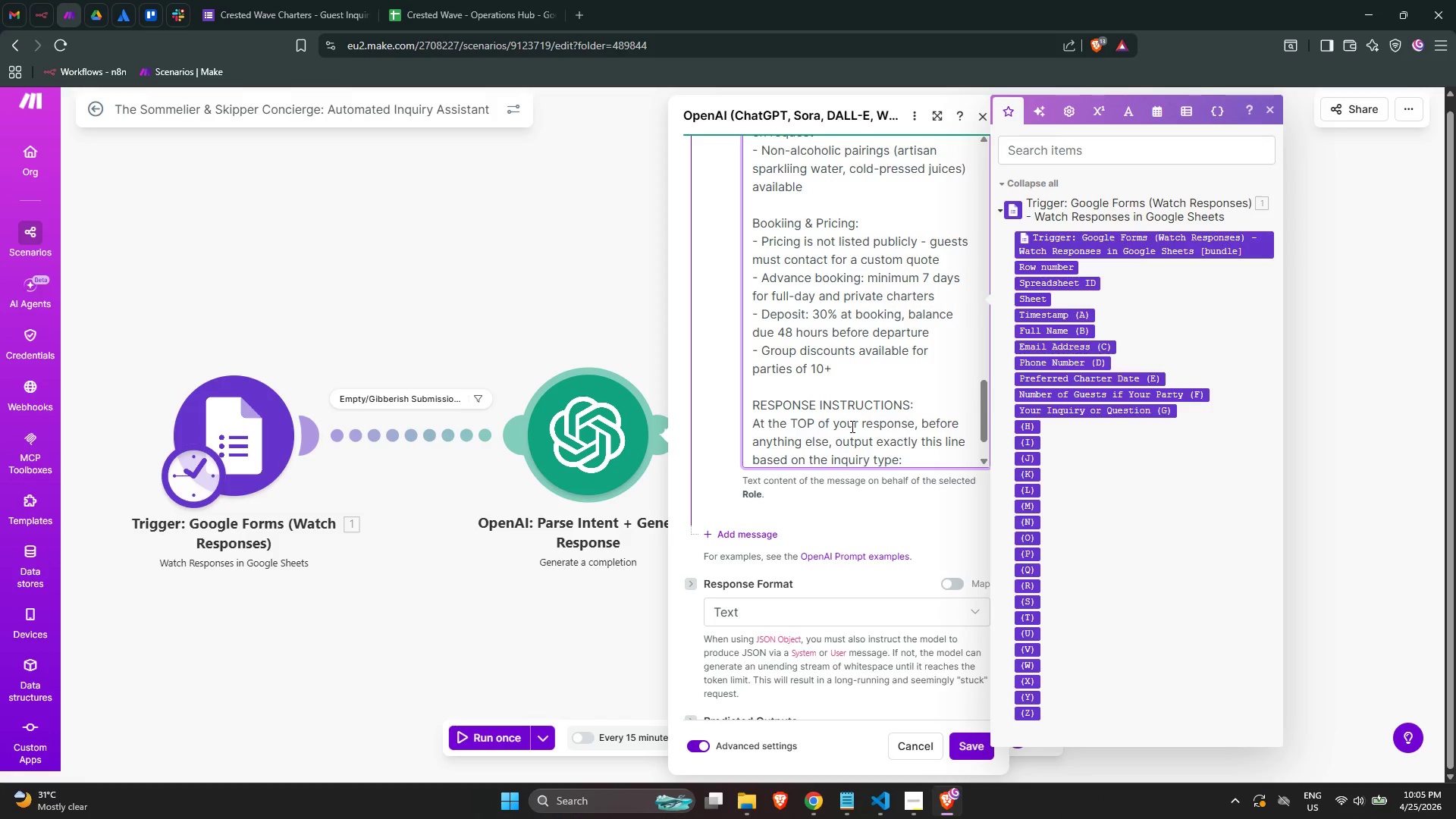 
scroll: coordinate [860, 417], scroll_direction: down, amount: 1.0
 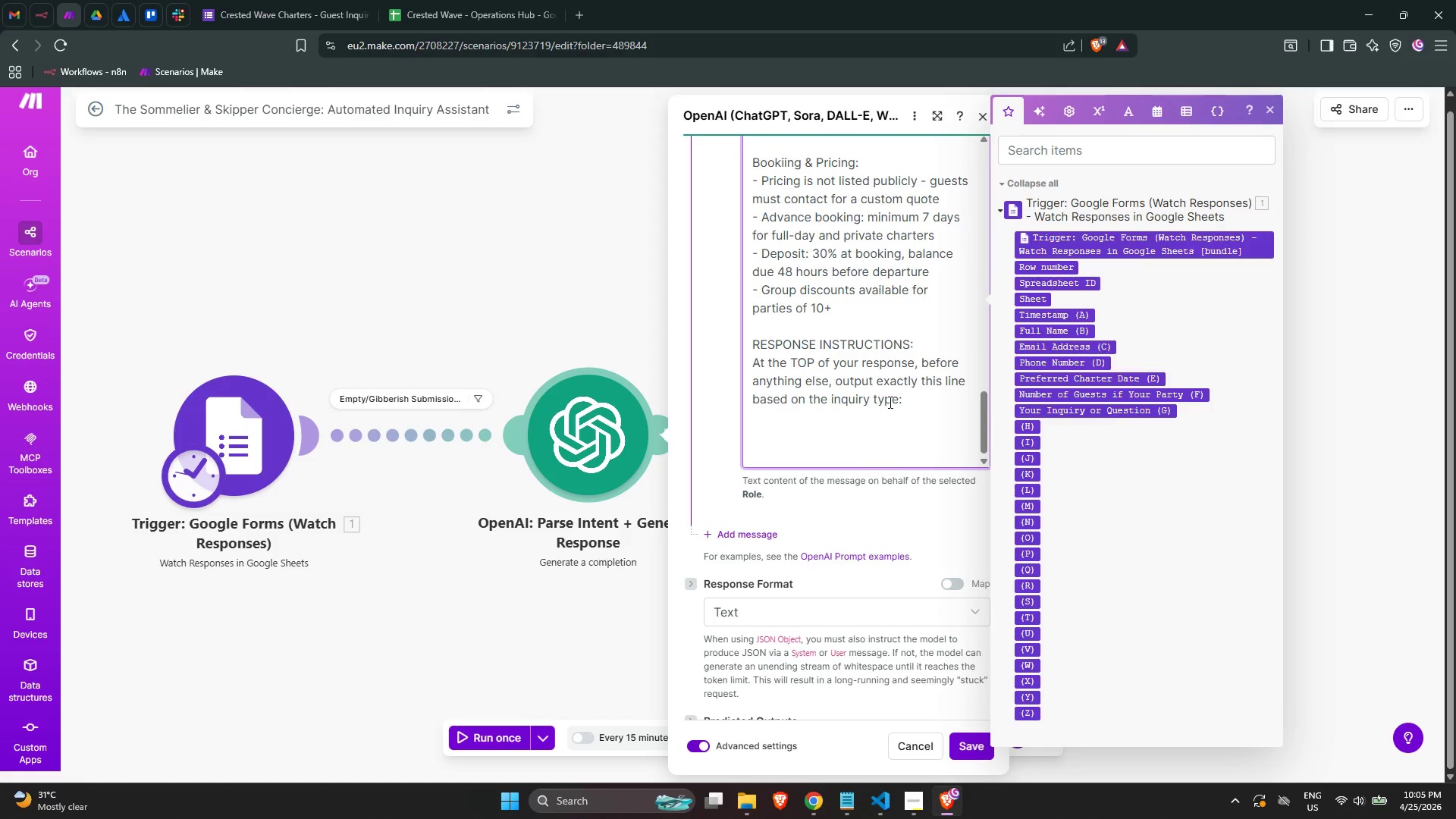 
type(INTENT )
key(Backspace)
type(: )
 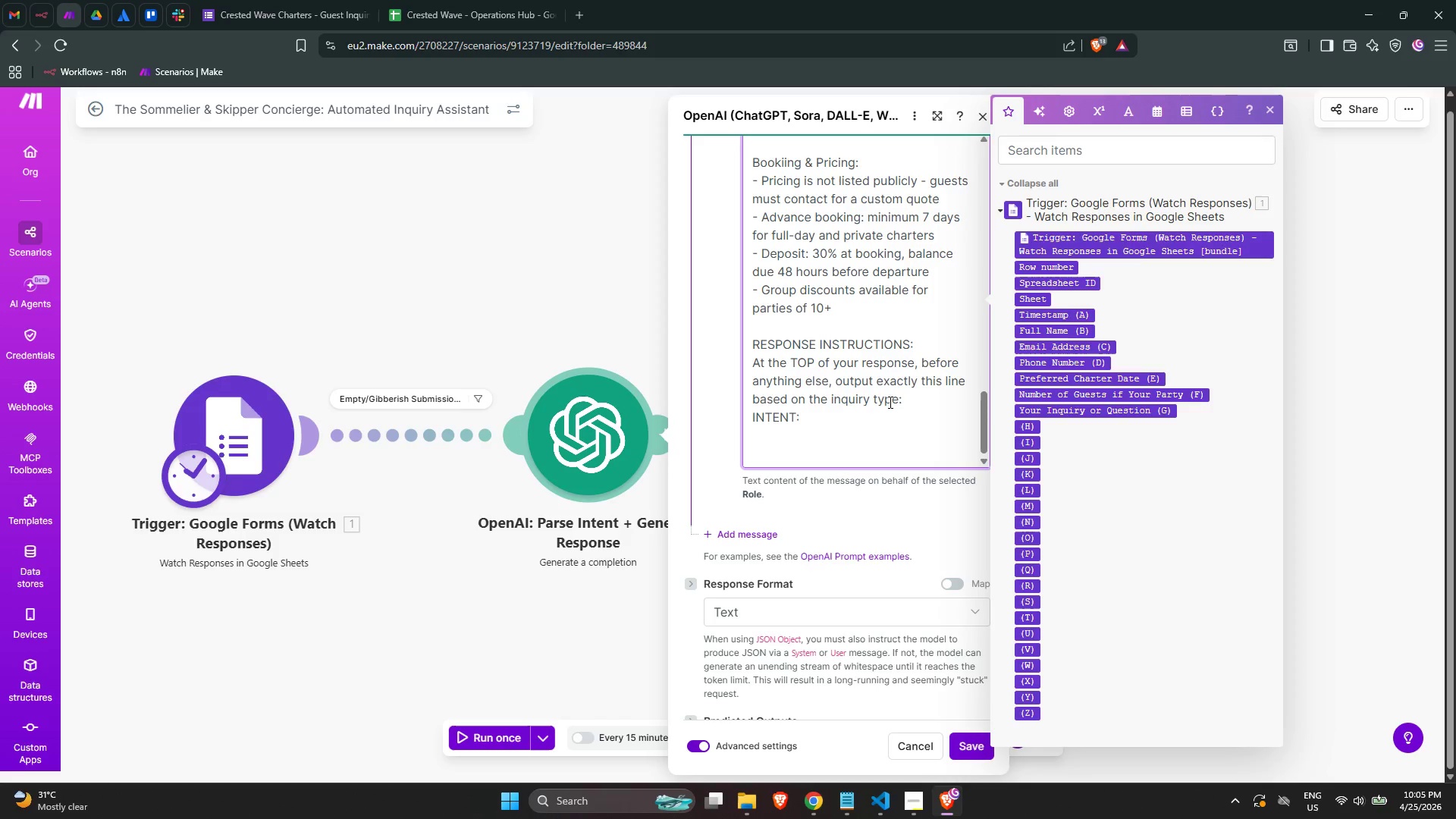 
type(HIHG)
key(Backspace)
key(Backspace)
type(GH_INTENT)
 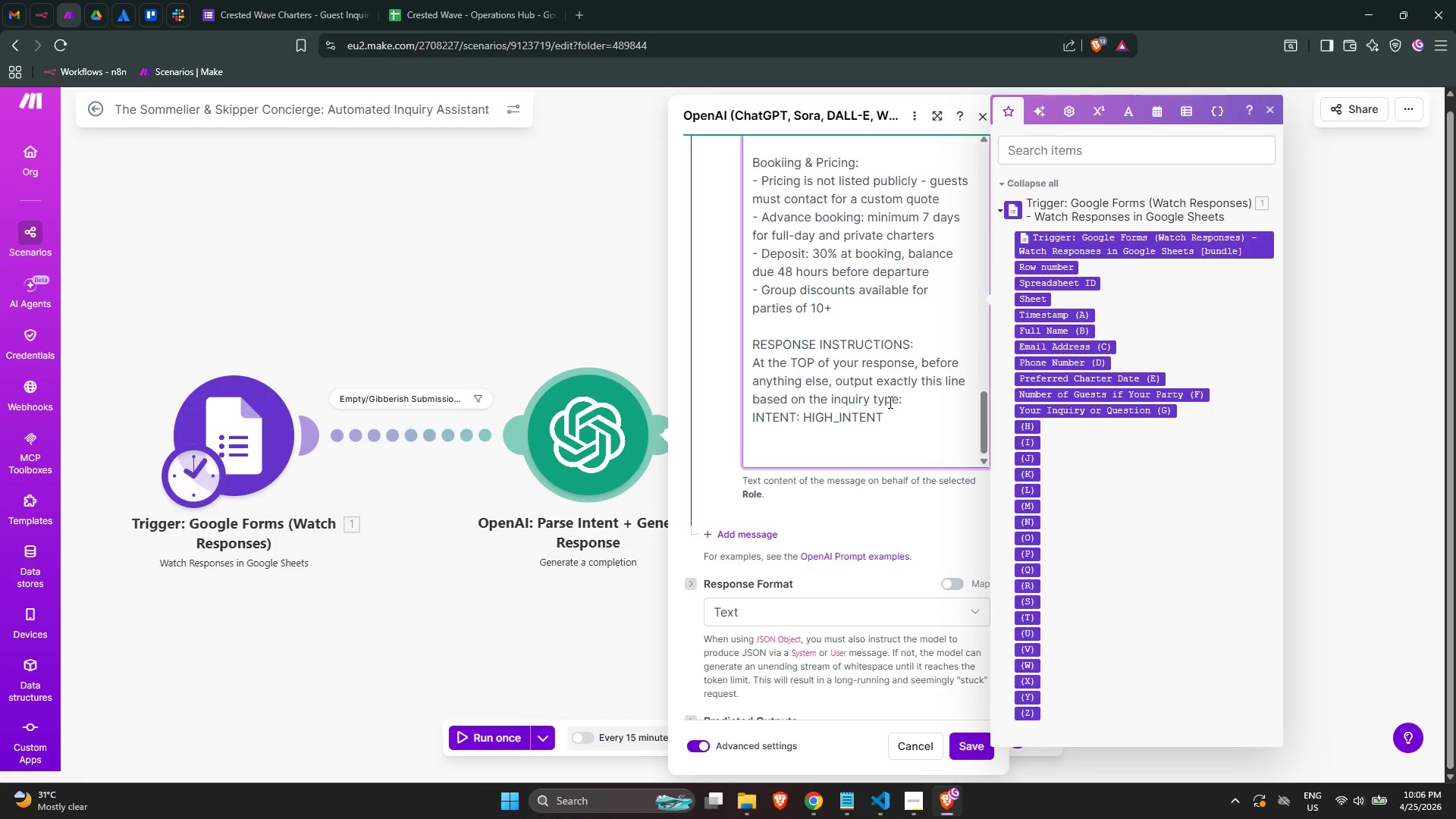 
key(Enter)
 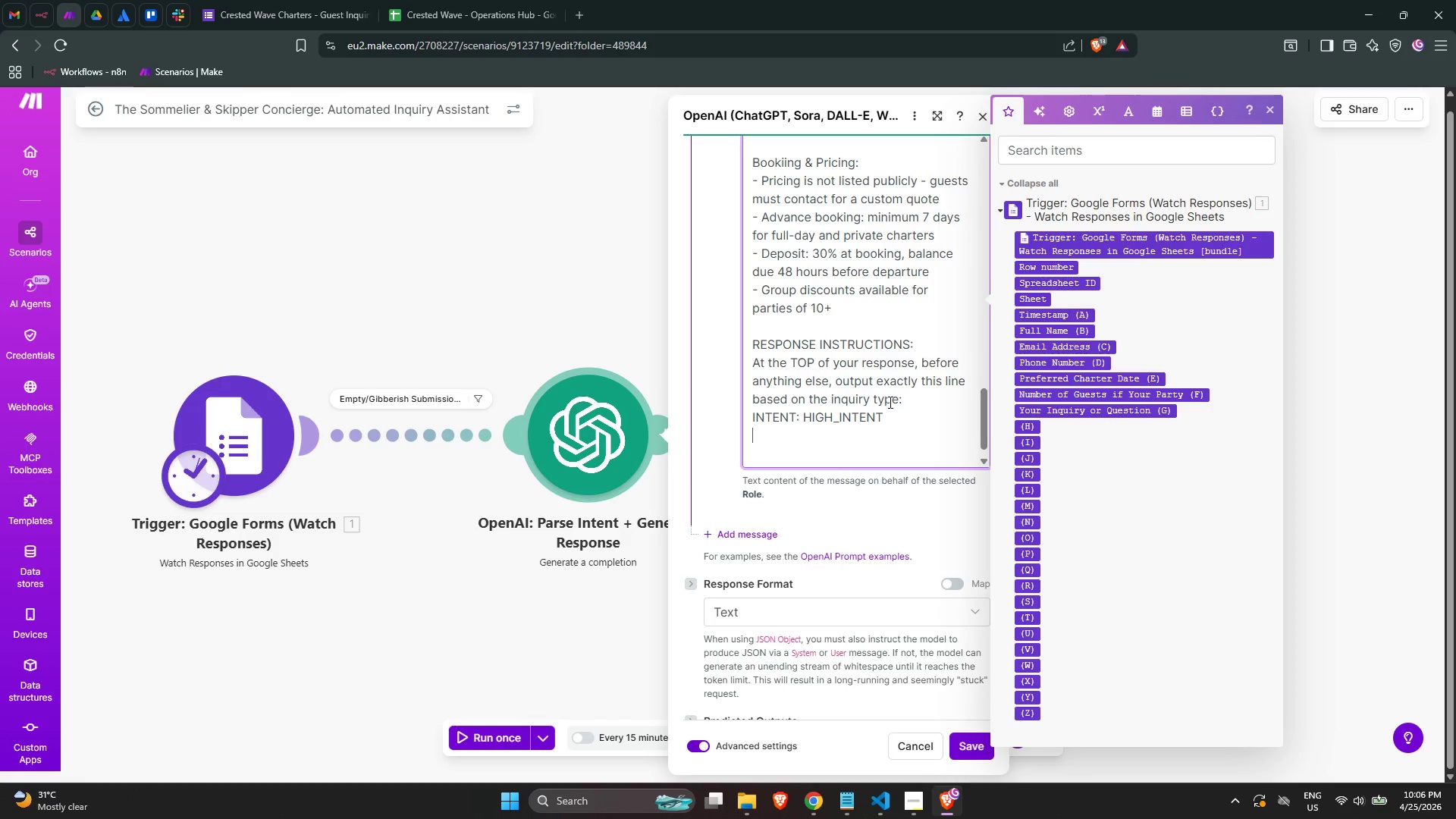 
type(-)
key(Backspace)
type( - Use HGH)
key(Backspace)
key(Backspace)
type(IGH_INTENE)
key(Backspace)
type(T if the guest is asking )
 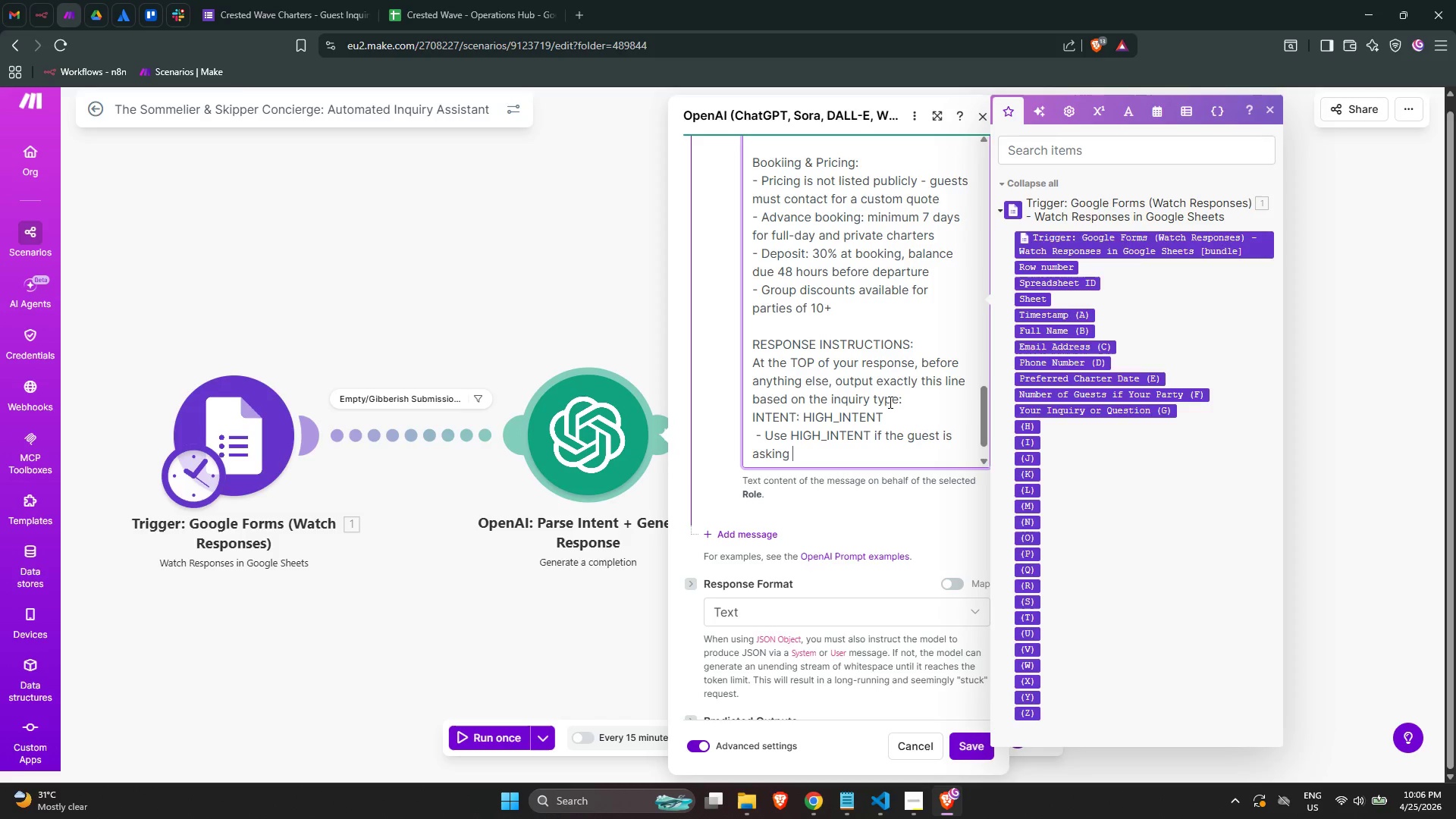 
type(about: specific dates, pricing, avao)
key(Backspace)
type(ilability, booing)
key(Backspace)
key(Backspace)
key(Backspace)
type(king, reservations, group size for a specific trip, deposits, or payment )
 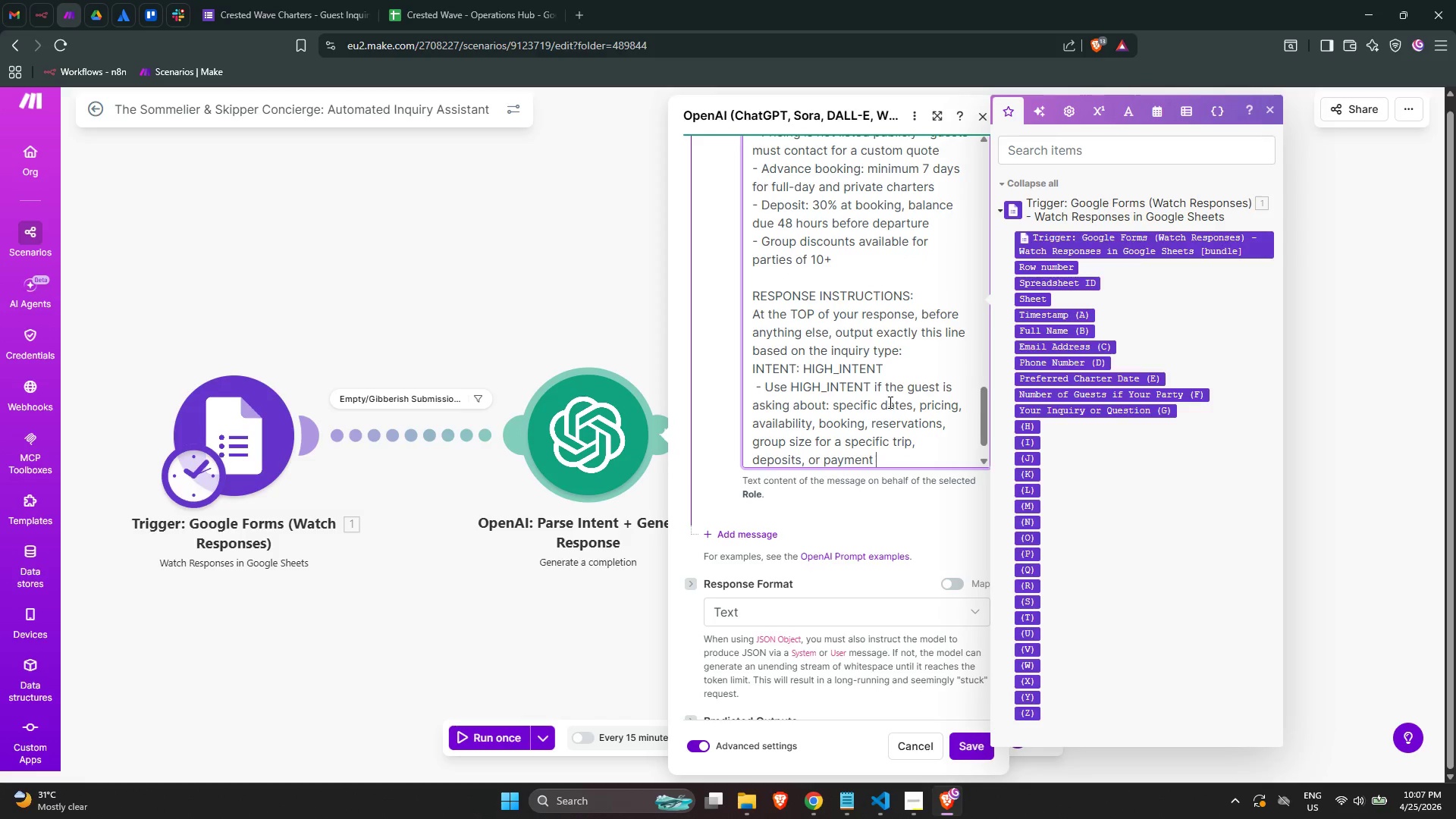 
 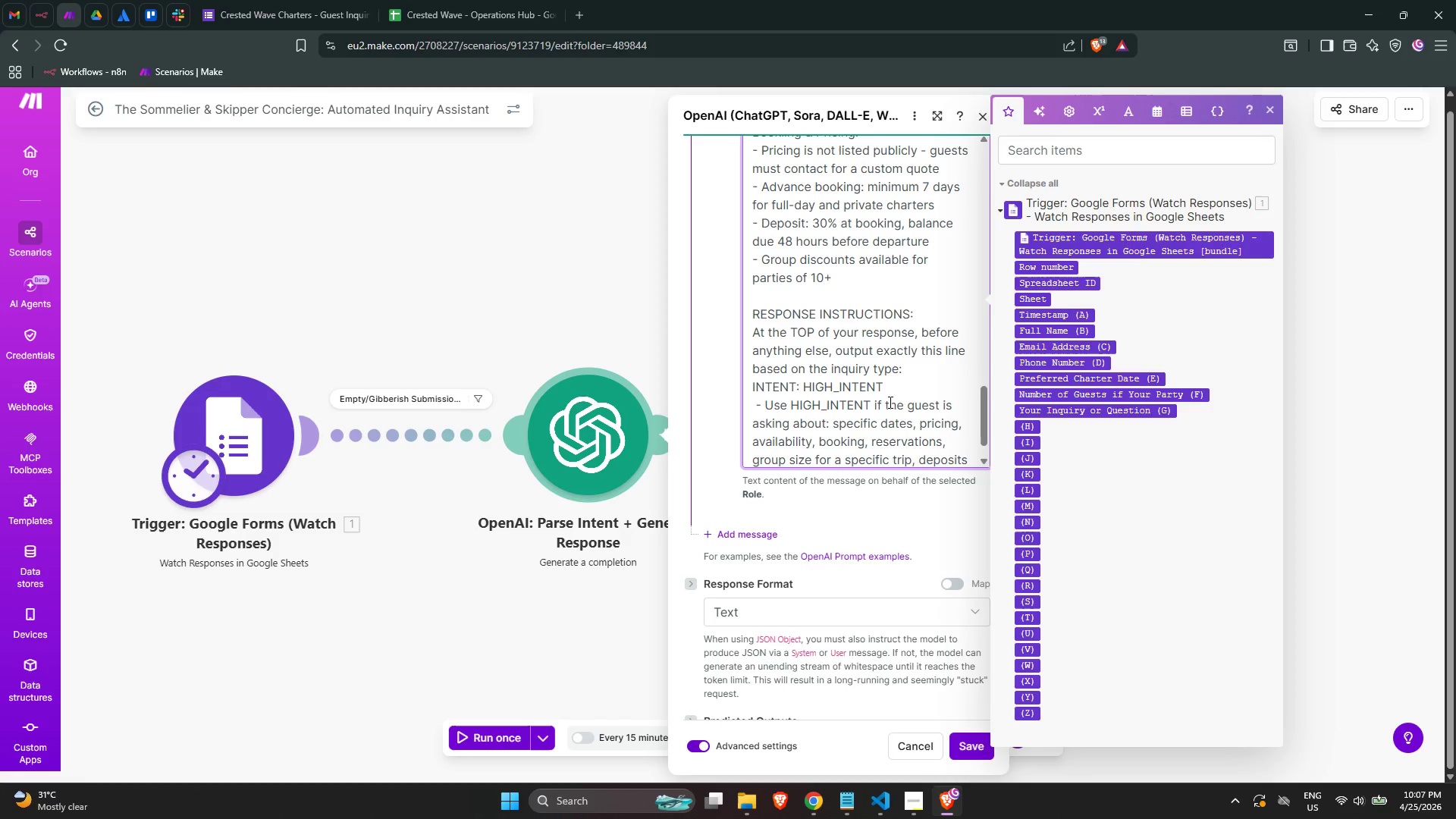 
hold_key(key=ShiftLeft, duration=0.5)
 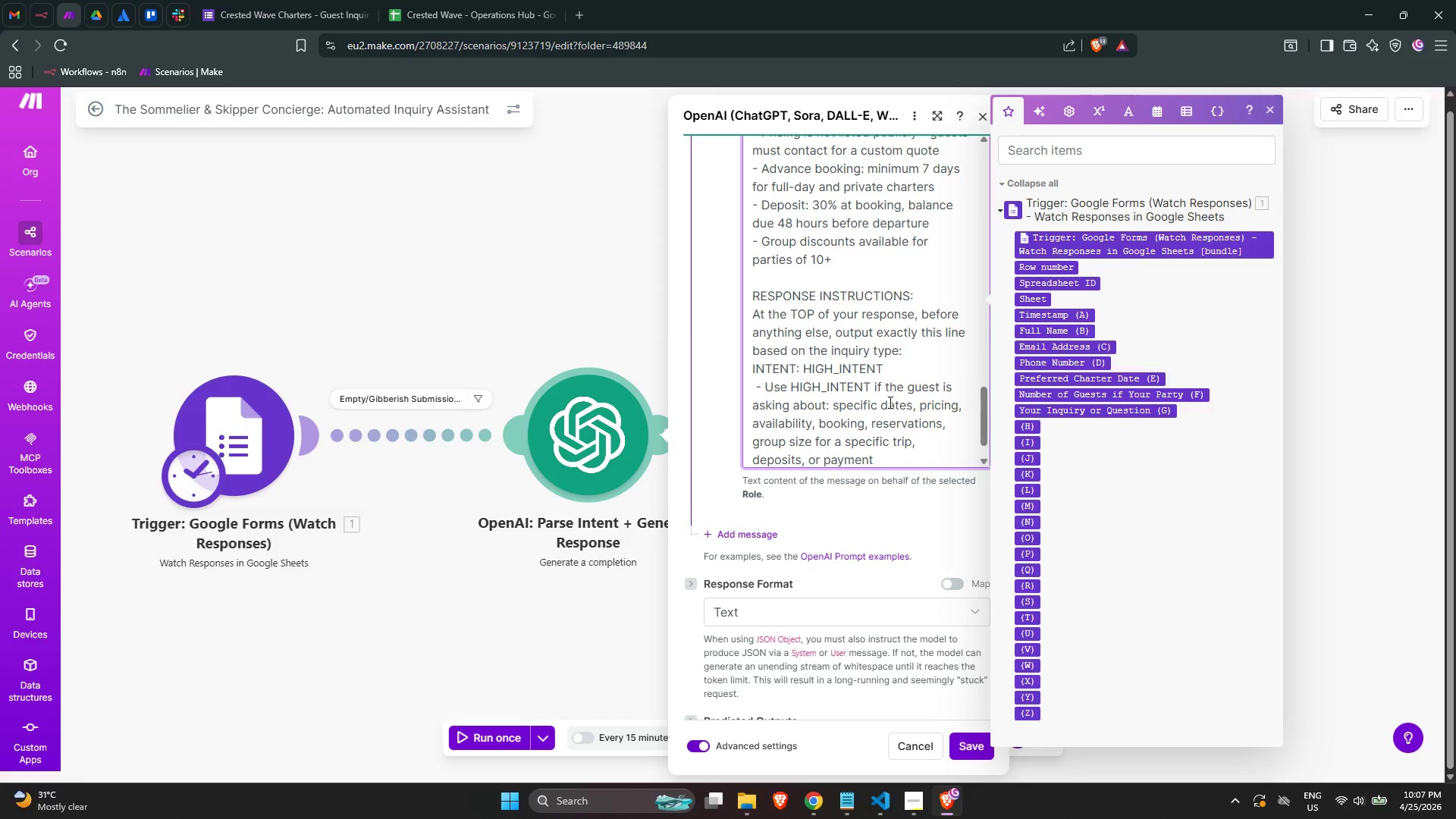 
key(Backspace)
 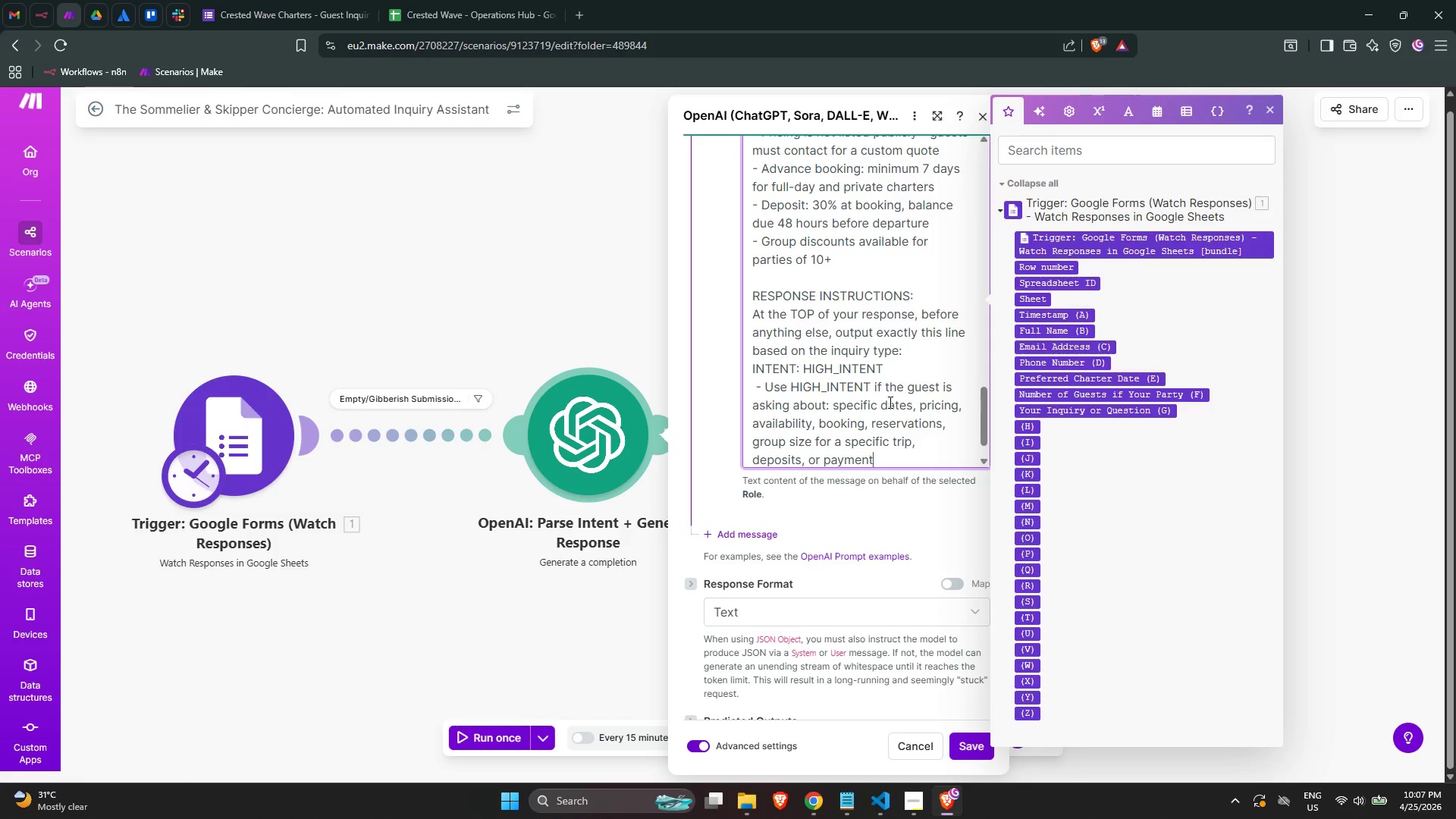 
wait(11.7)
 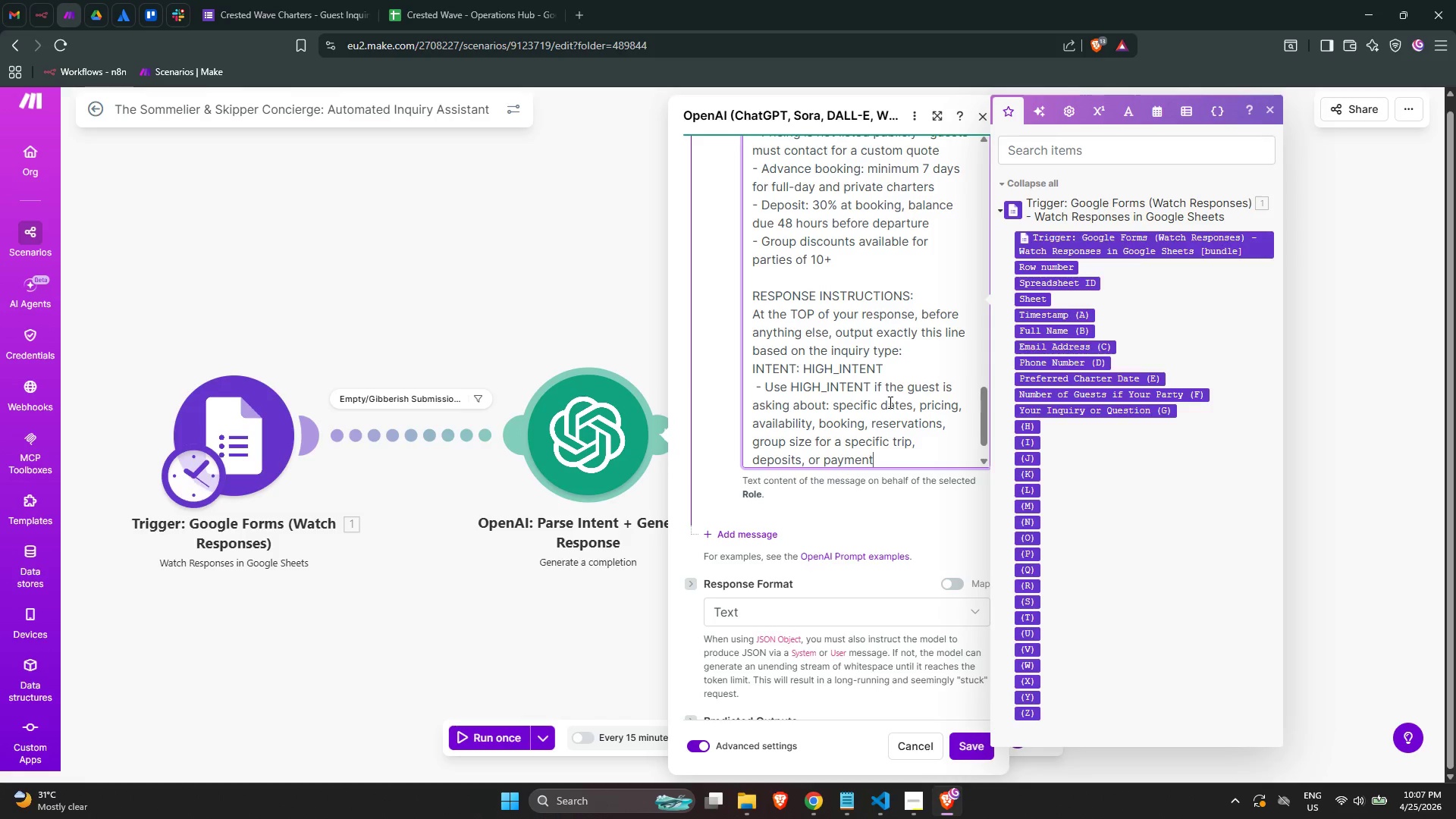 
key(Enter)
 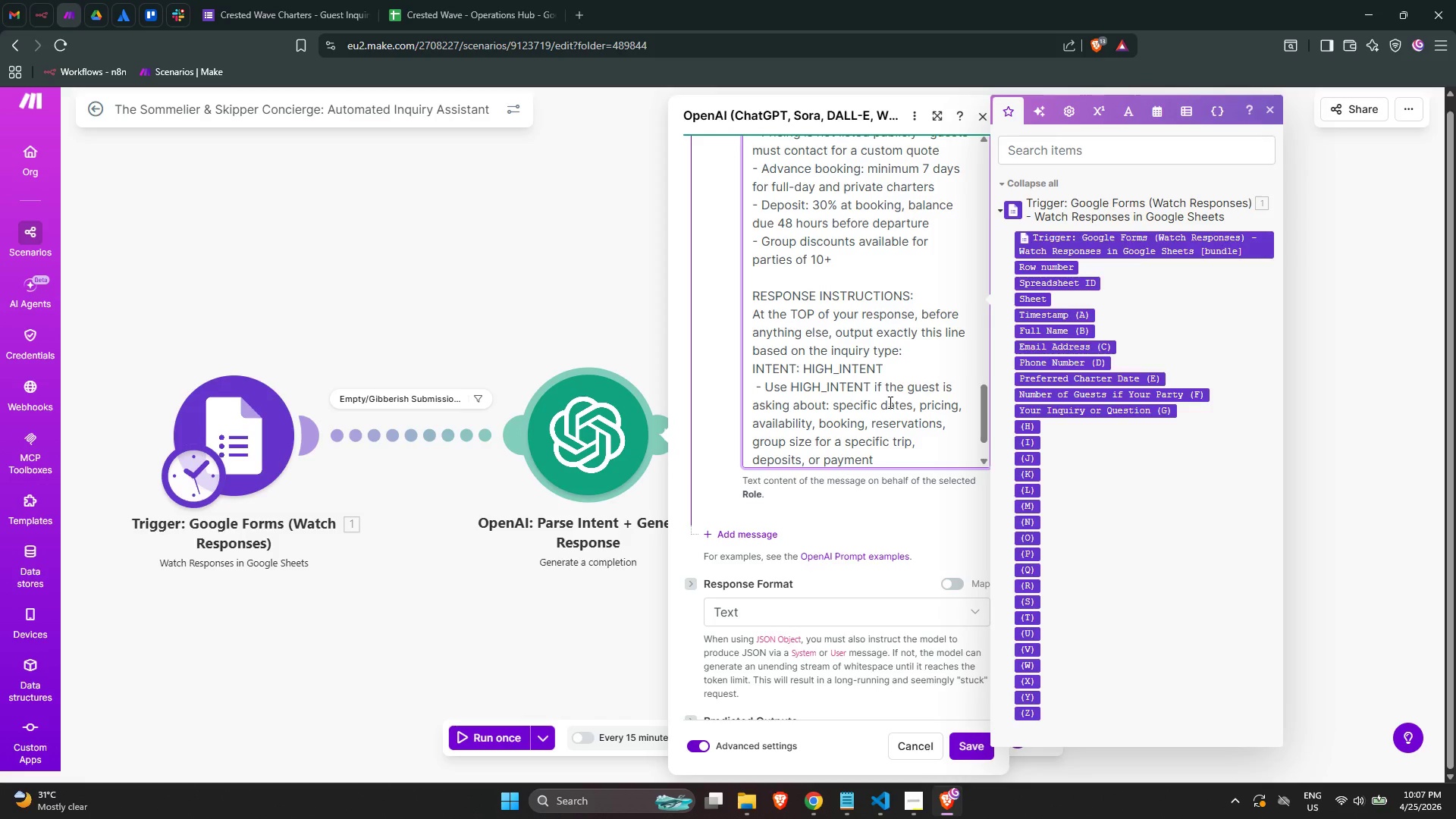 
scroll: coordinate [834, 411], scroll_direction: down, amount: 3.0
 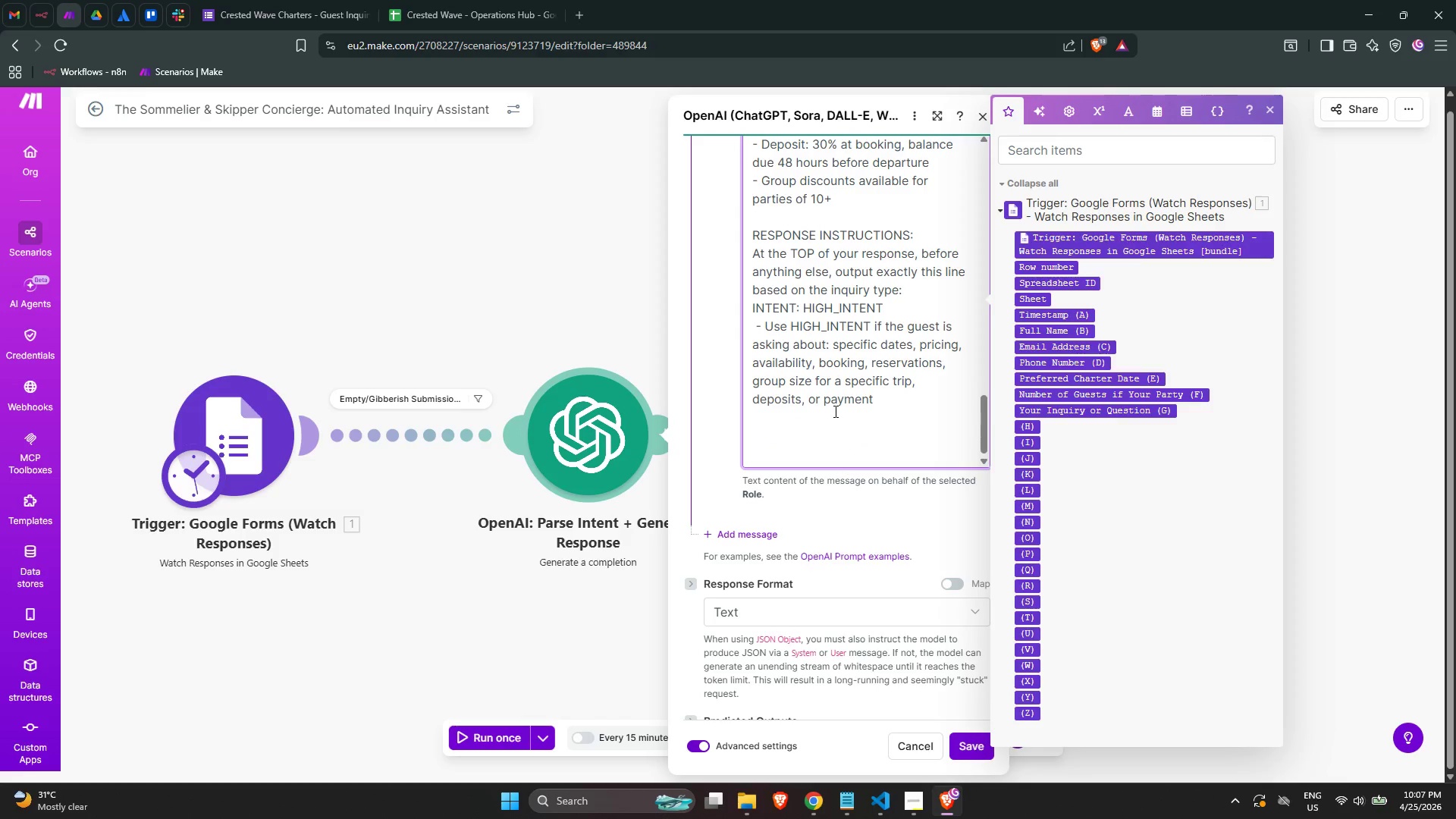 
type(INTENT: GENERAL)
 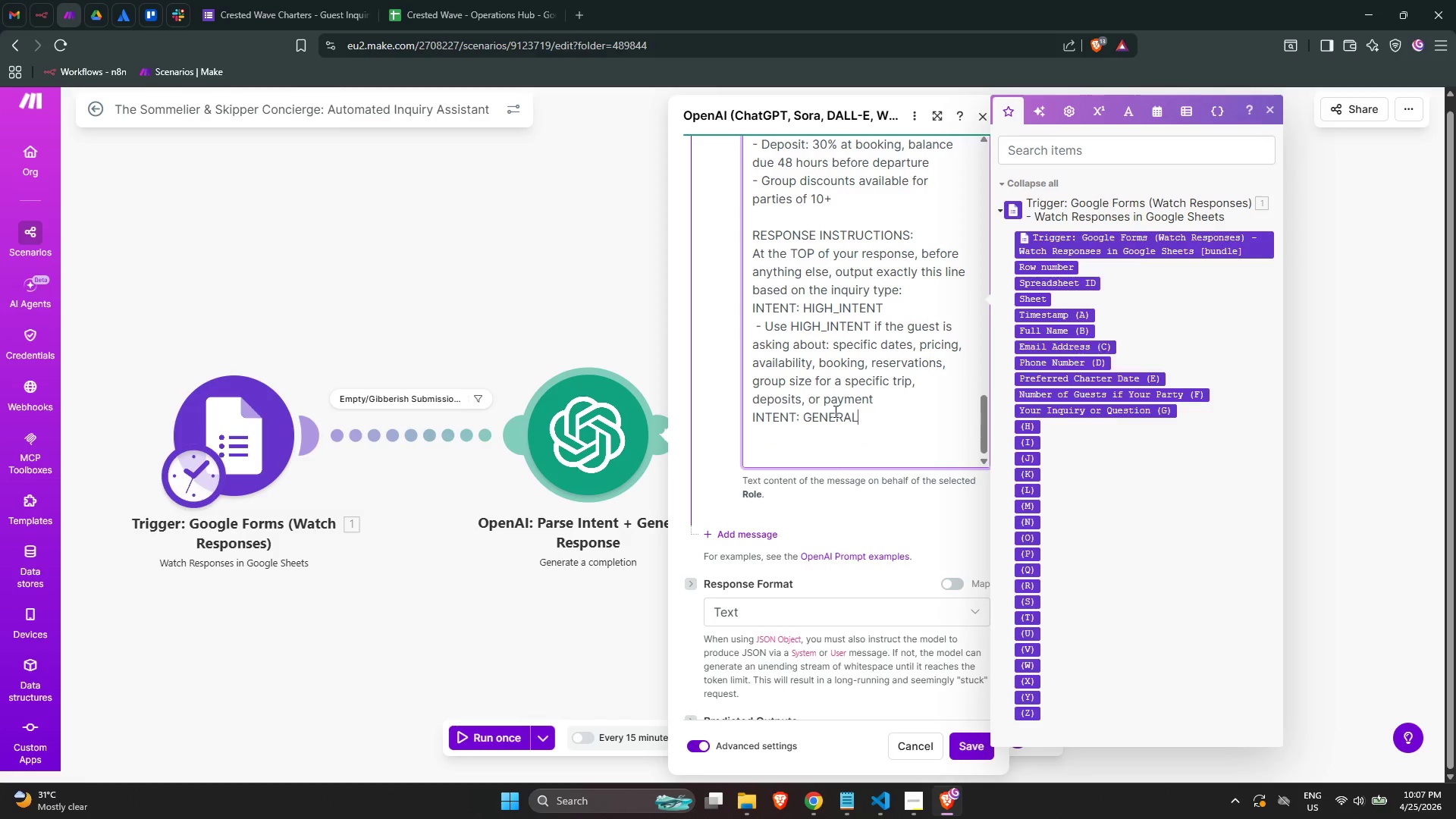 
key(Enter)
 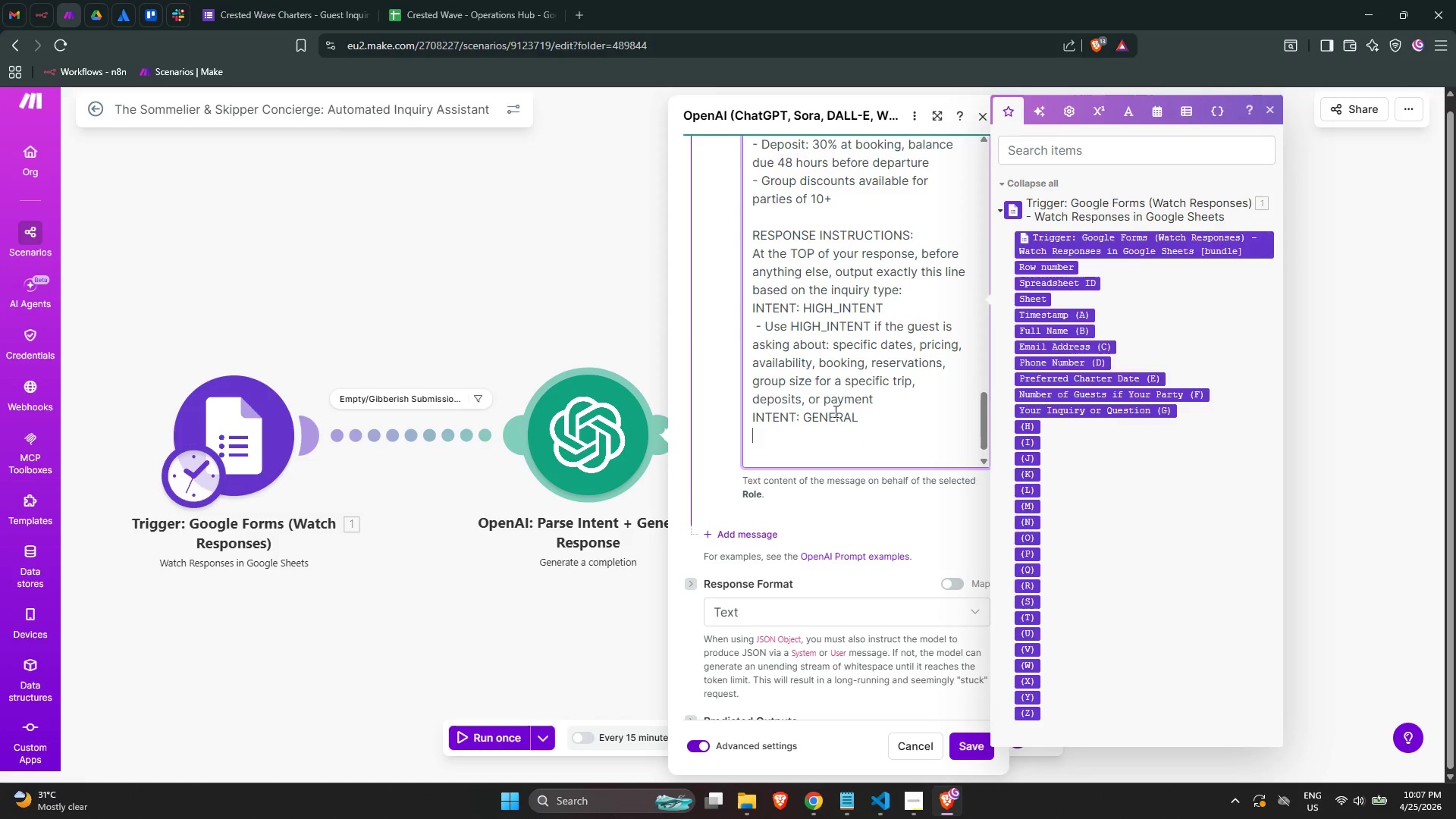 
key(Enter)
 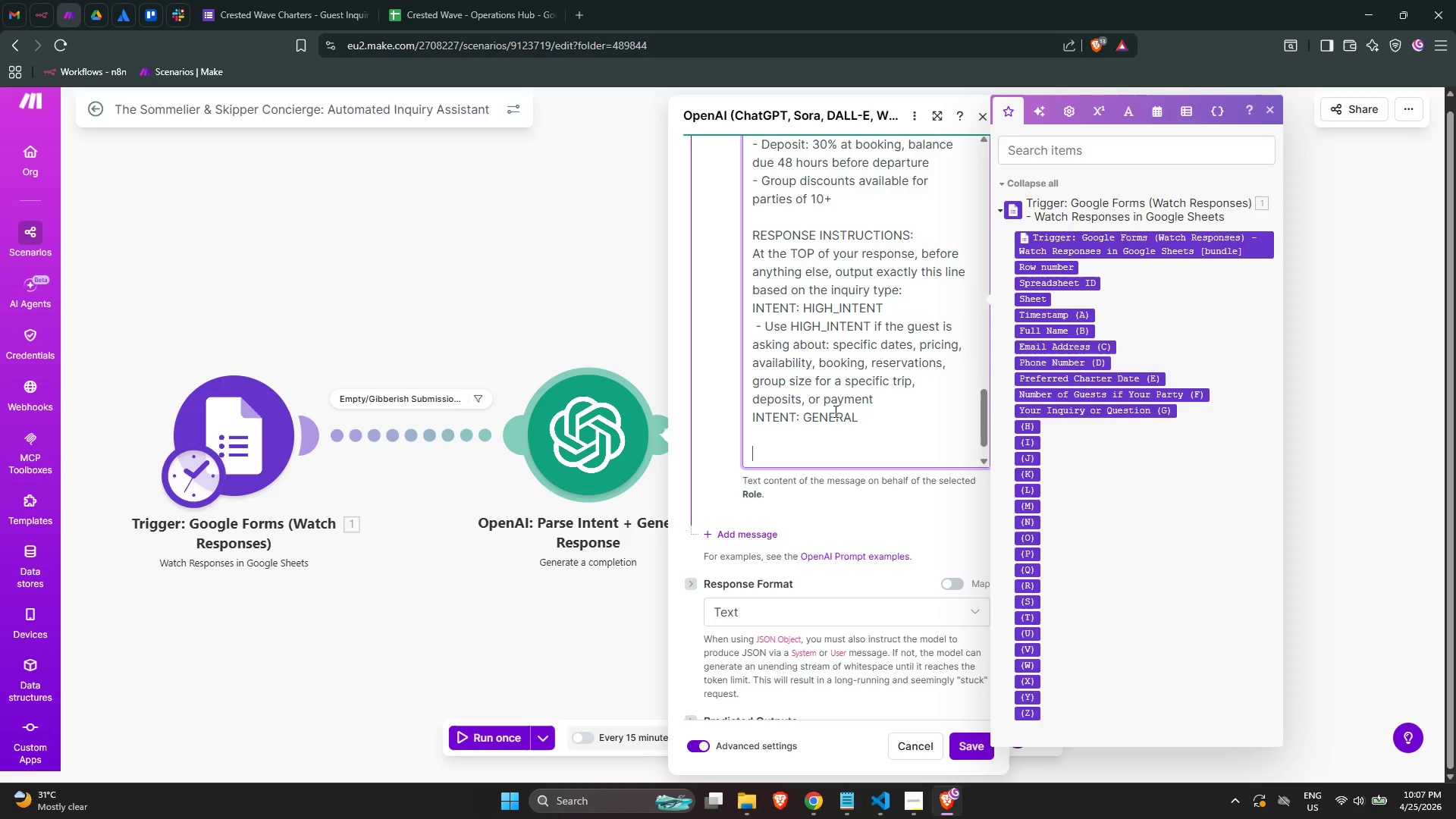 
key(Backspace)
type( - Use GR)
key(Backspace)
type(ENERW)
key(Backspace)
type(AL if the guest is asking about: wint)
key(Backspace)
type(e types, boat safety, wer)
key(Backspace)
type(ather policy, what to wear, acce)
key(Backspace)
type(essibility, dietary needs, general interest with no specifci)
key(Backspace)
key(Backspace)
type(ic date or price ask)
 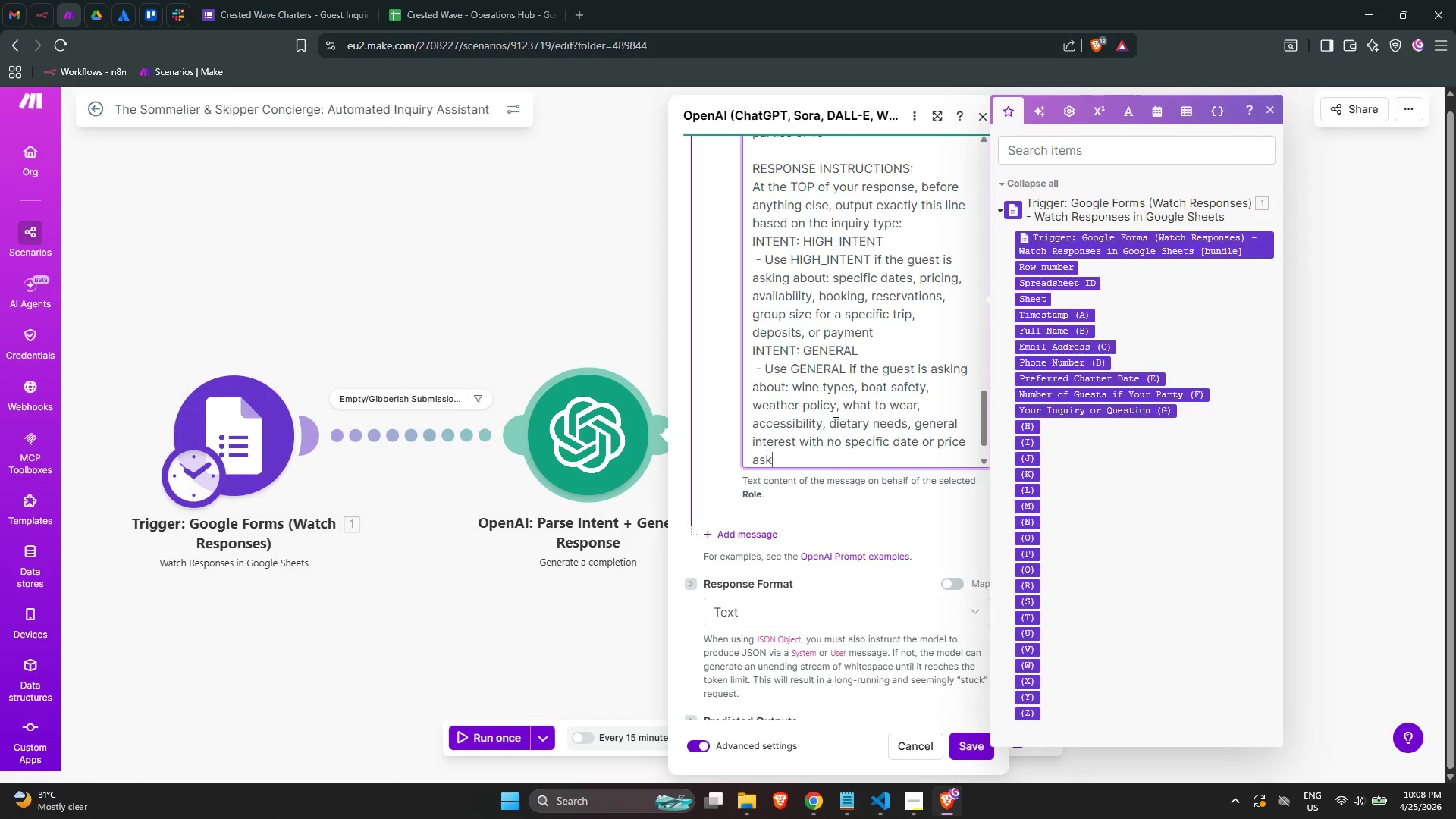 
key(Enter)
 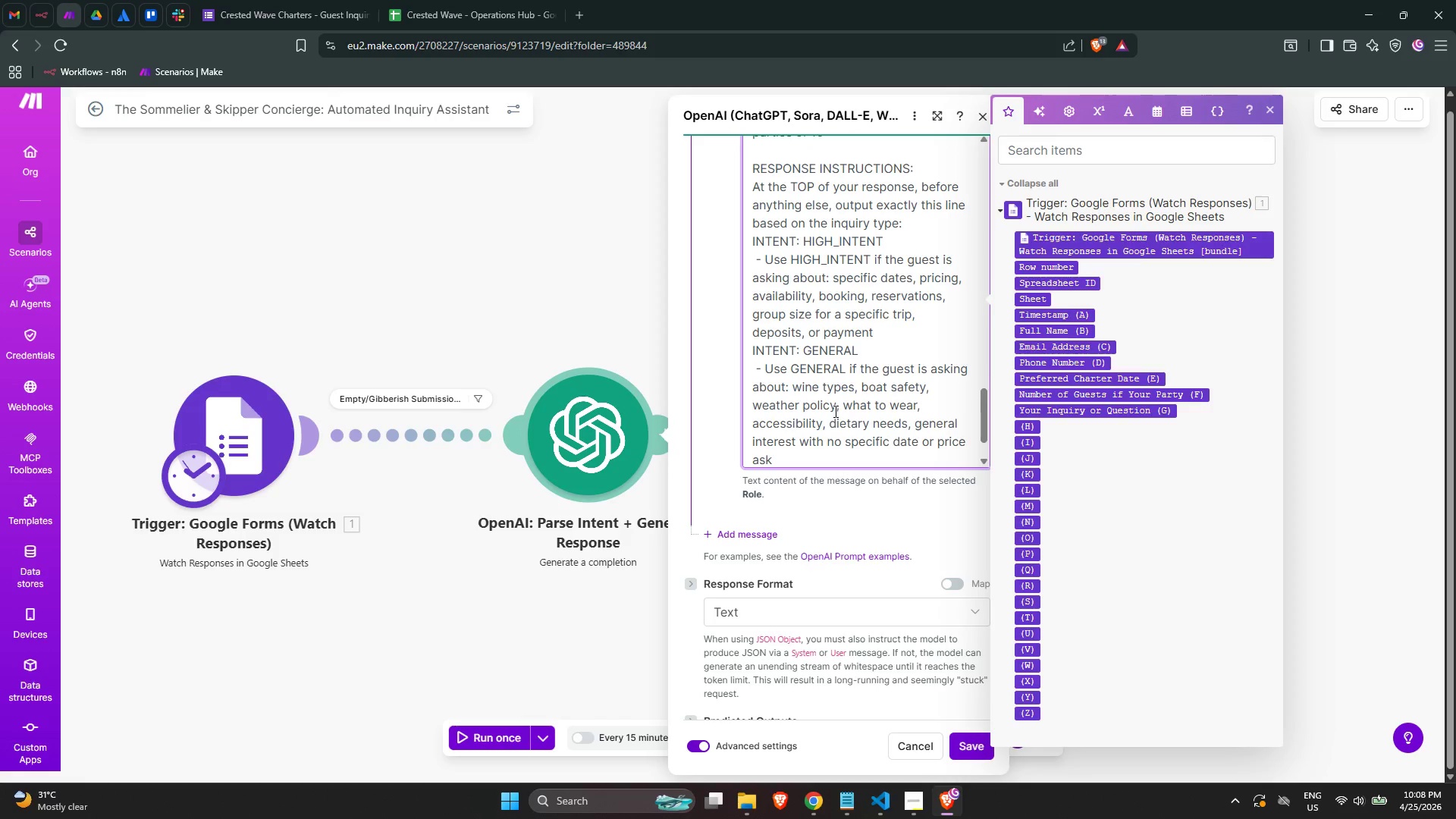 
key(Enter)
 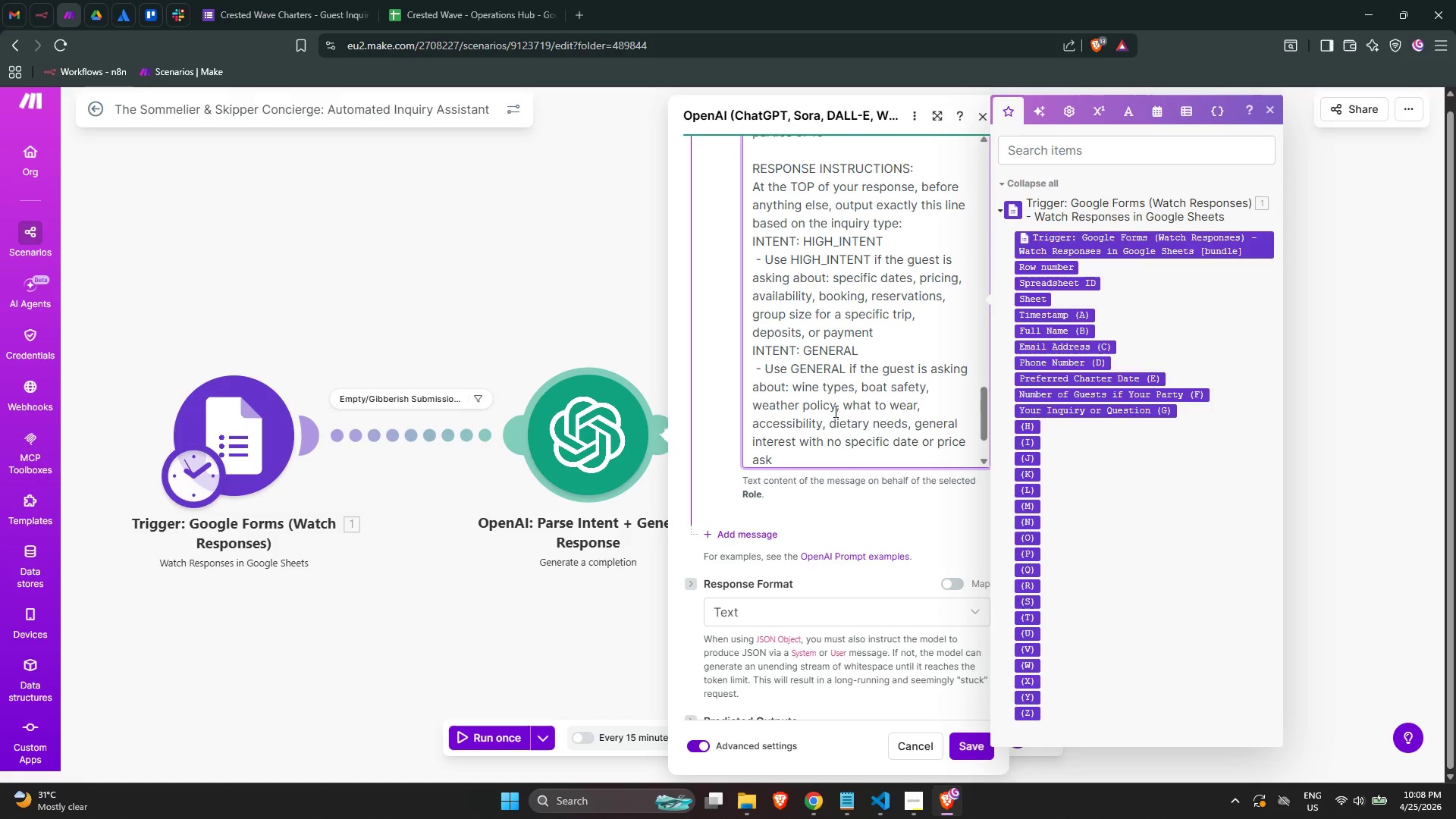 
scroll: coordinate [834, 411], scroll_direction: down, amount: 3.0
 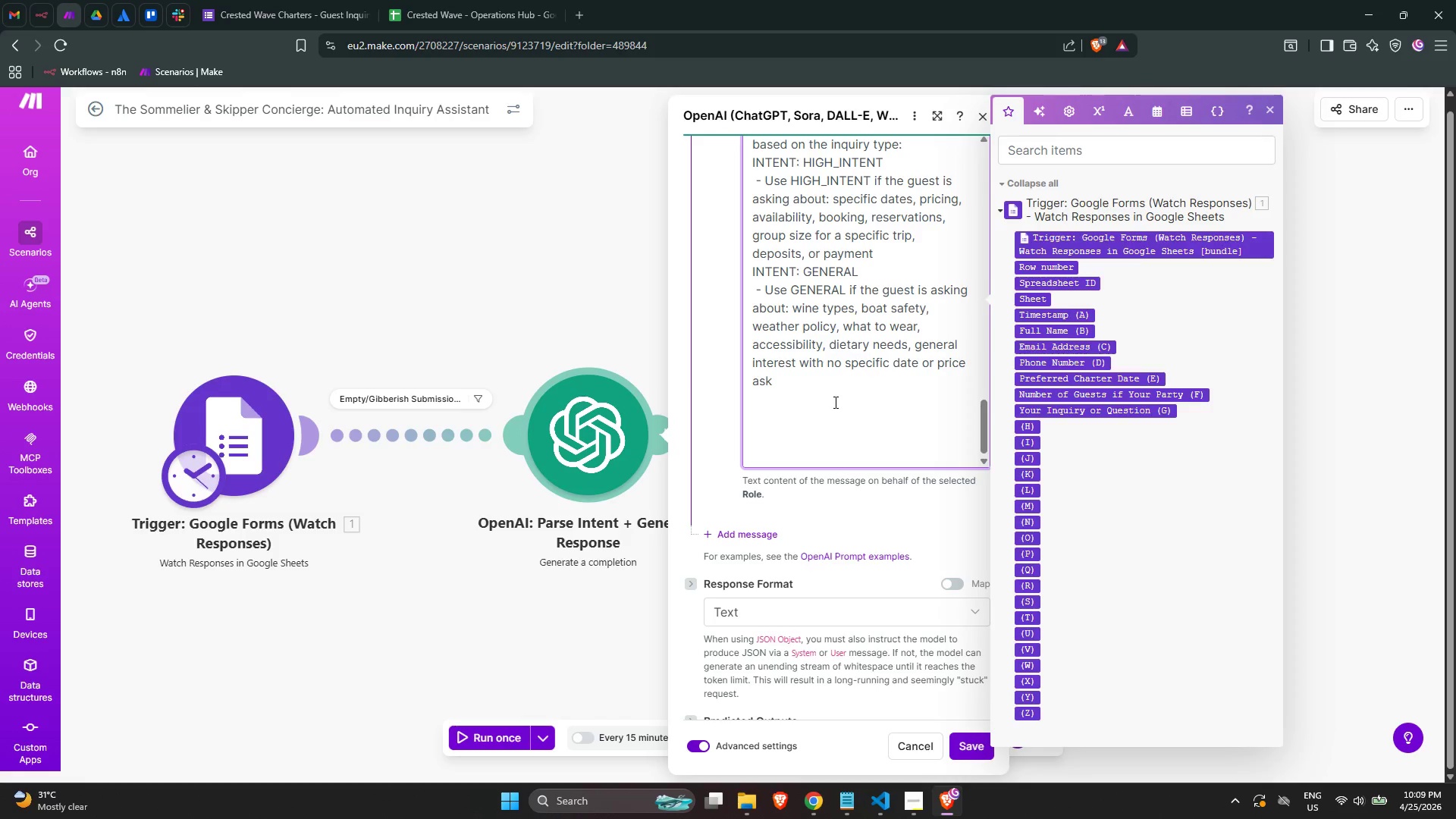 
wait(31.7)
 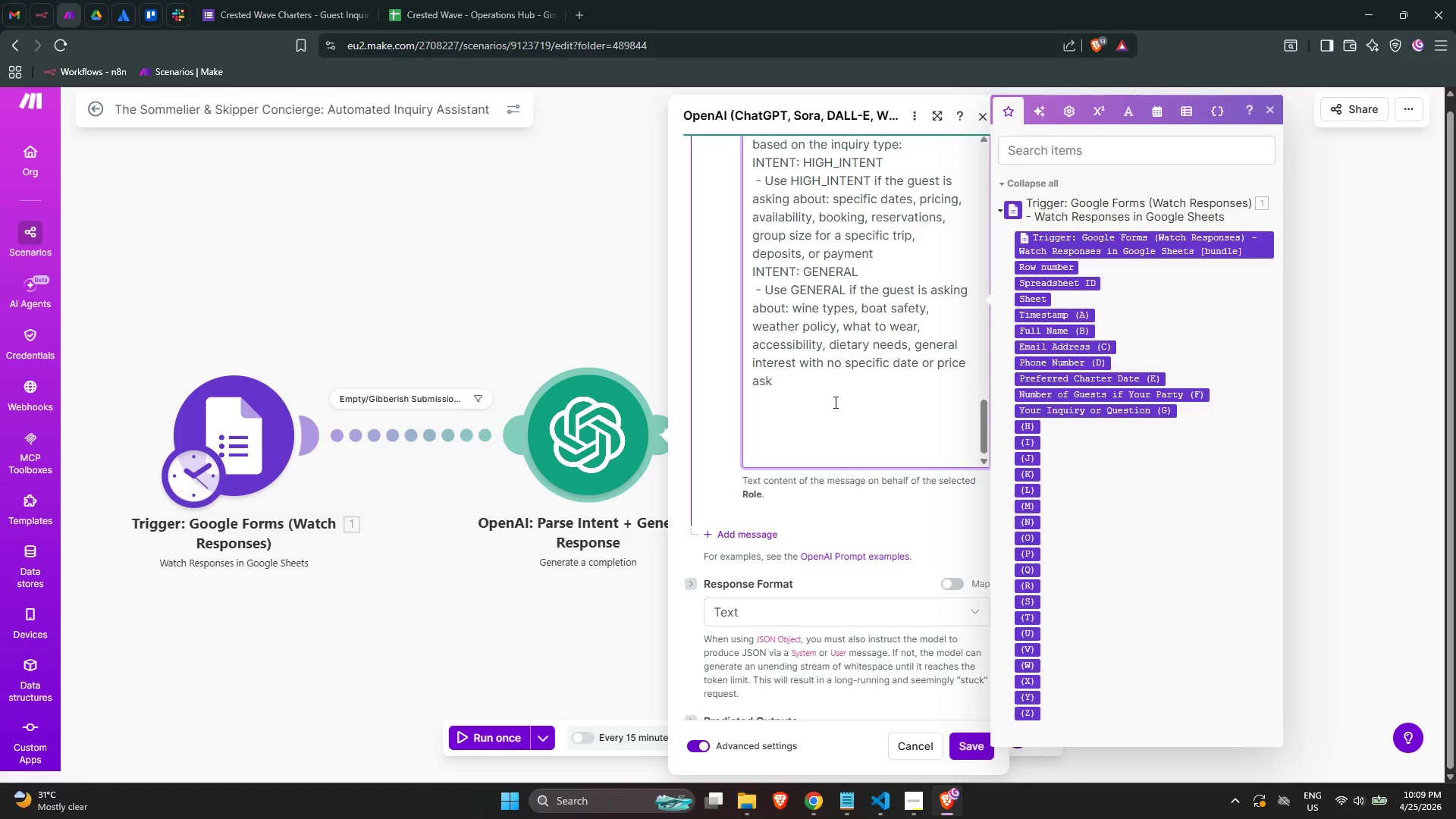 
type(After the )
key(Backspace)
type( INTENT line, output )
key(Backspace)
type(:)
 